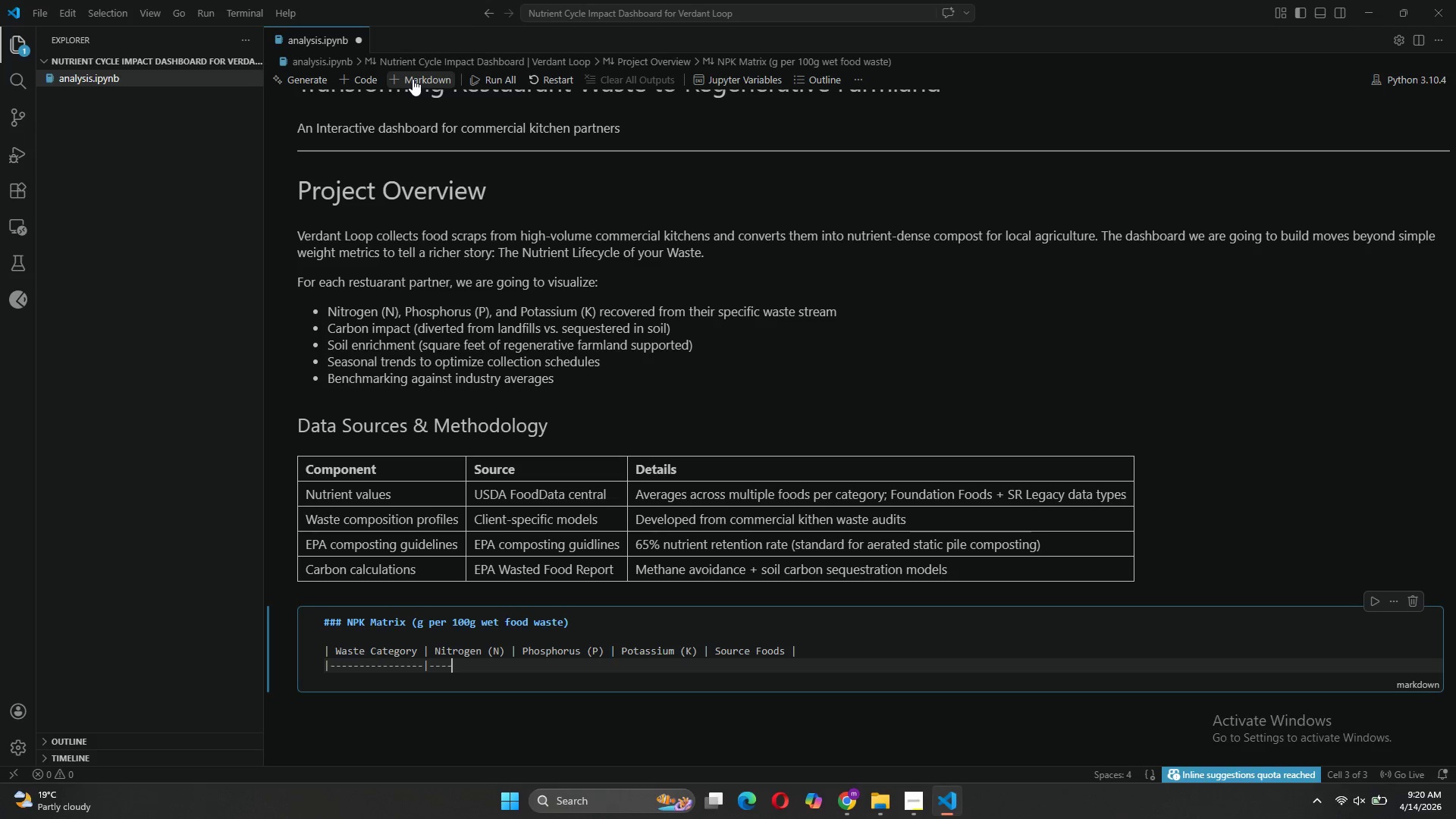 
key(Minus)
 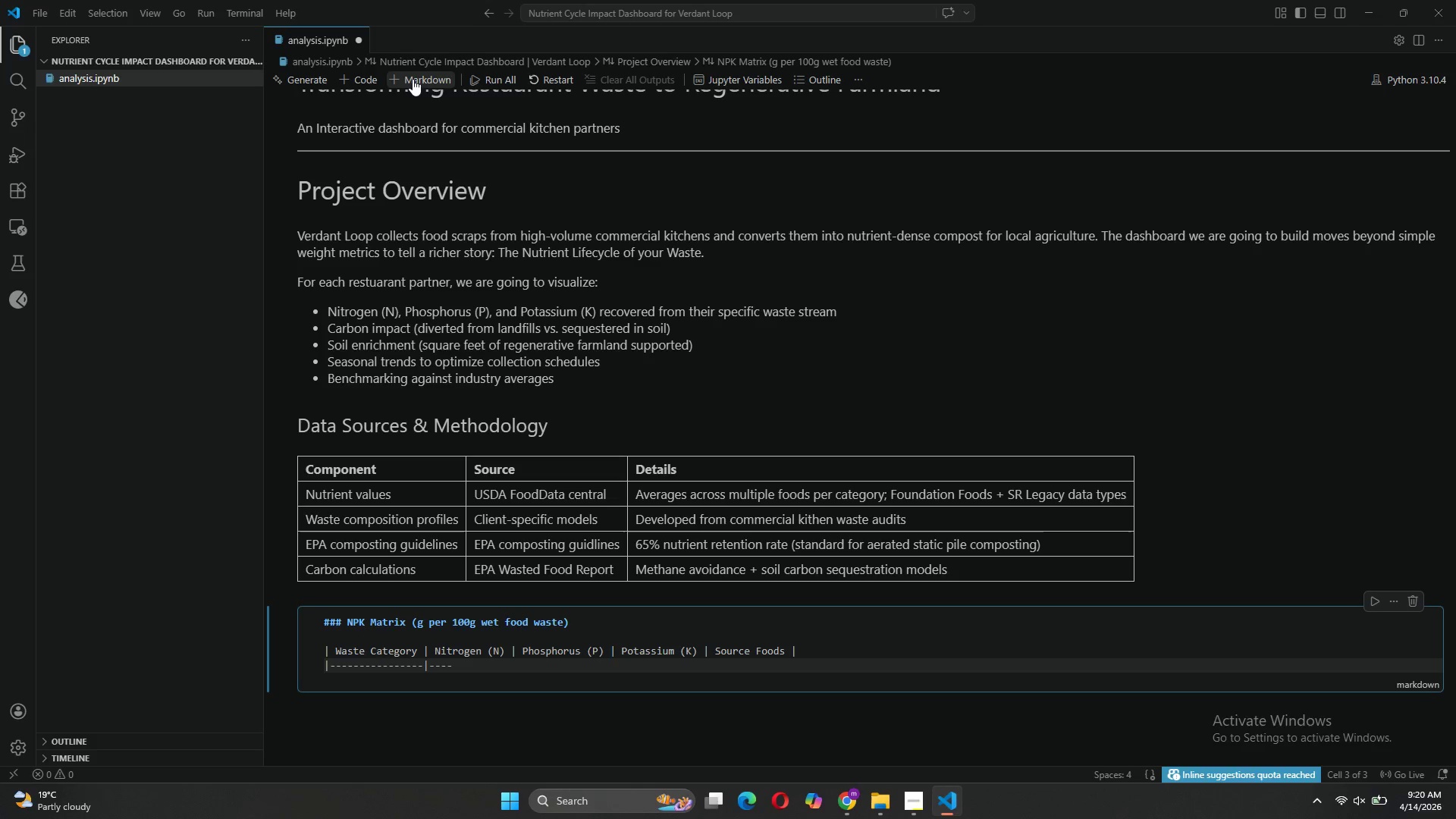 
key(Minus)
 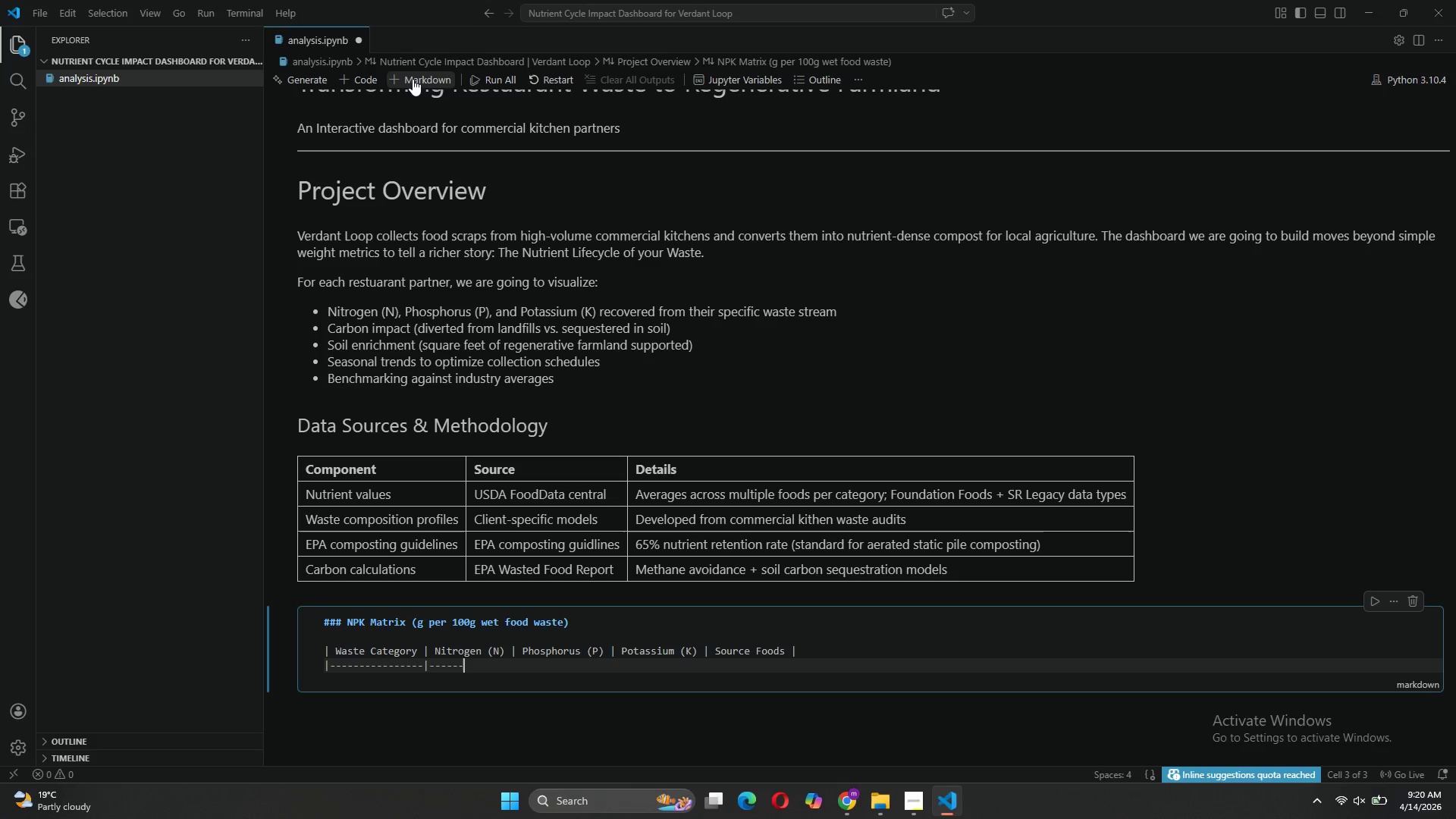 
key(Minus)
 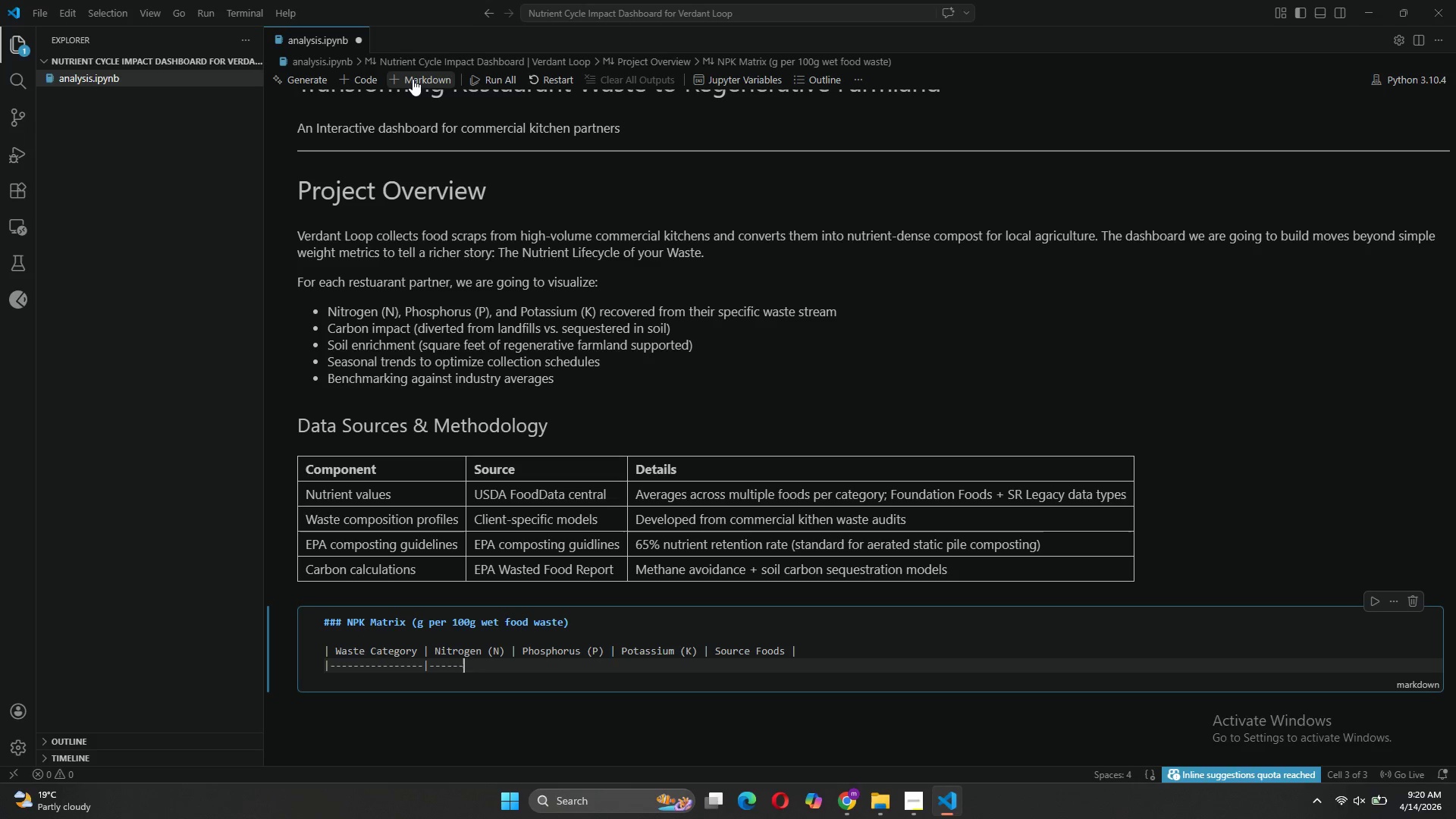 
key(Minus)
 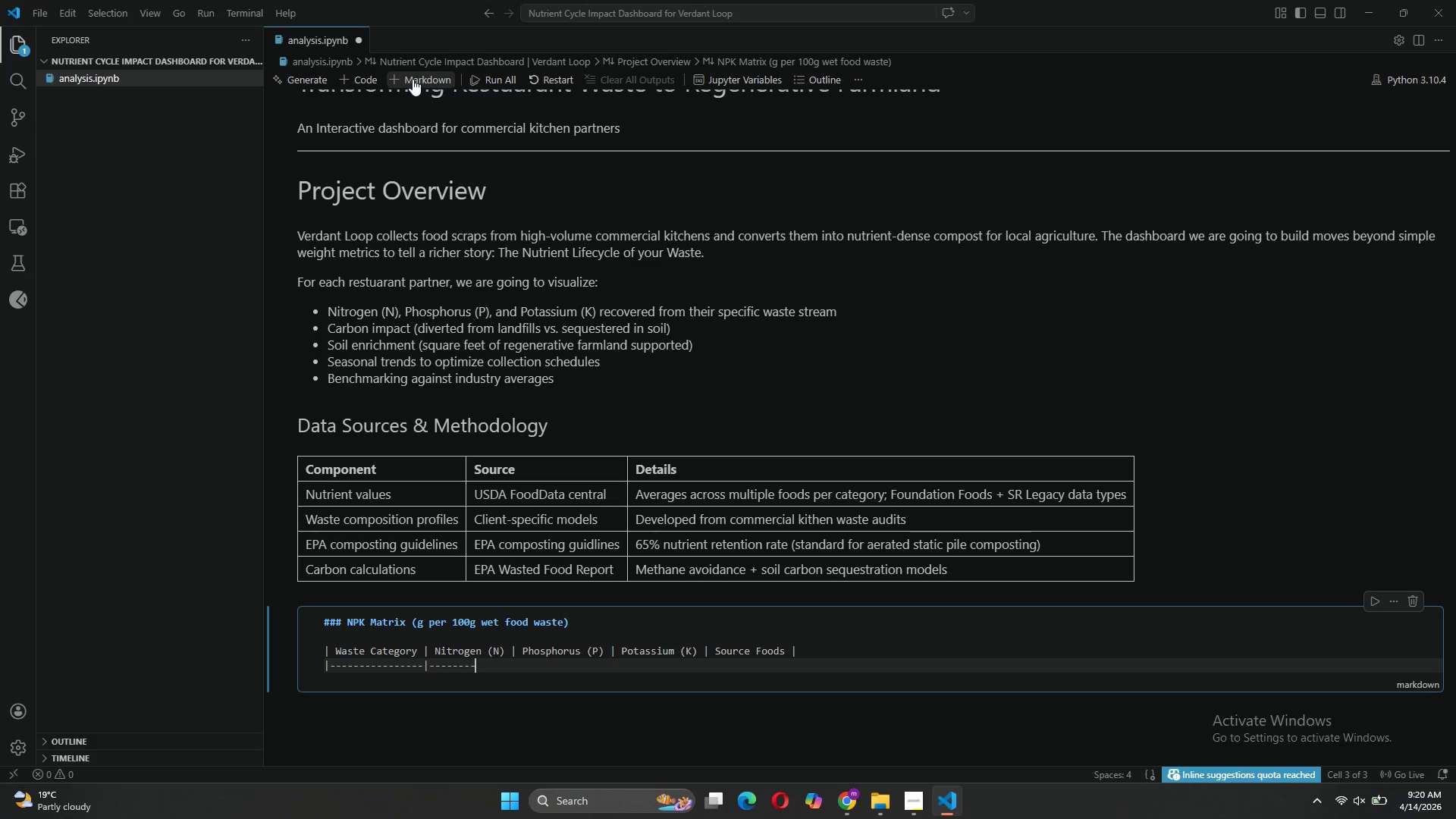 
key(Minus)
 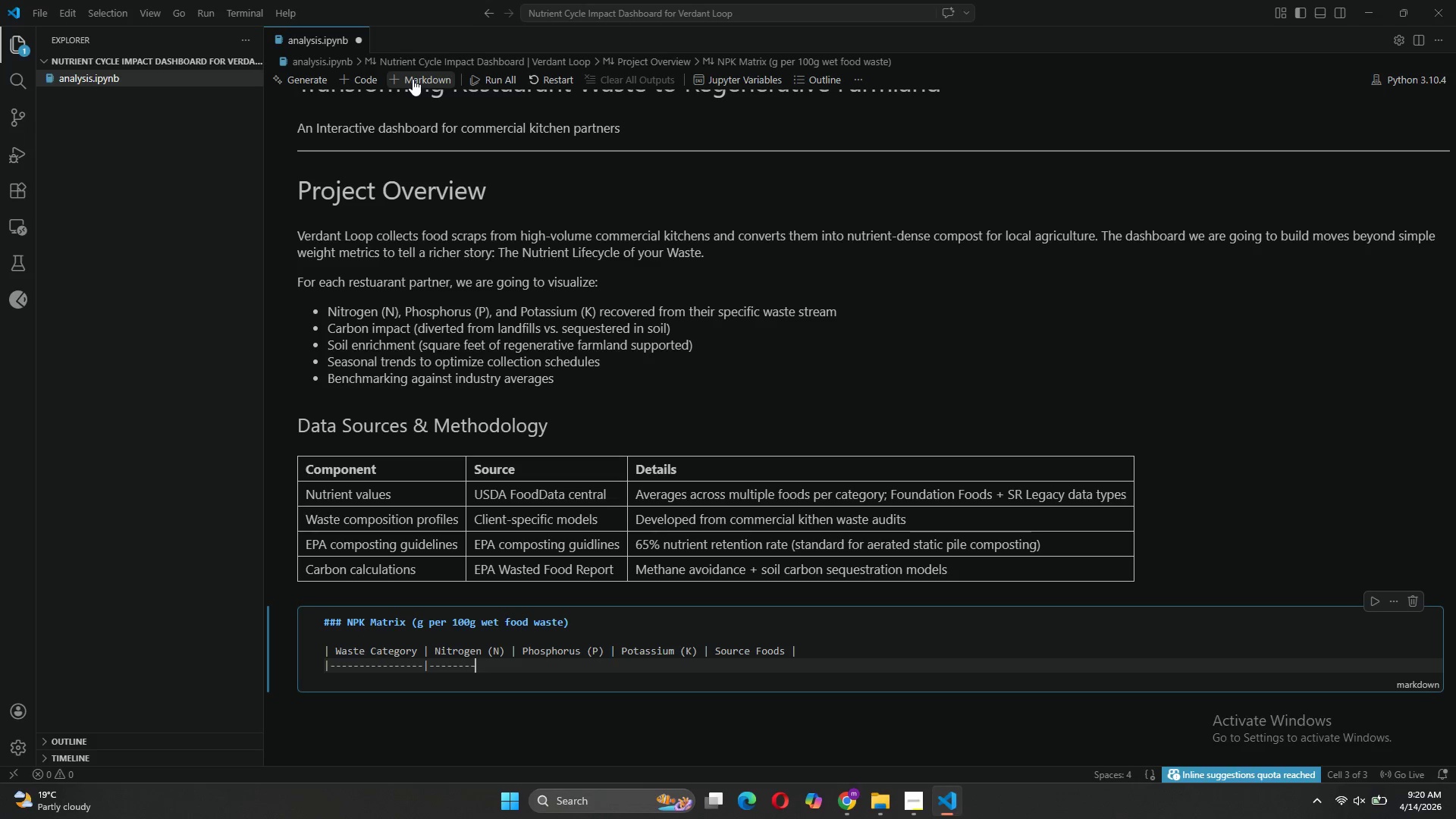 
key(Minus)
 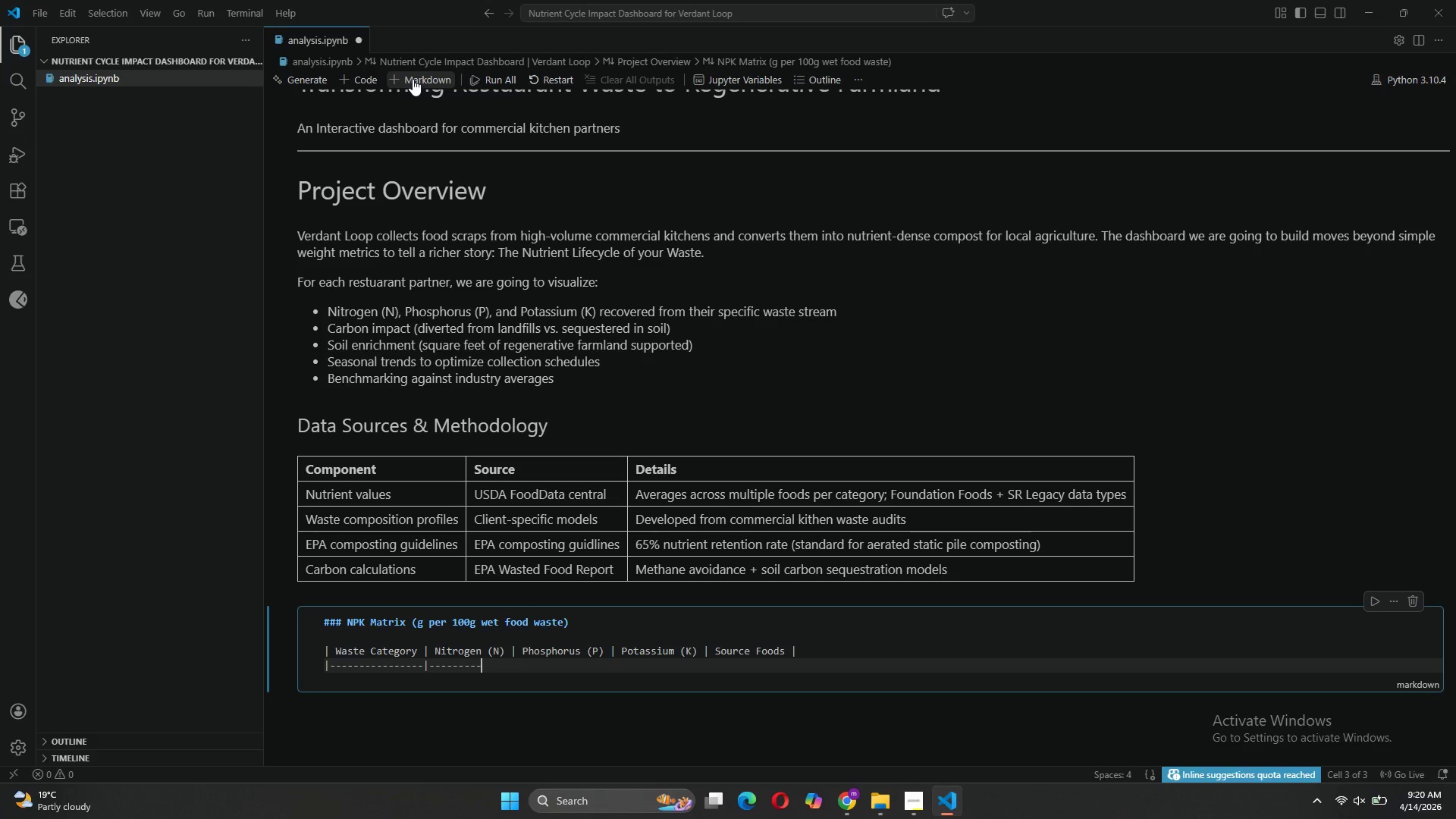 
key(Minus)
 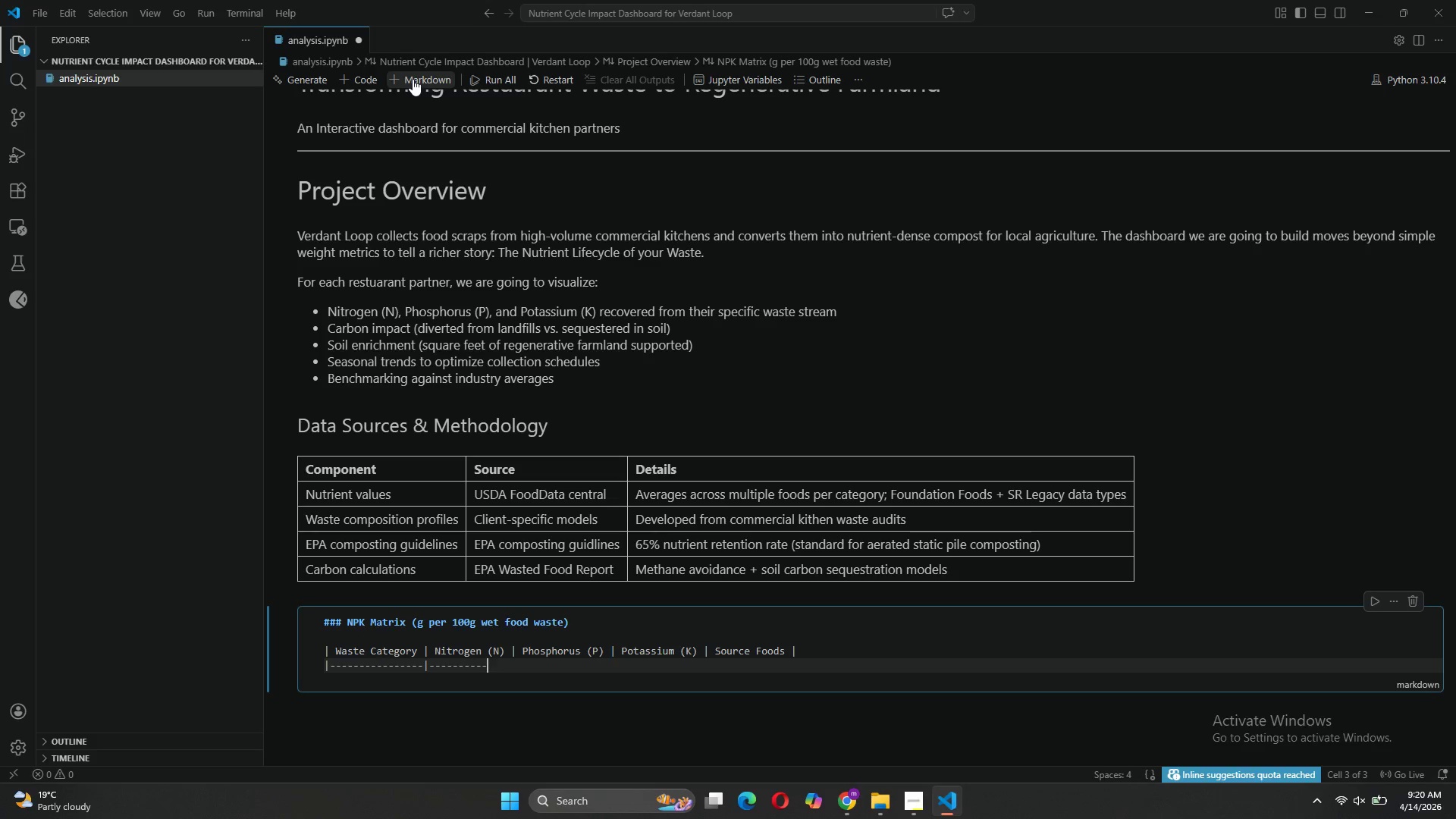 
key(Minus)
 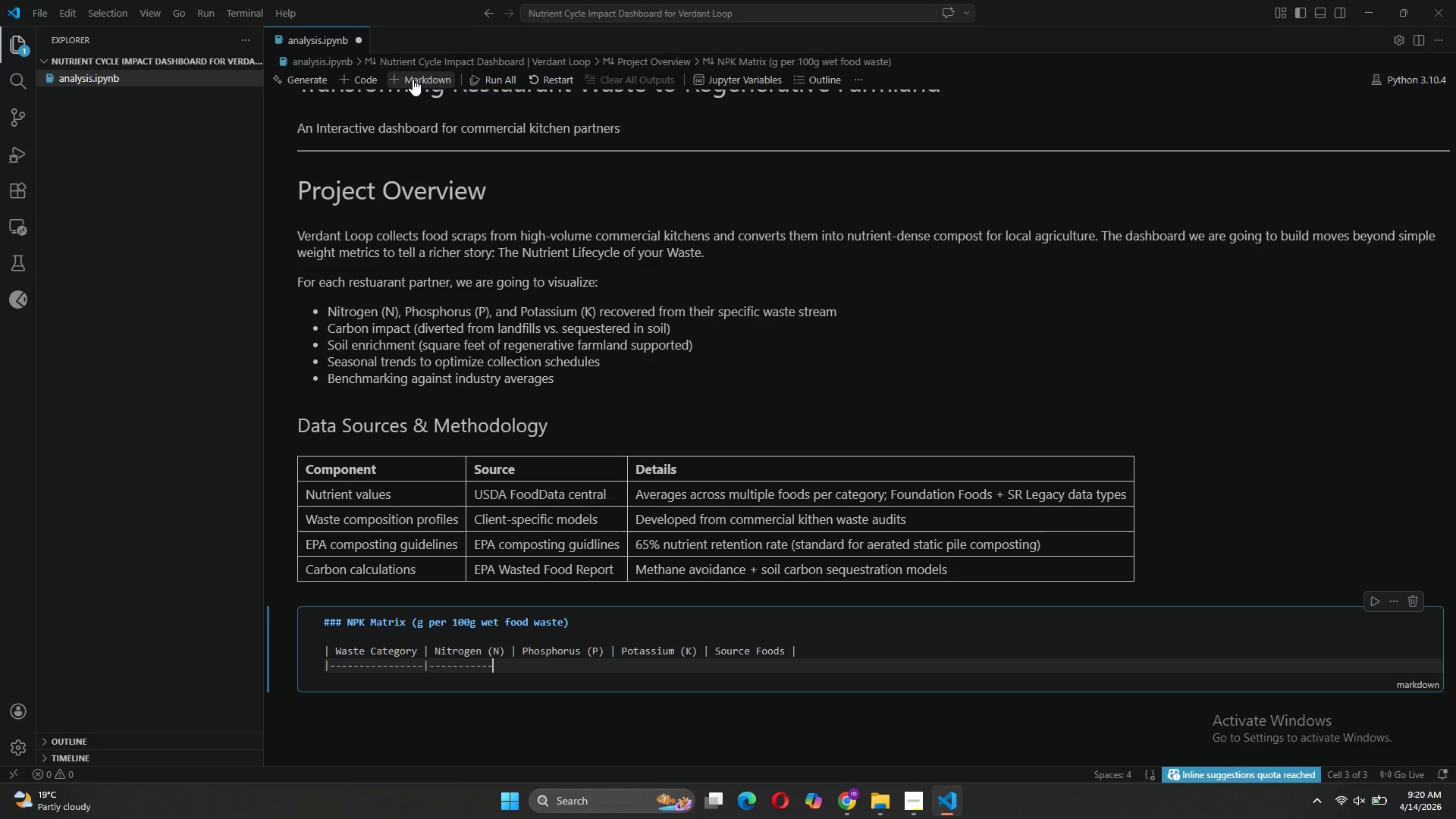 
key(Minus)
 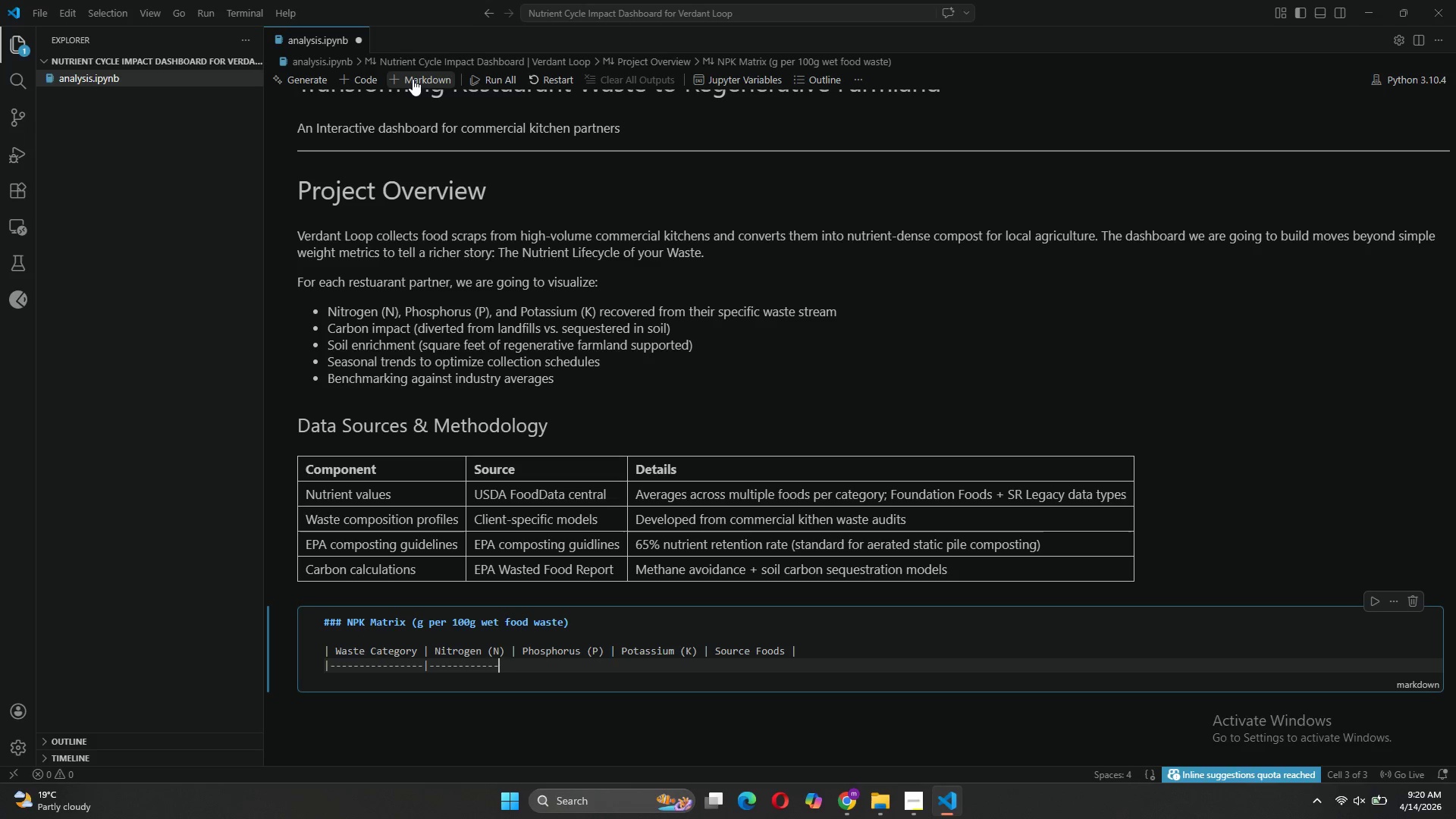 
key(Minus)
 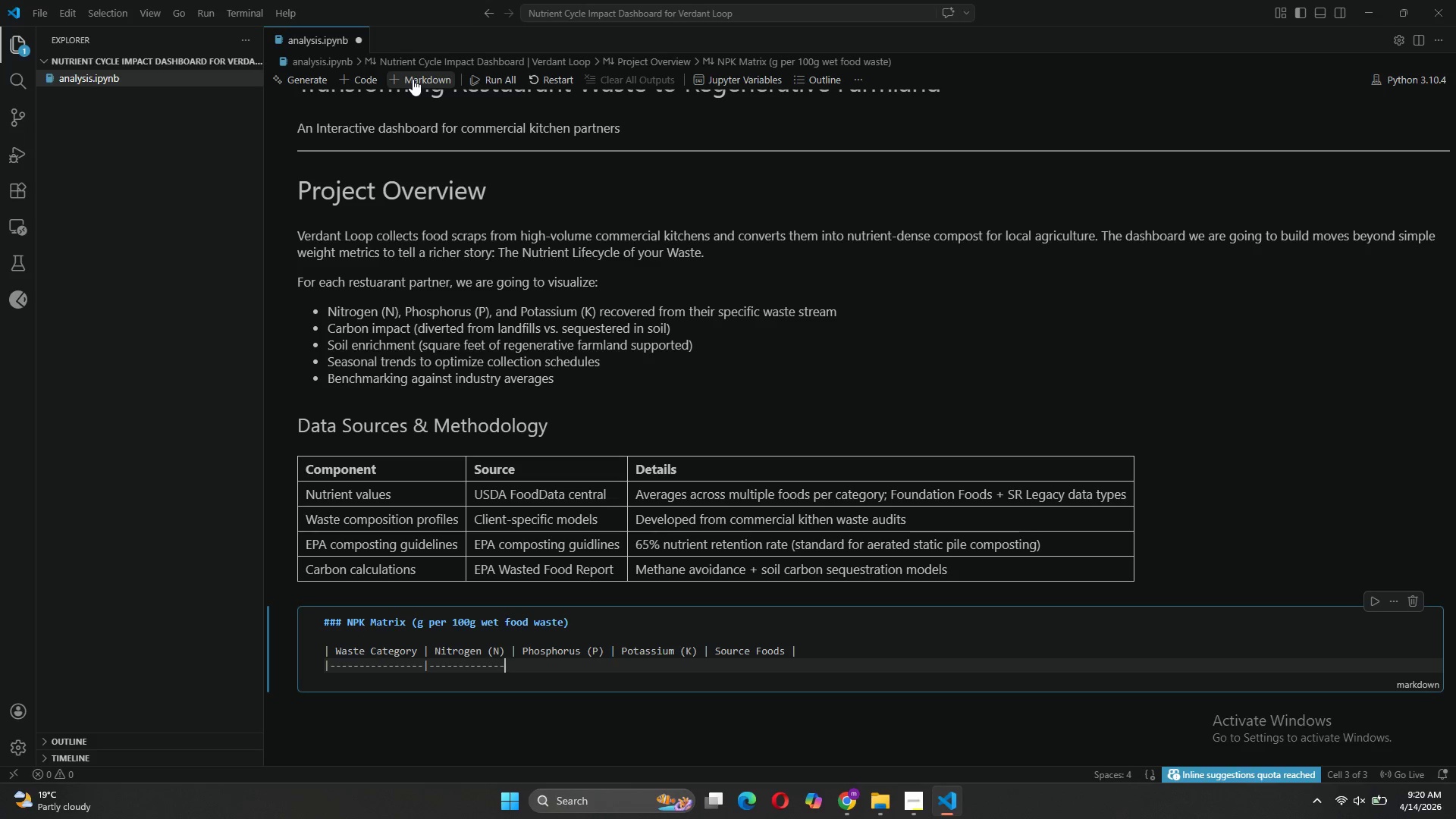 
key(Minus)
 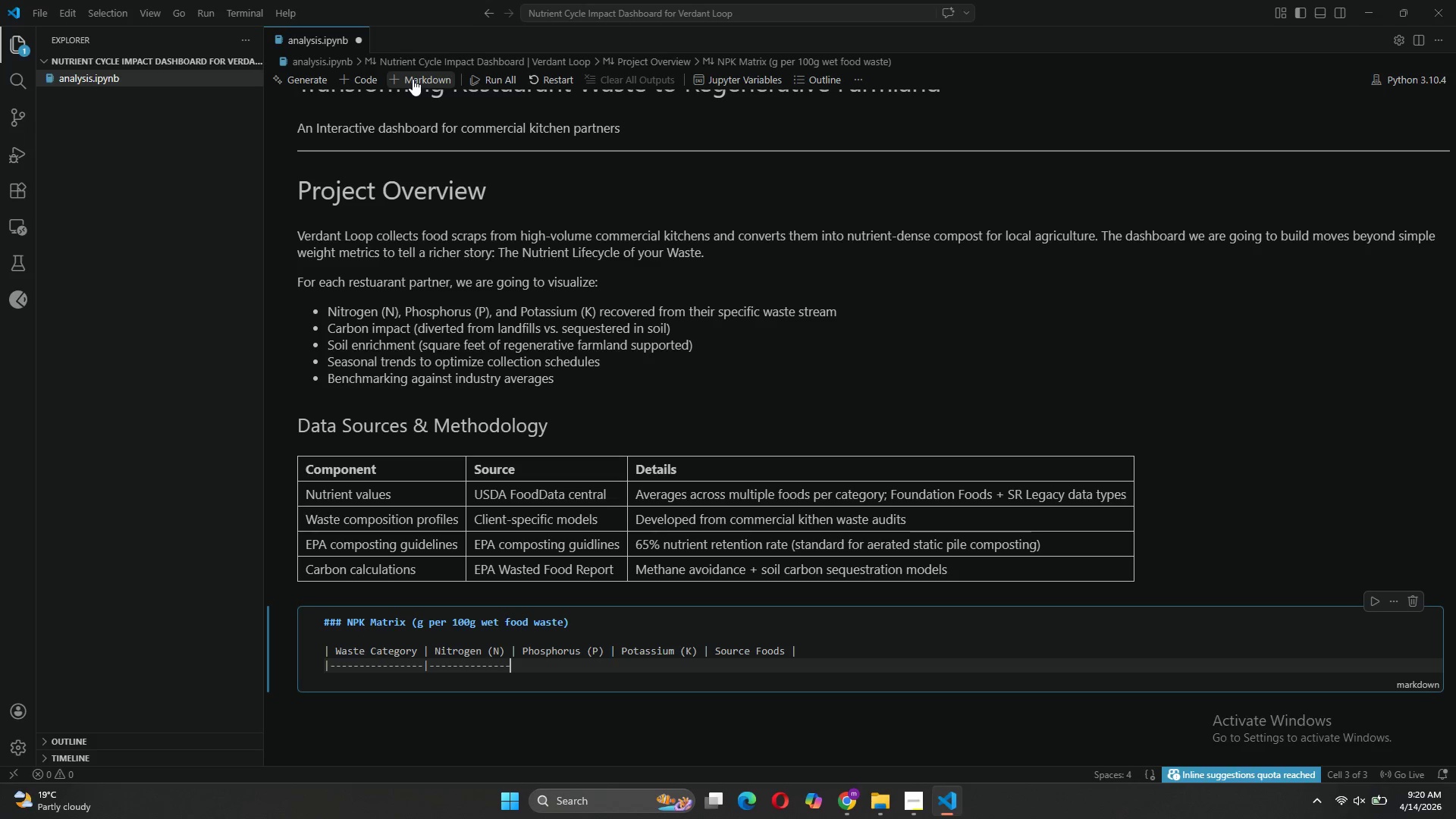 
key(Shift+Backslash)
 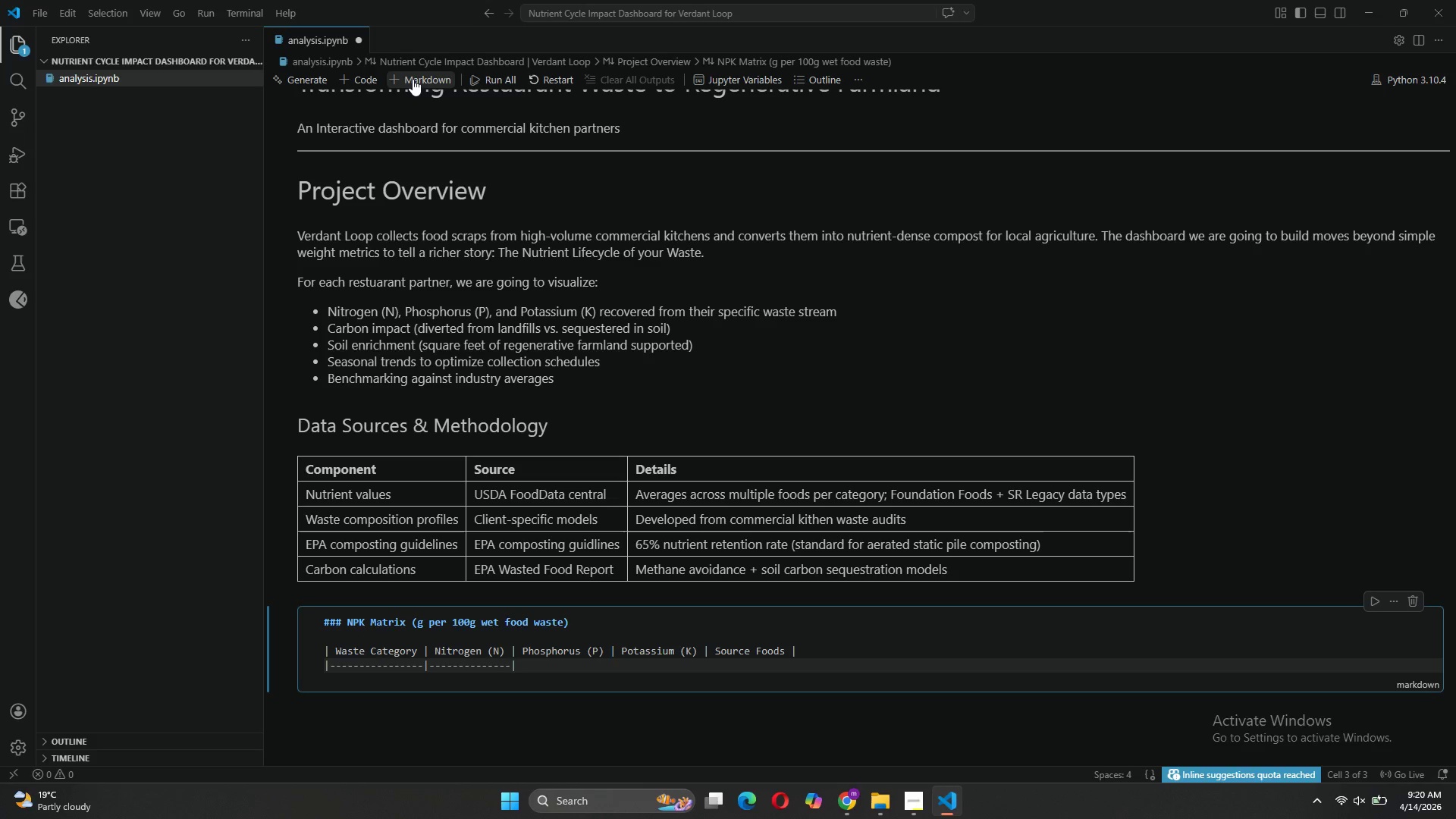 
key(Minus)
 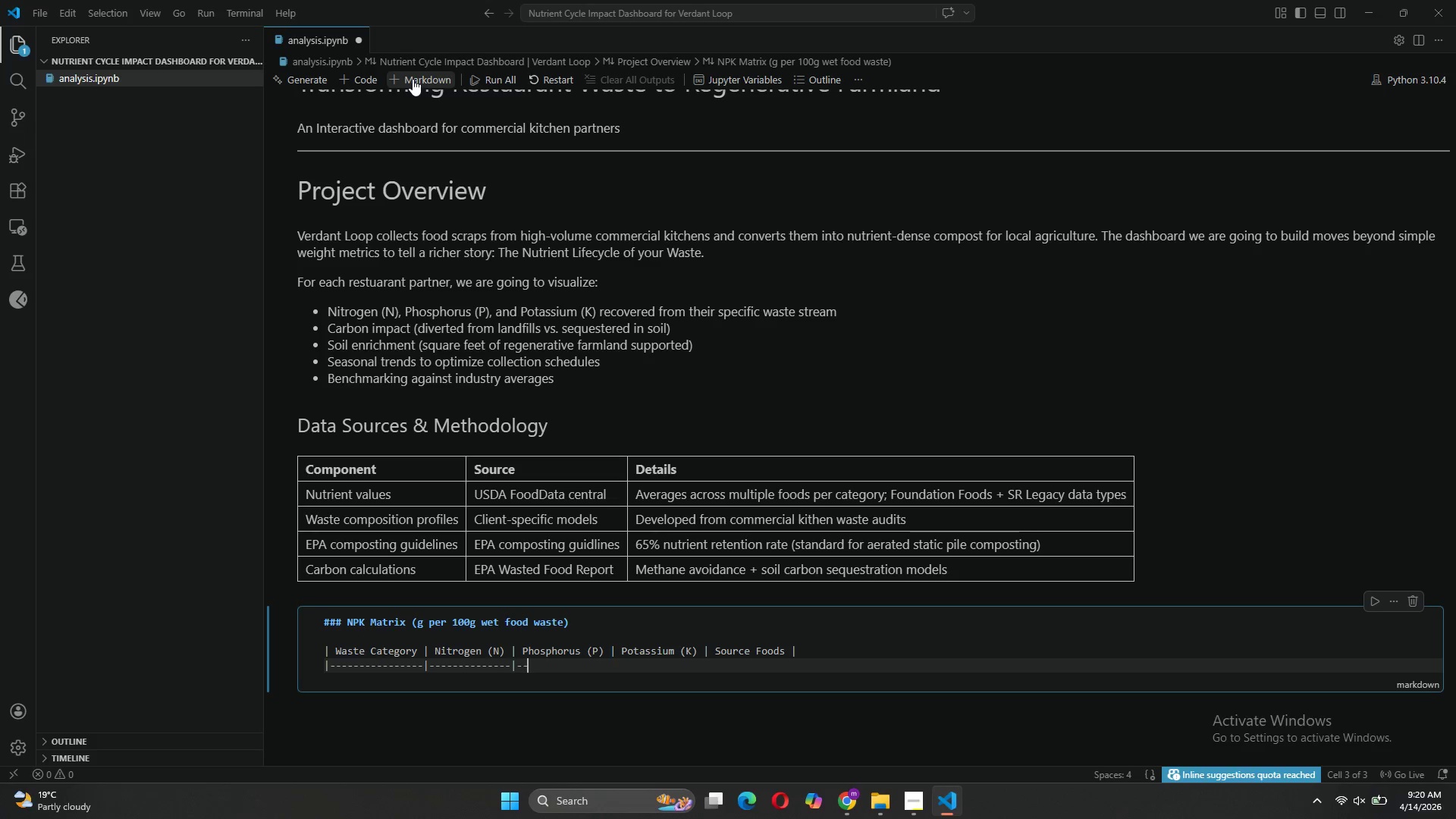 
key(Minus)
 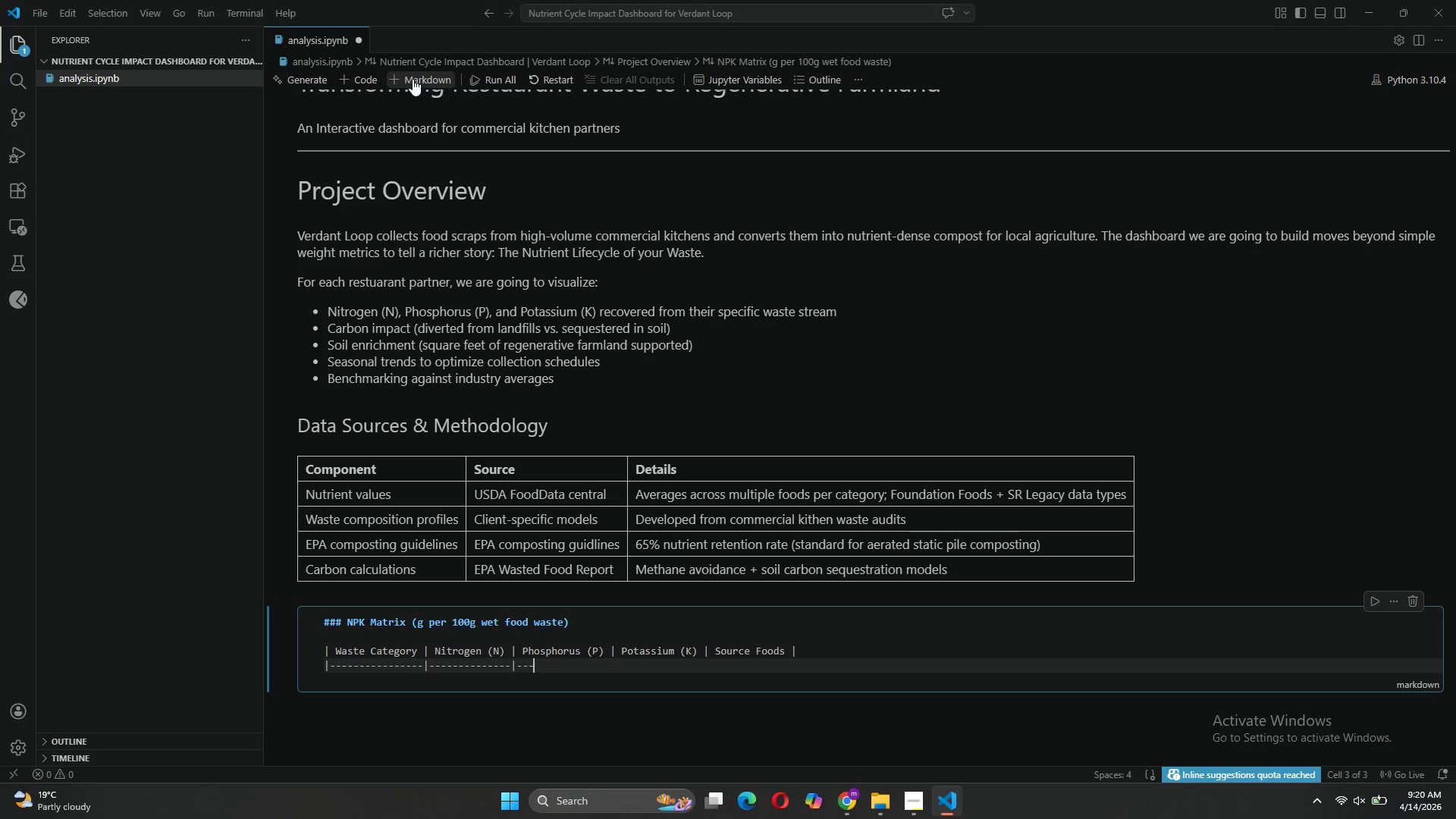 
key(Minus)
 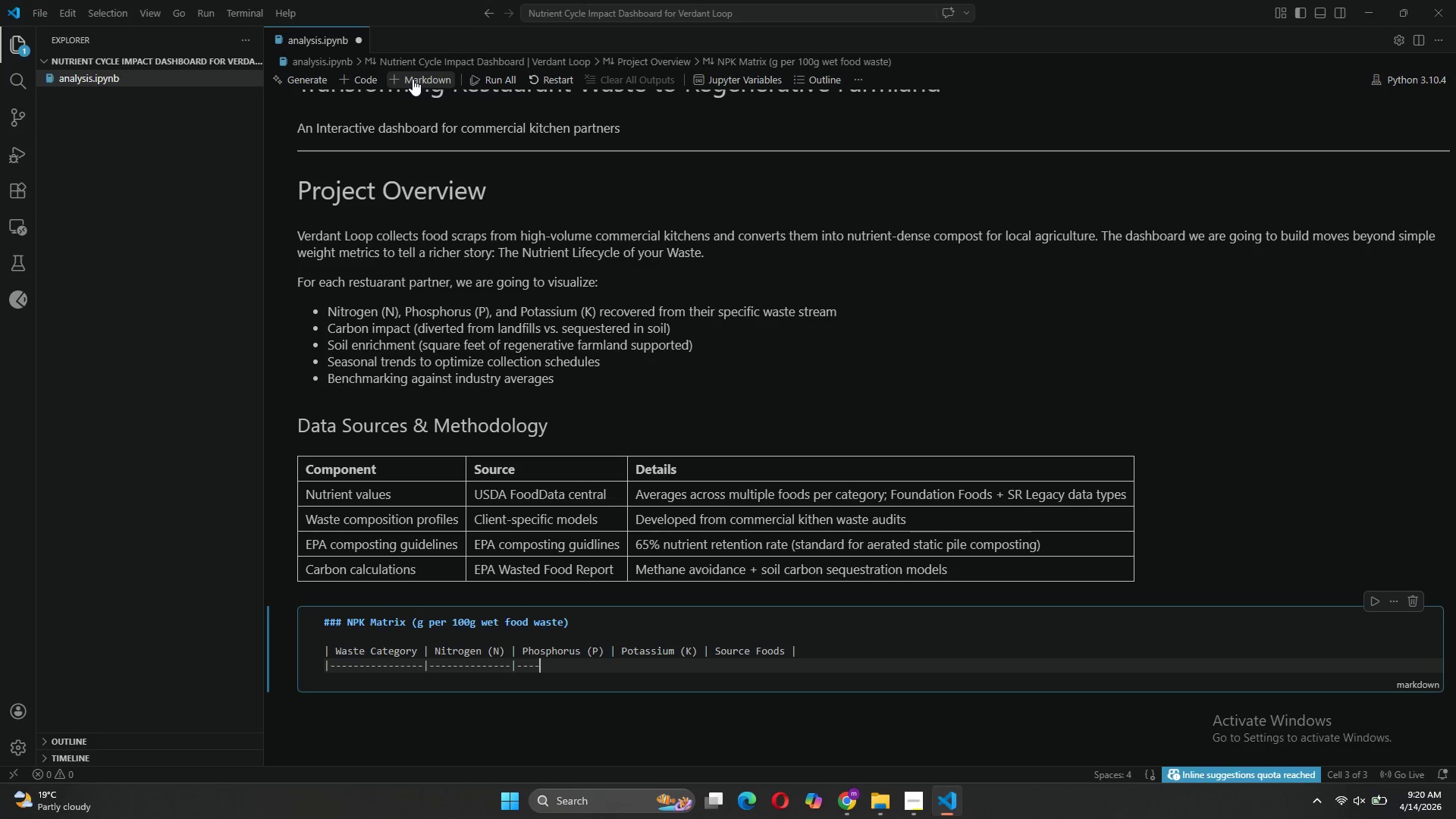 
key(Minus)
 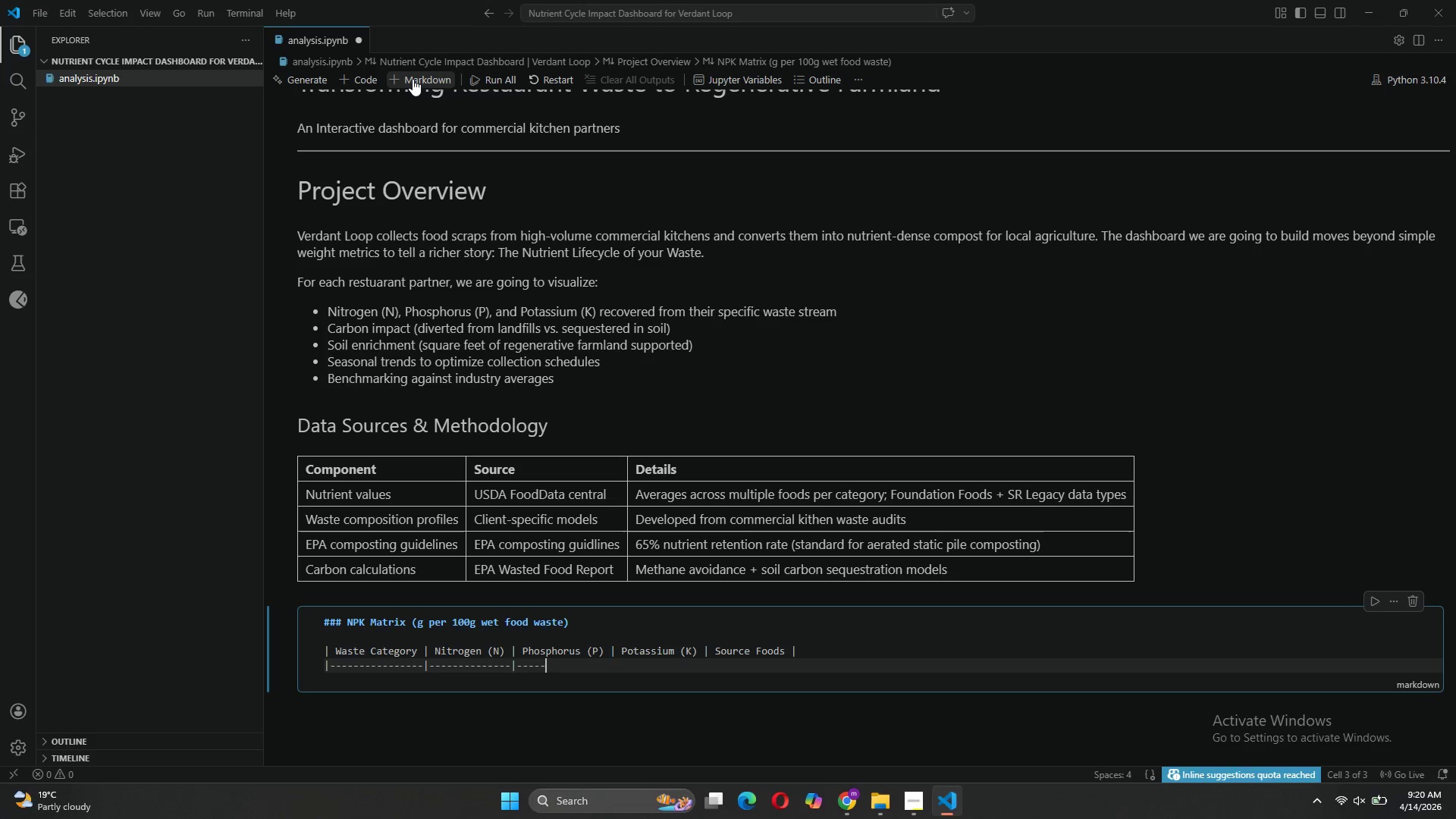 
key(Minus)
 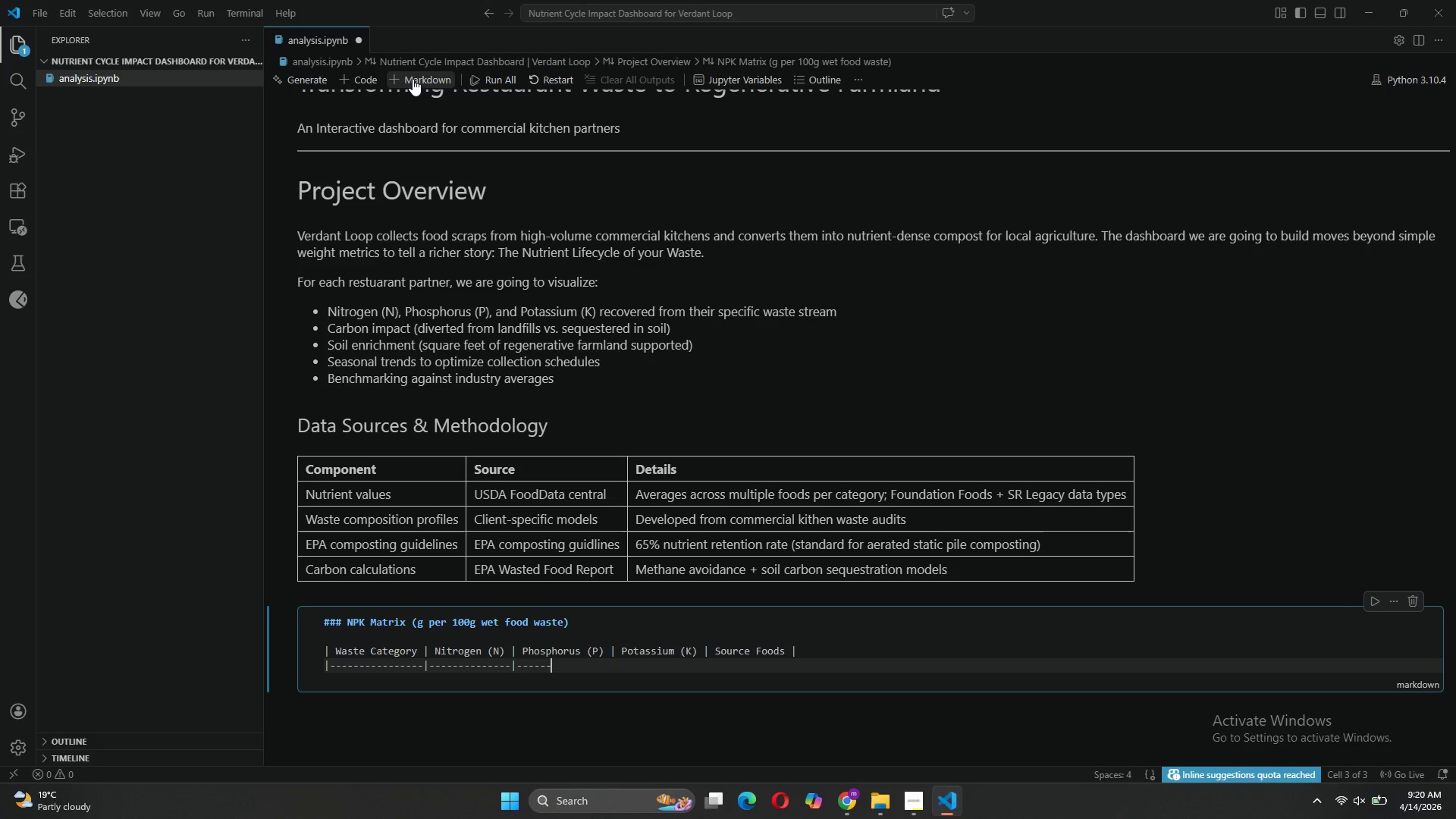 
key(Minus)
 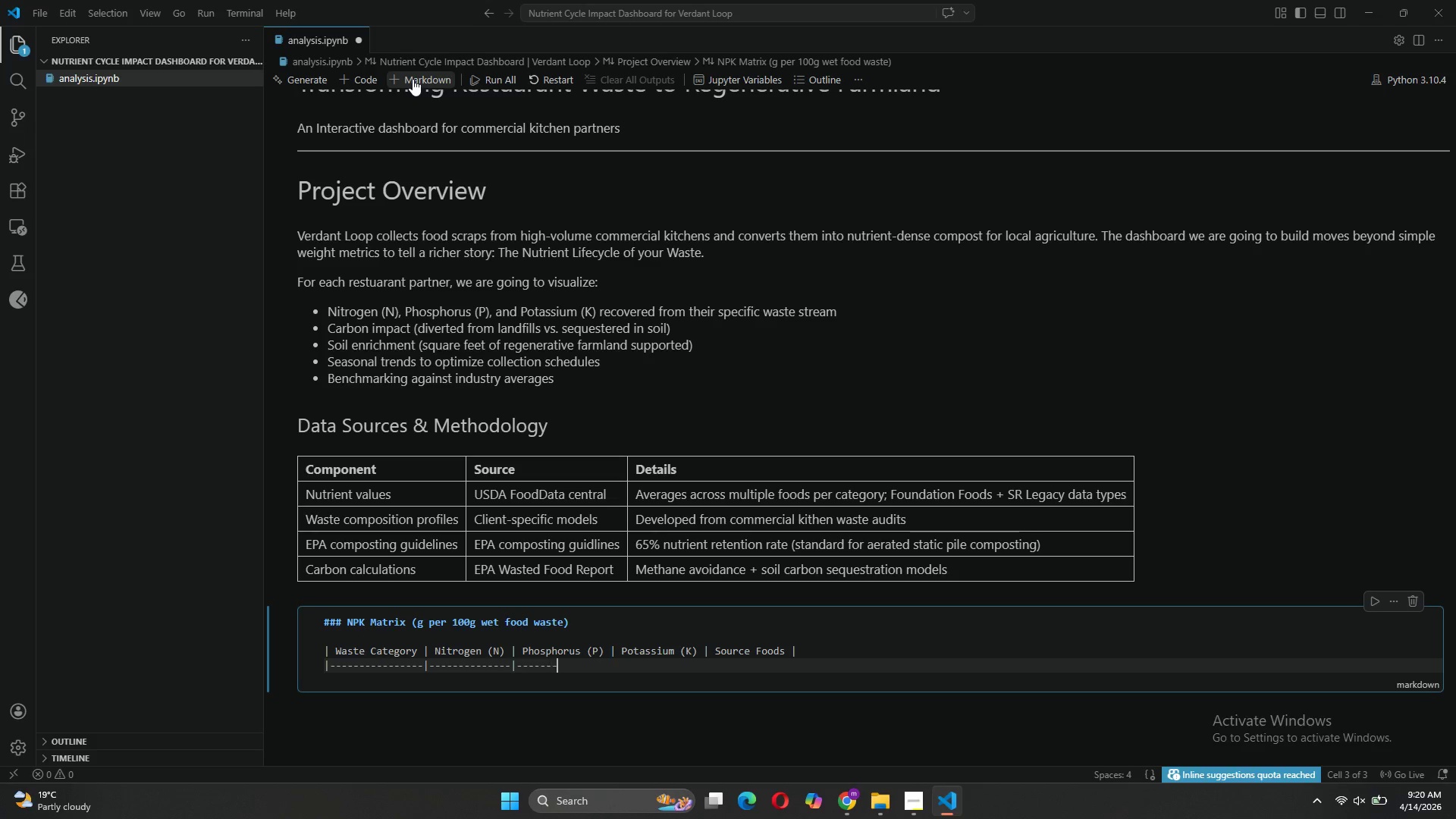 
key(Minus)
 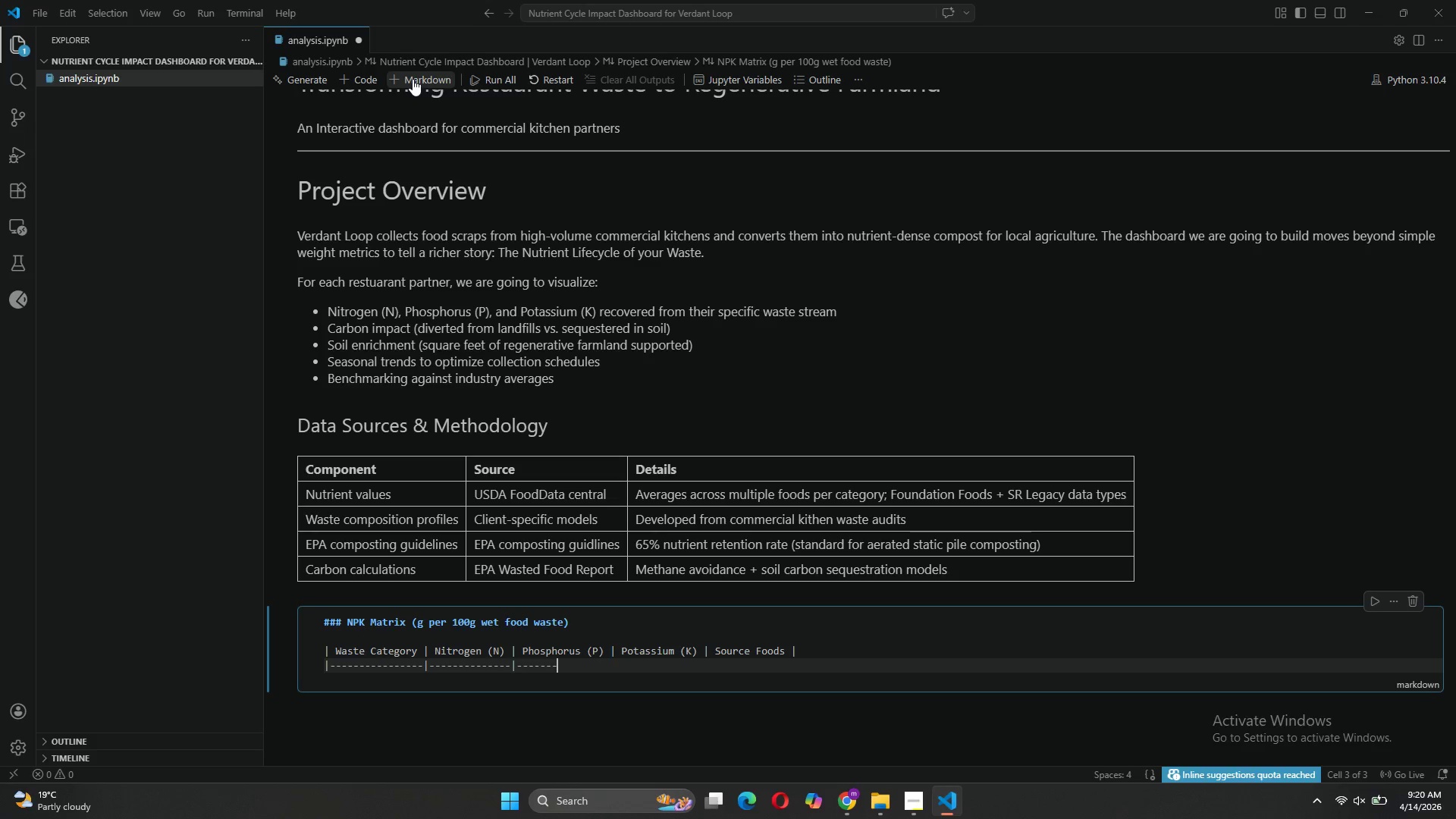 
key(Minus)
 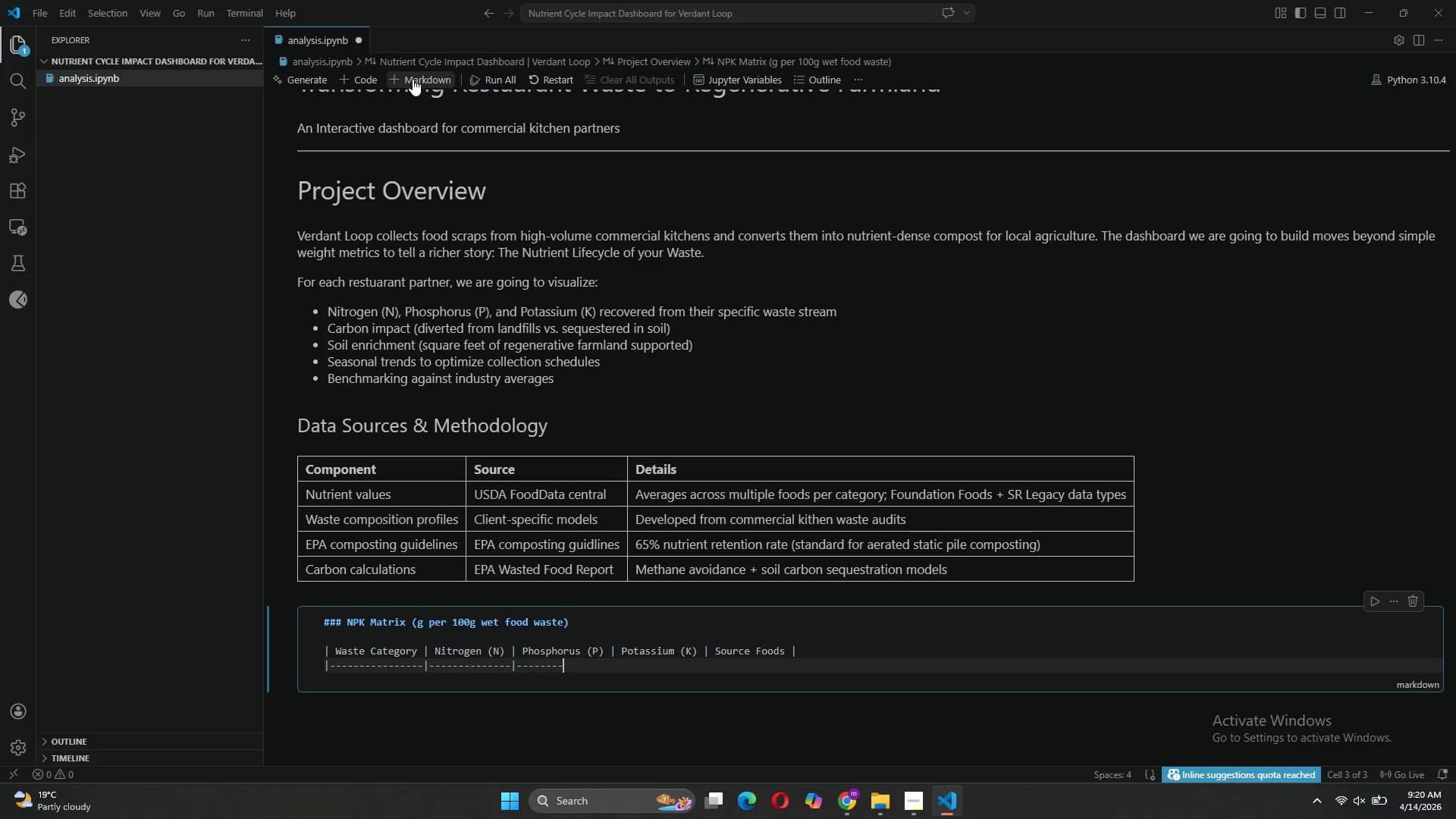 
key(Minus)
 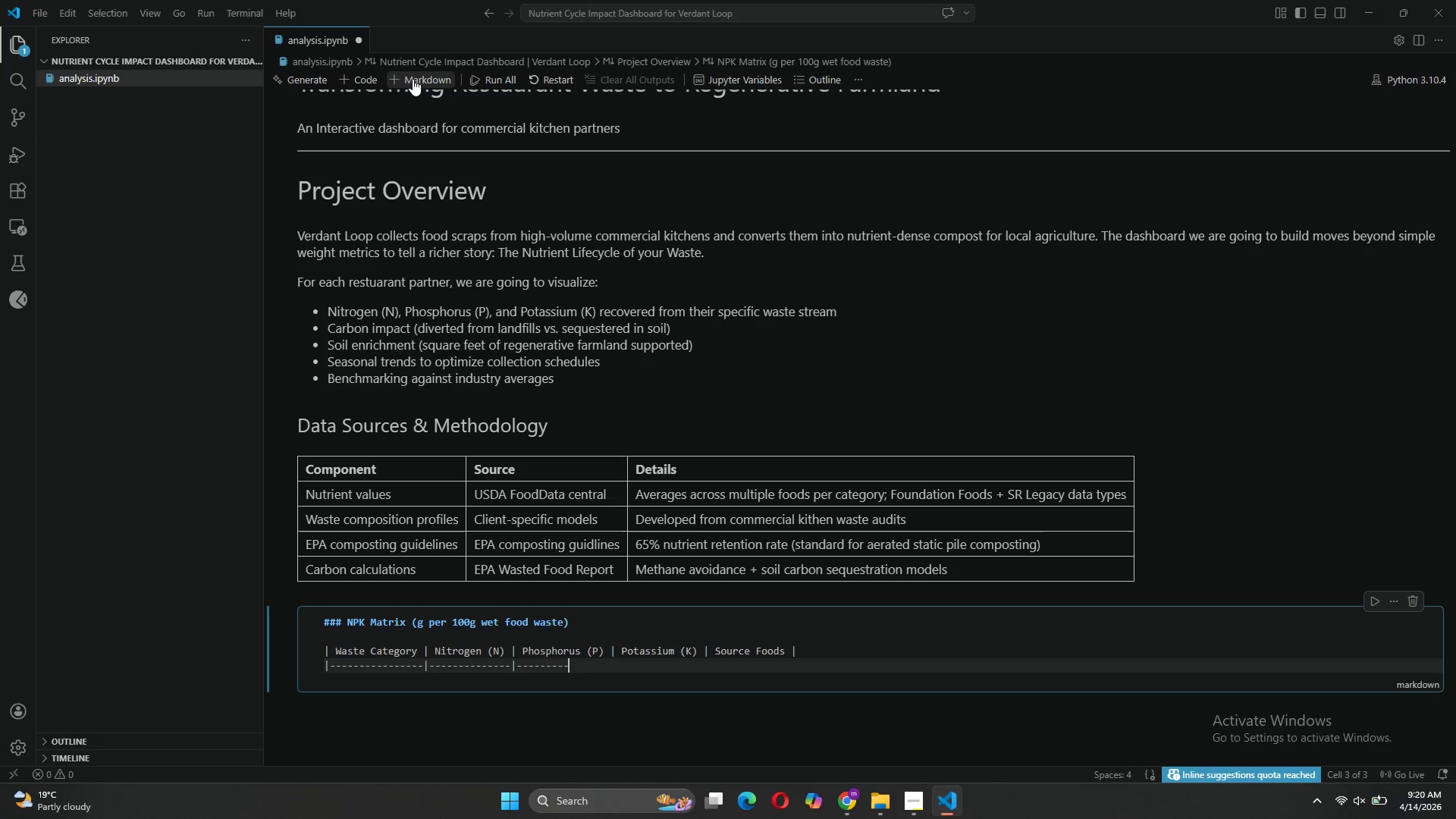 
key(Minus)
 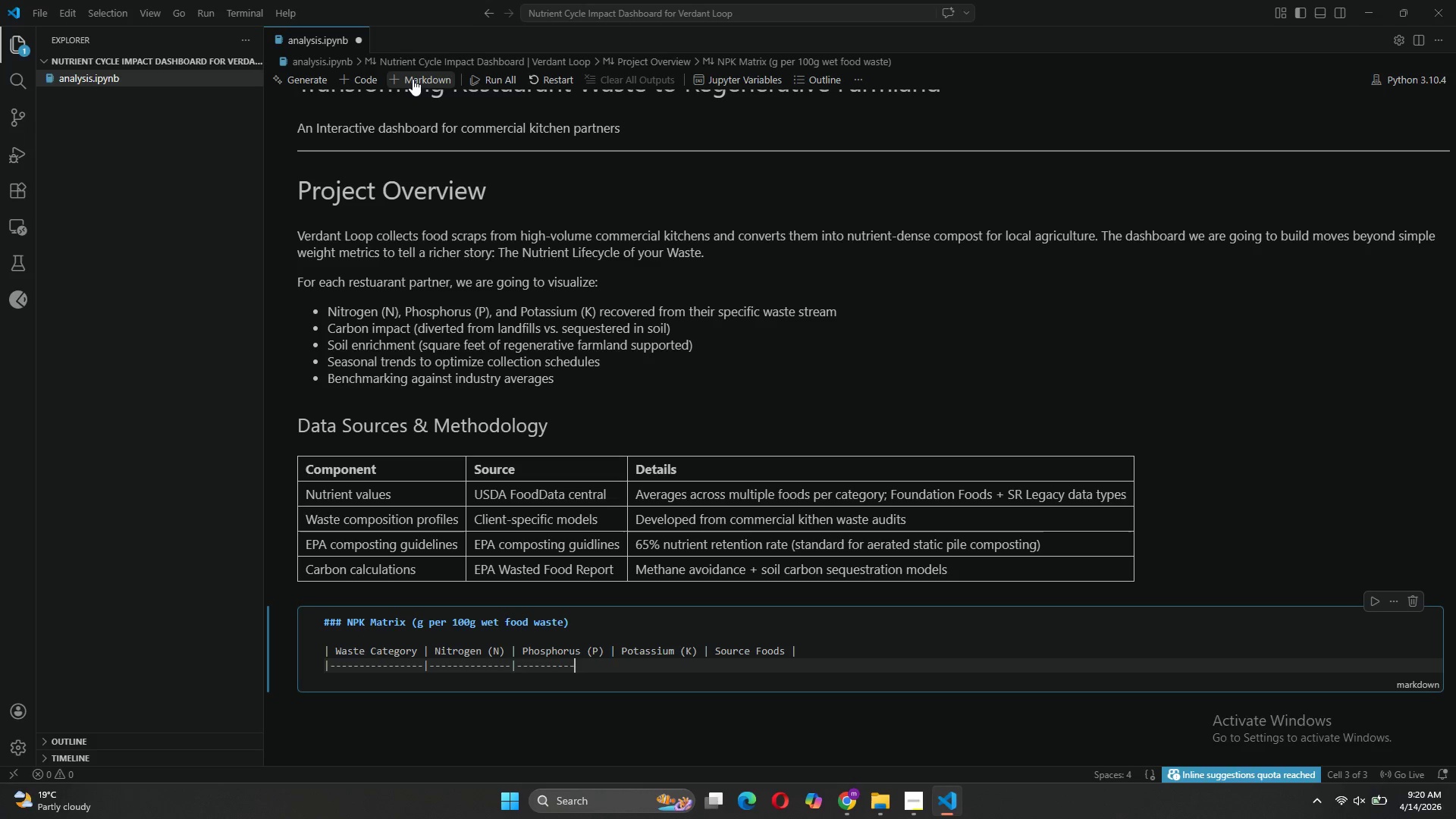 
key(Minus)
 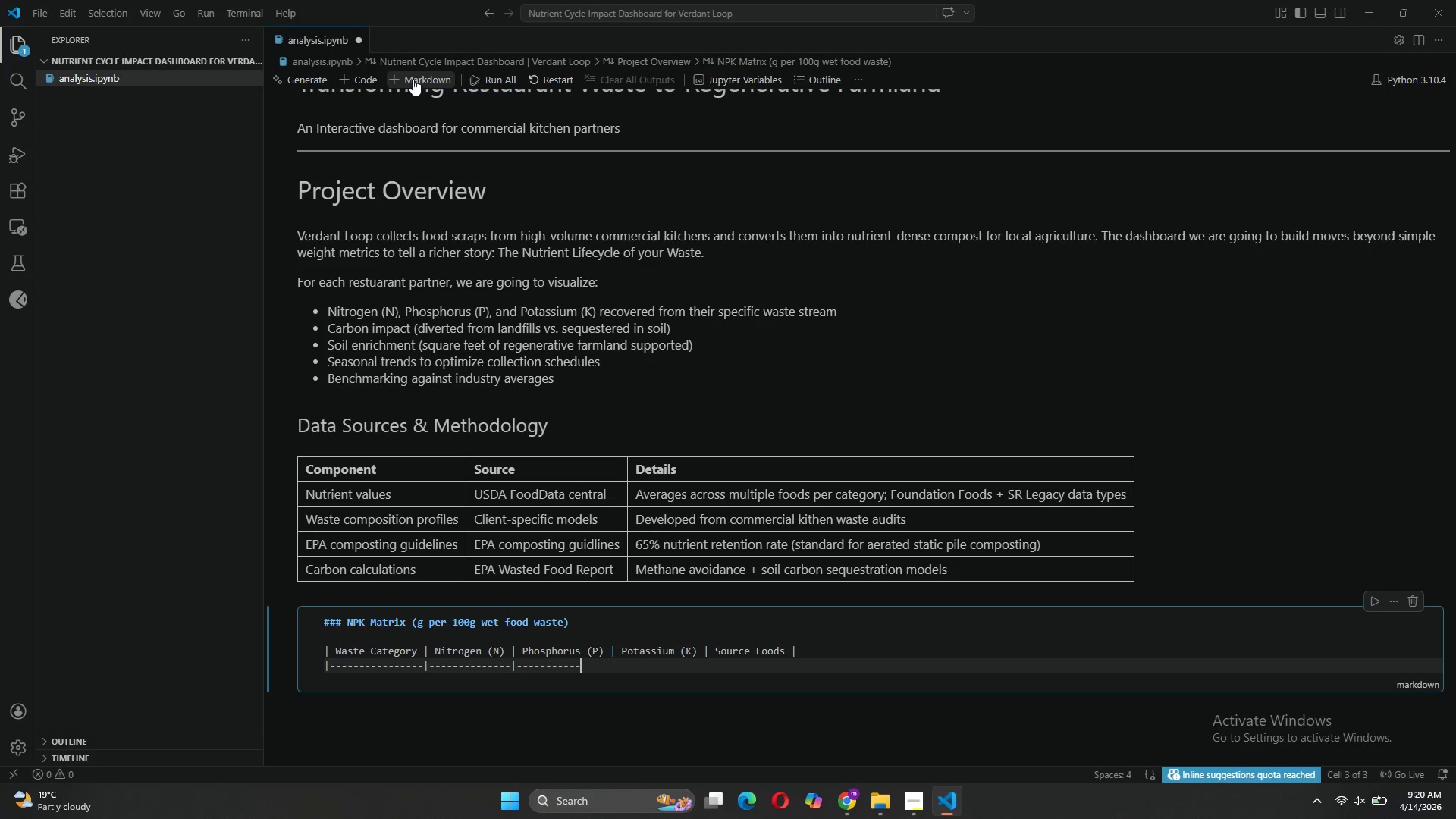 
key(Minus)
 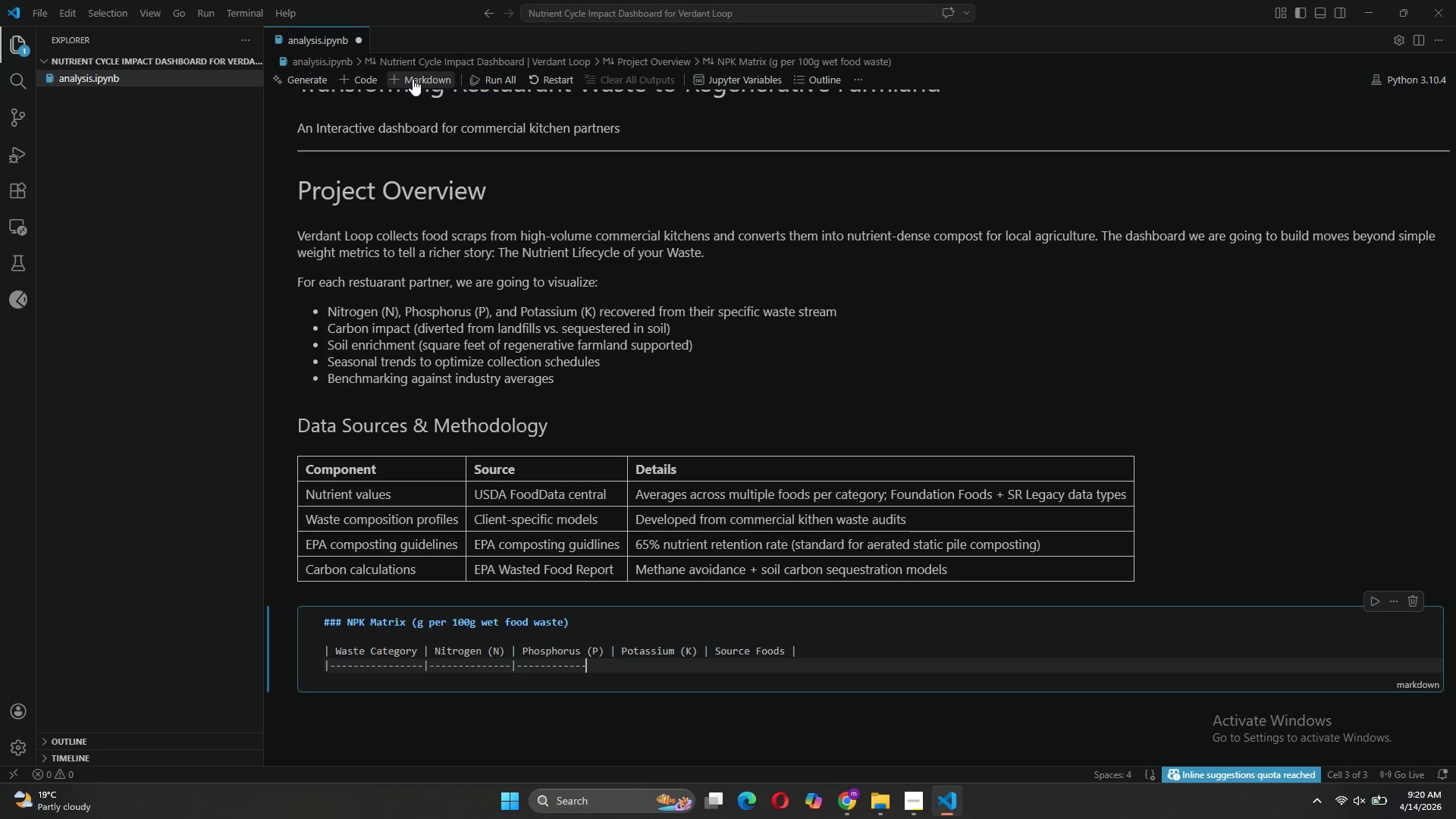 
key(Minus)
 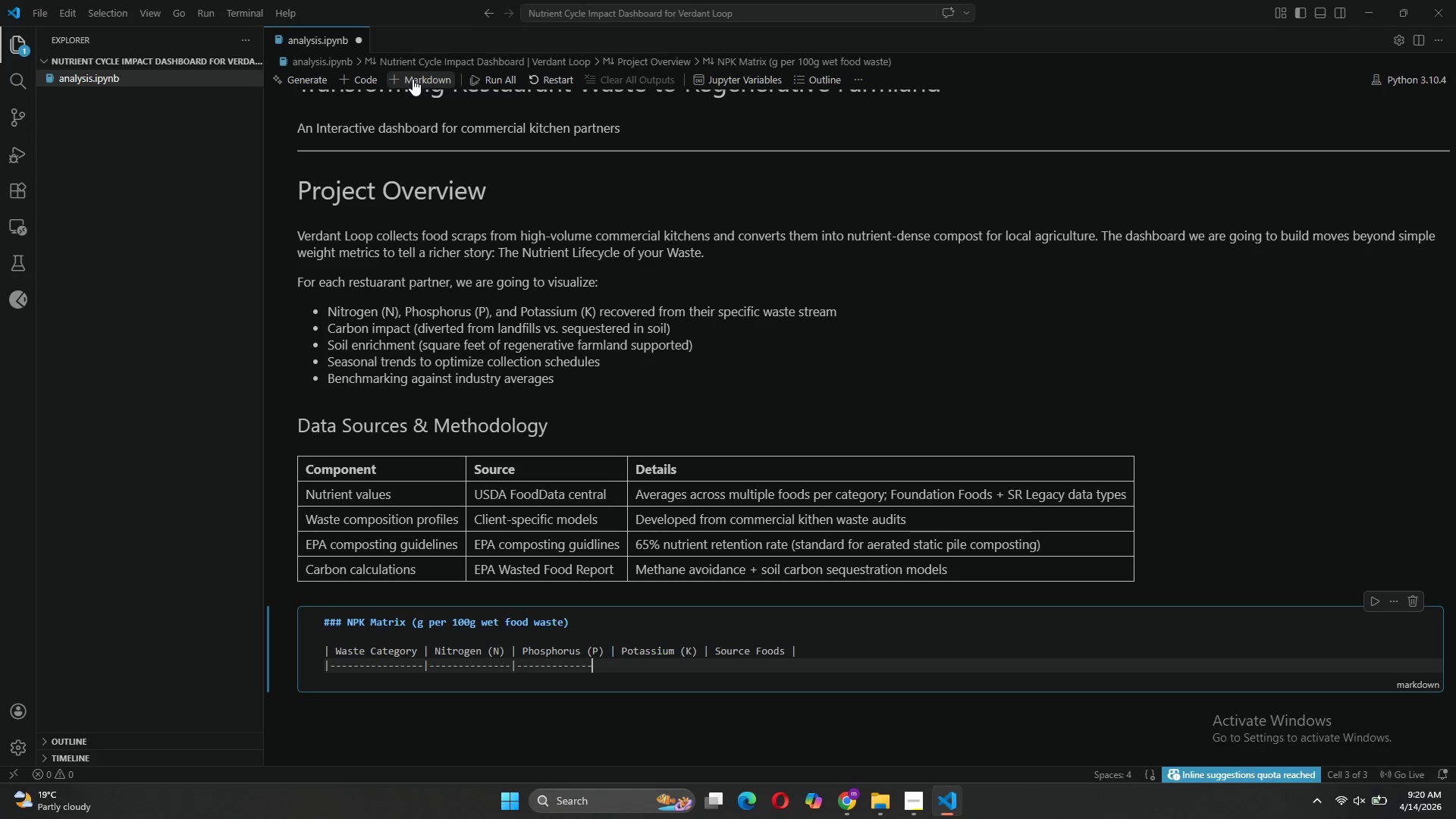 
key(Minus)
 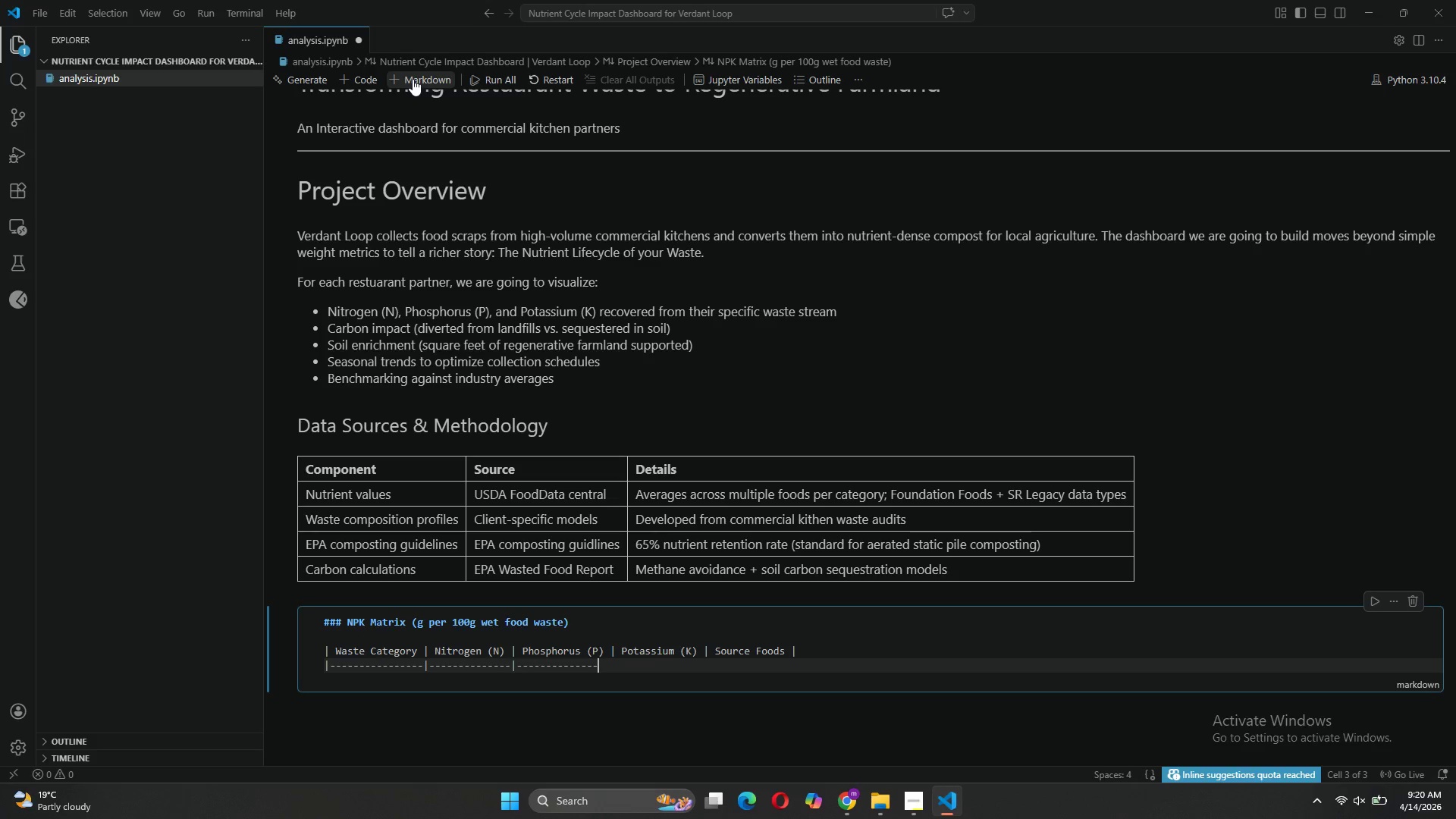 
key(Minus)
 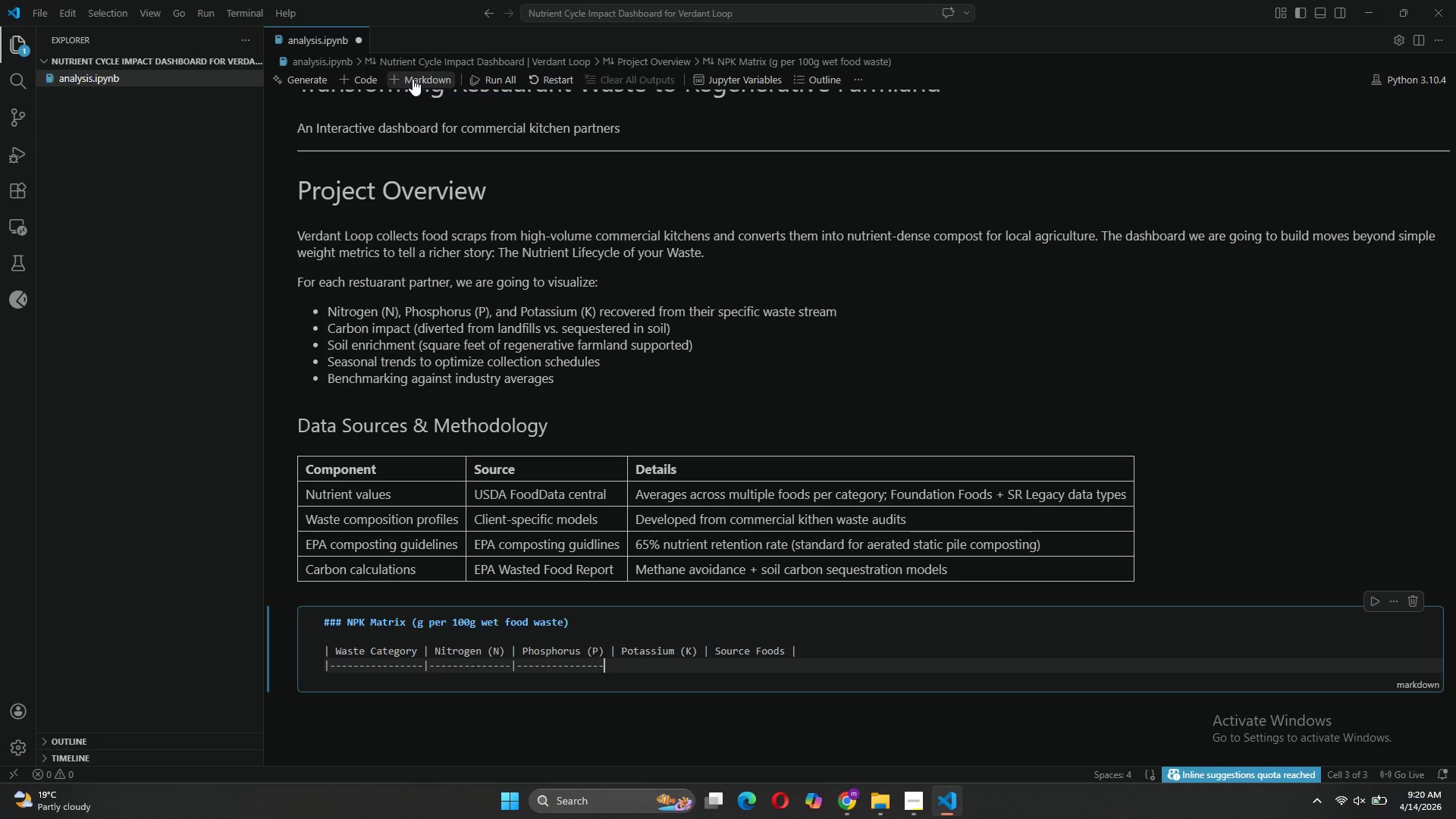 
key(Minus)
 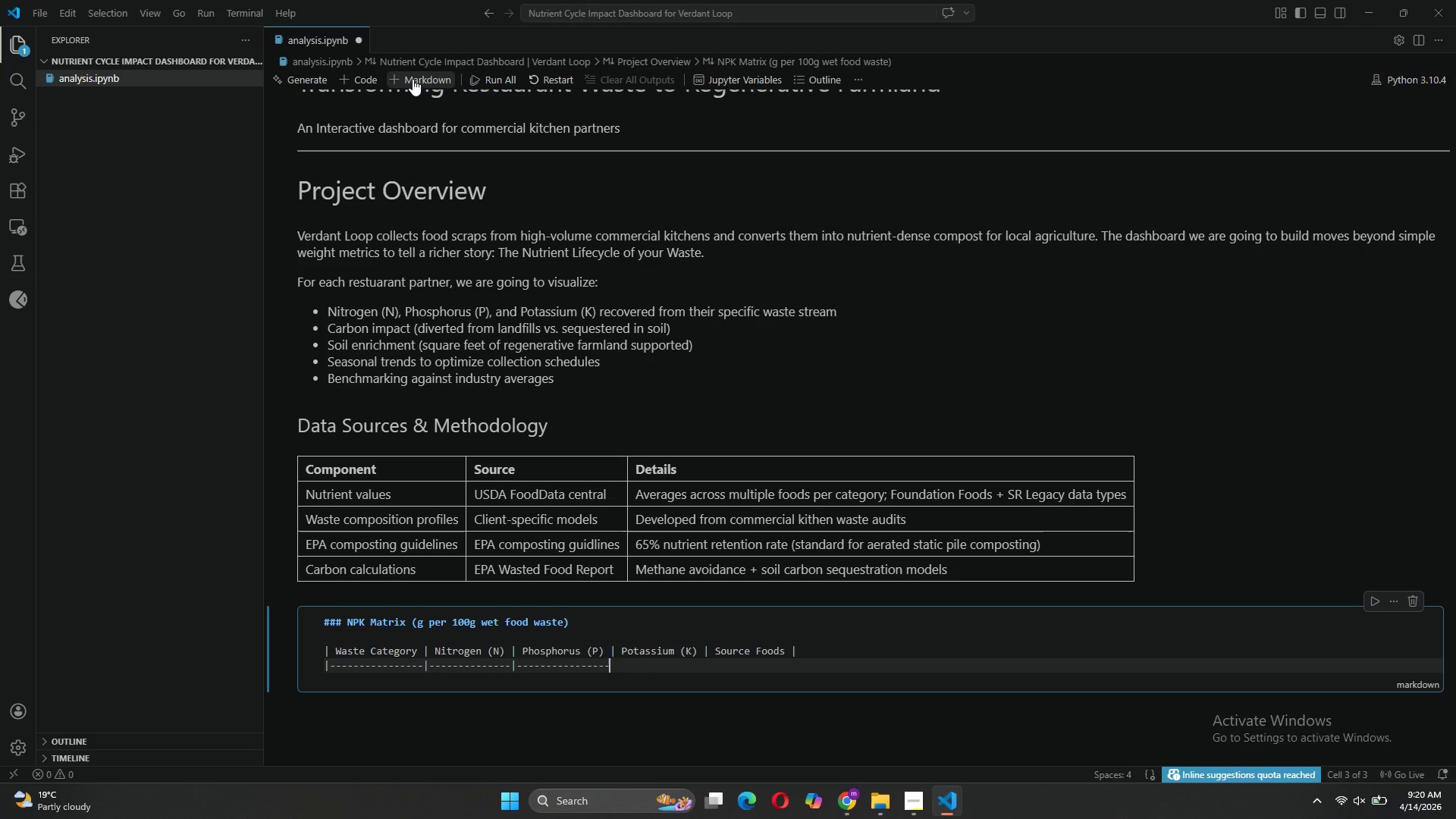 
key(Minus)
 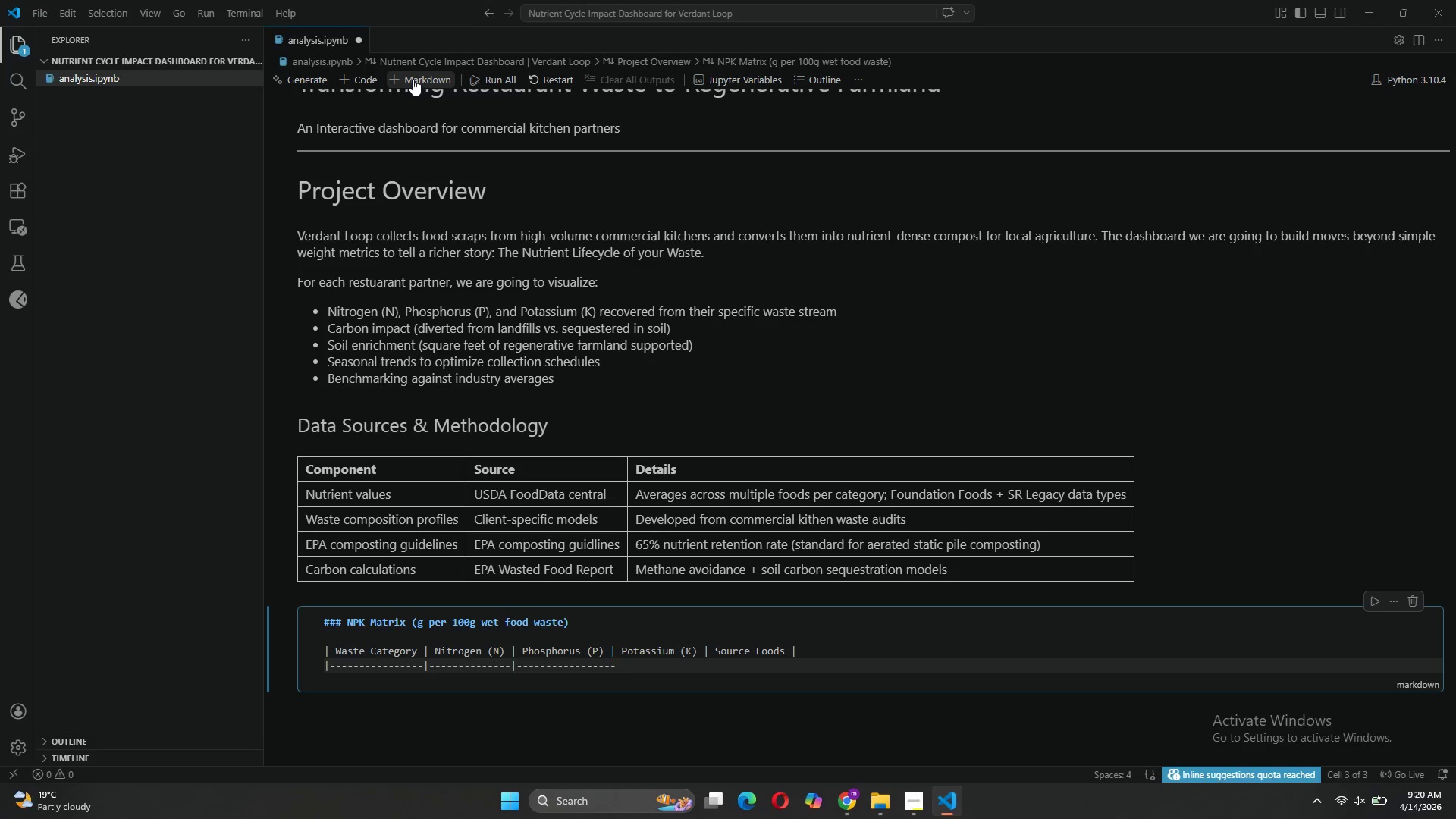 
key(Shift+Backslash)
 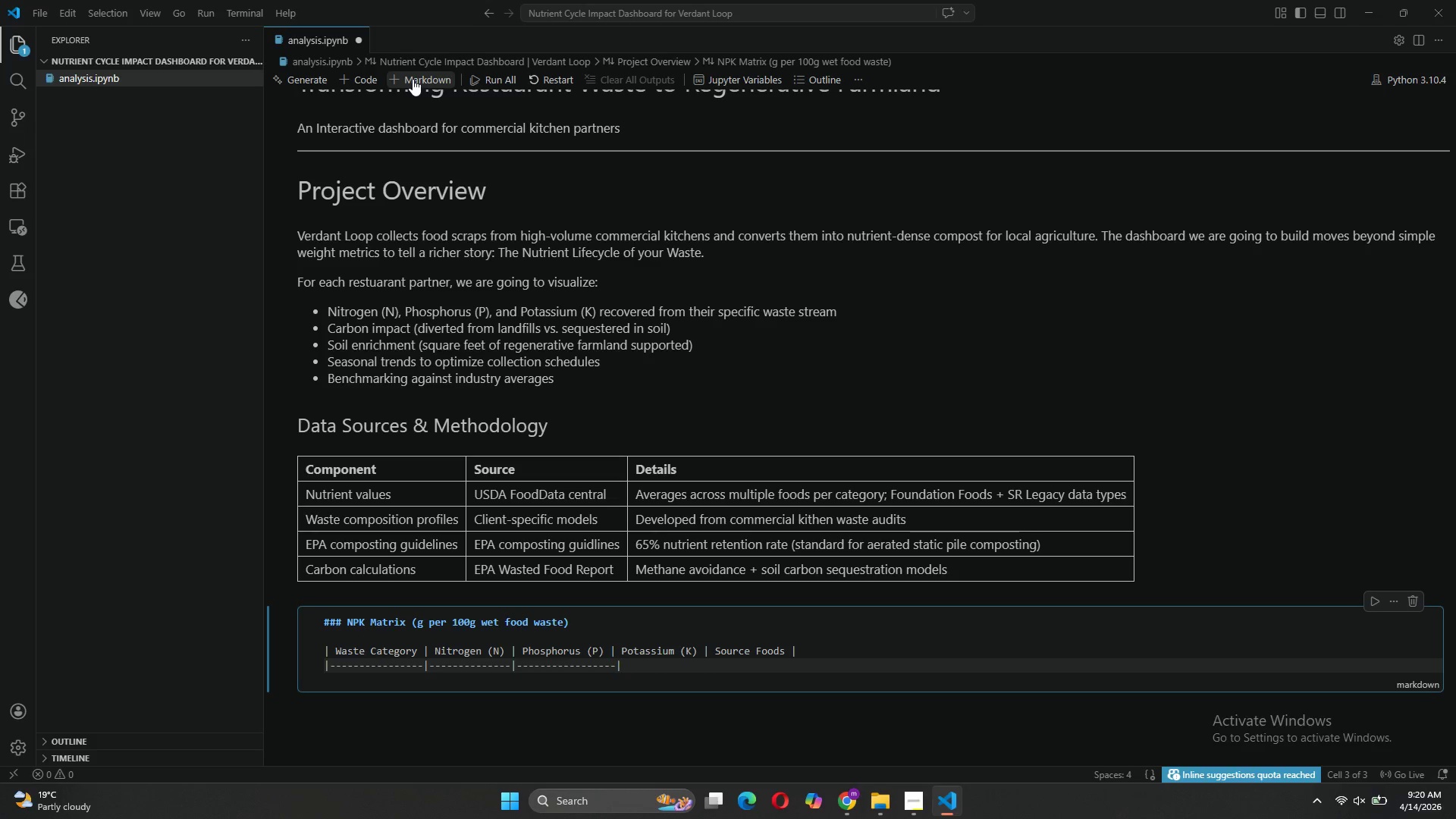 
key(ArrowLeft)
 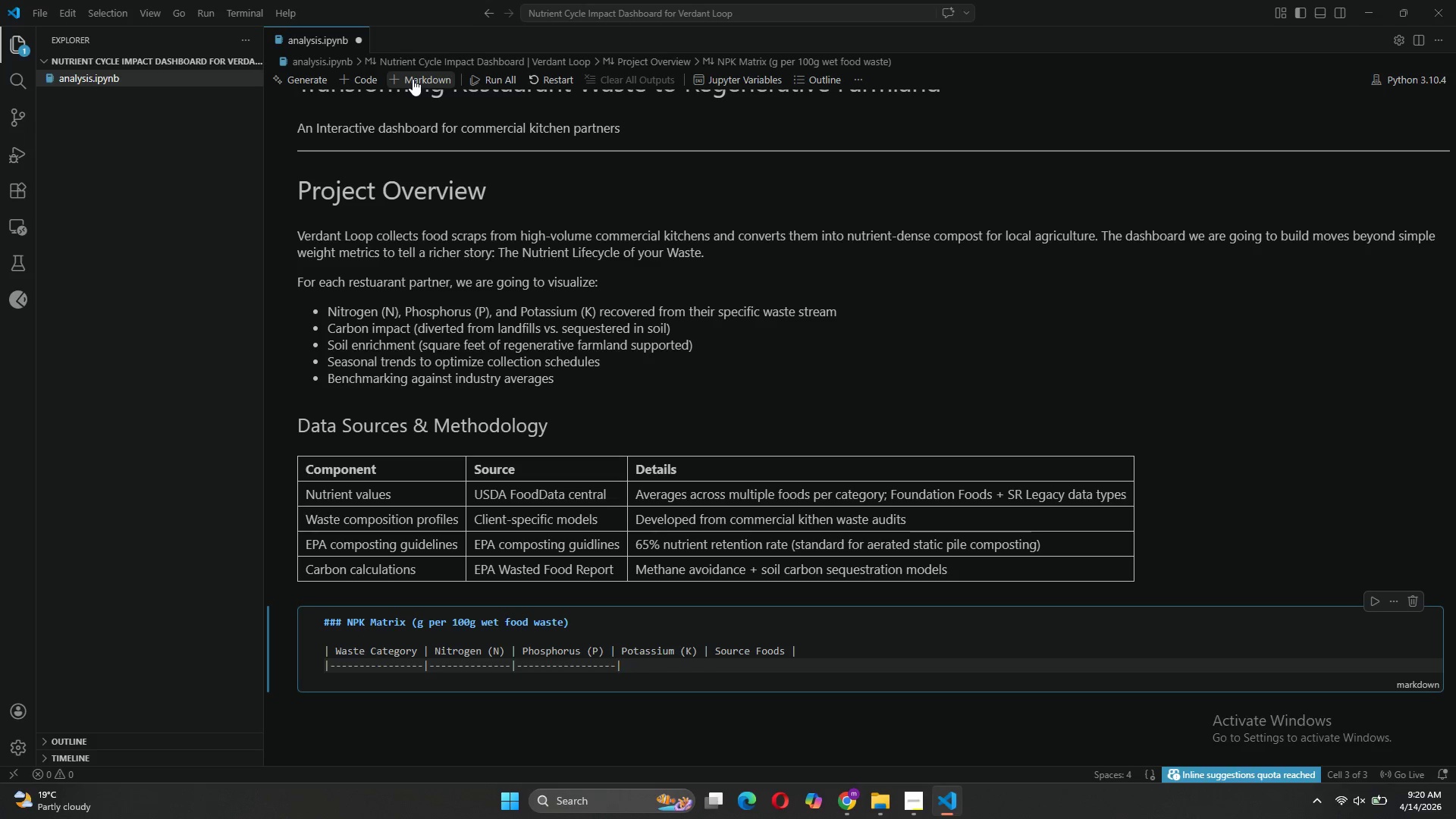 
key(Backspace)
 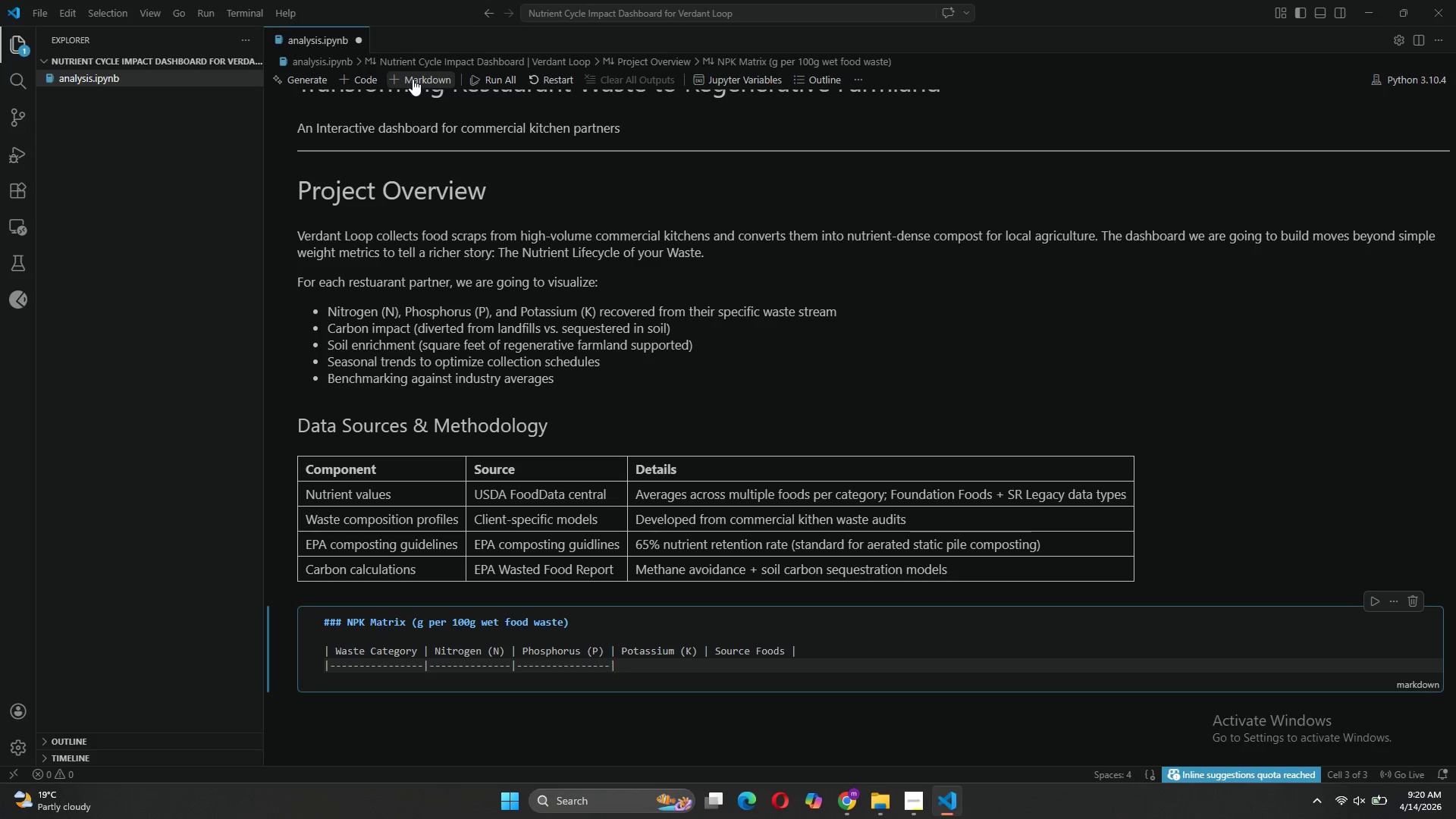 
key(ArrowRight)
 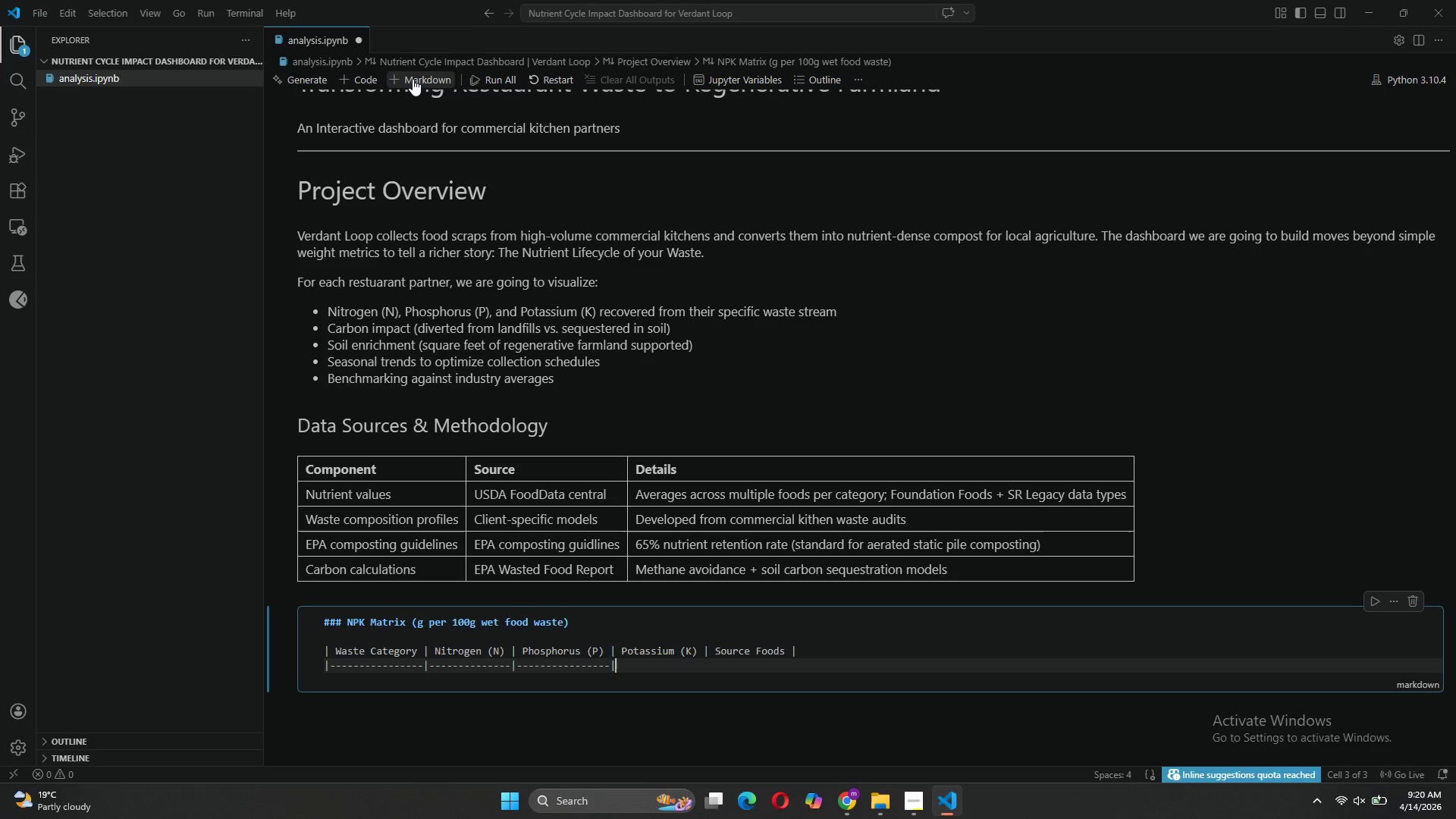 
key(Minus)
 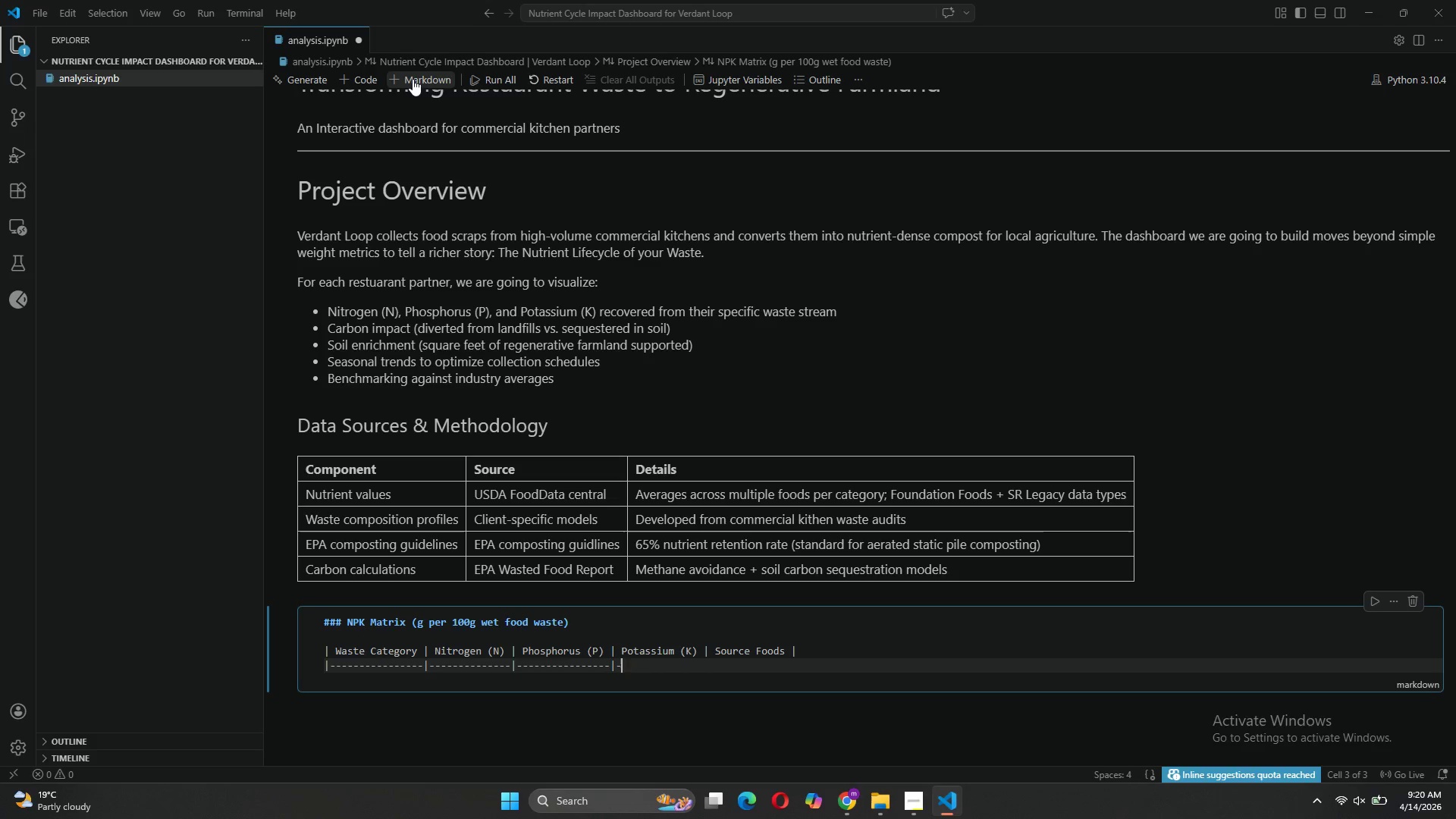 
key(Minus)
 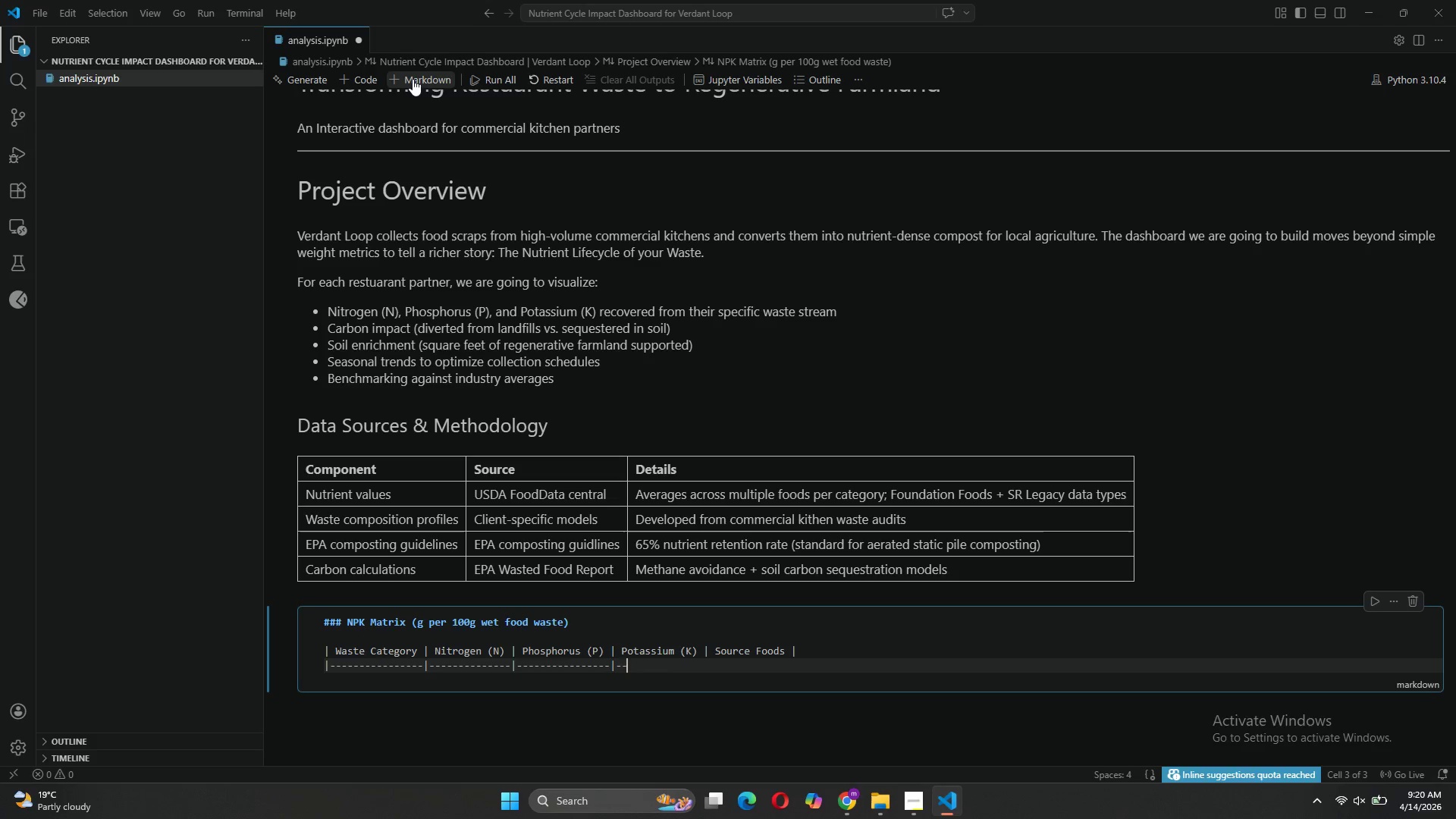 
key(Minus)
 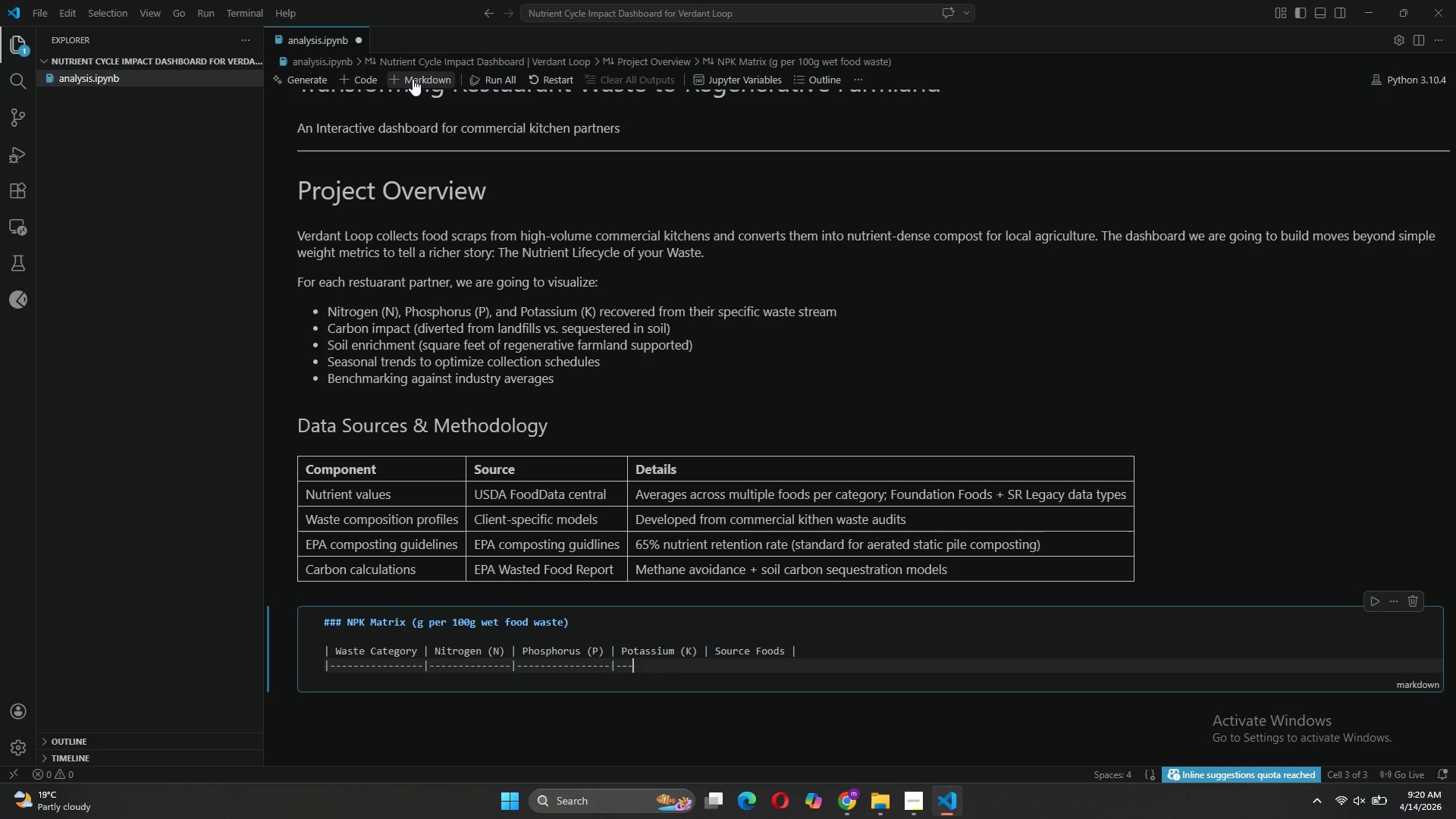 
key(Minus)
 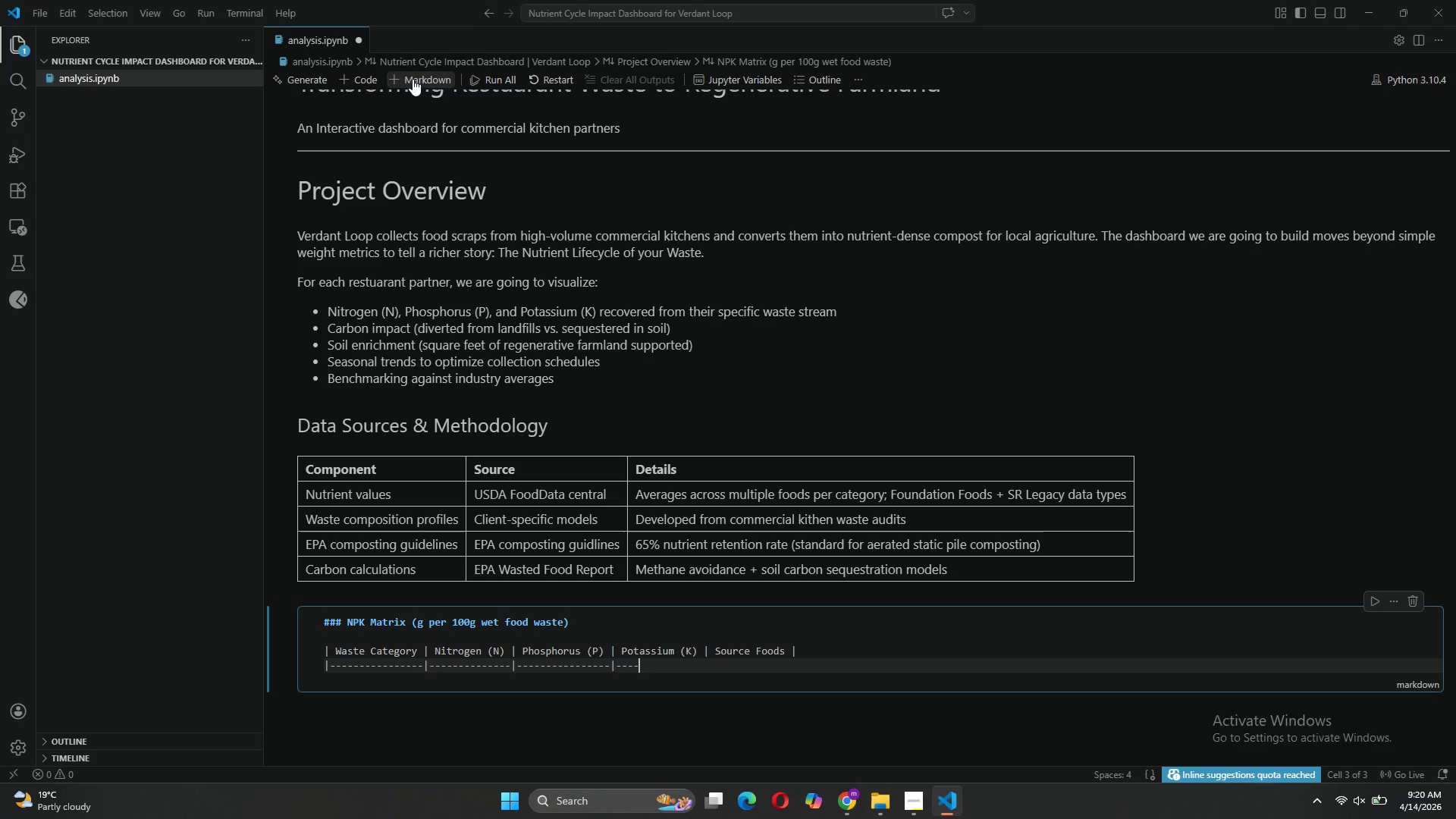 
key(Minus)
 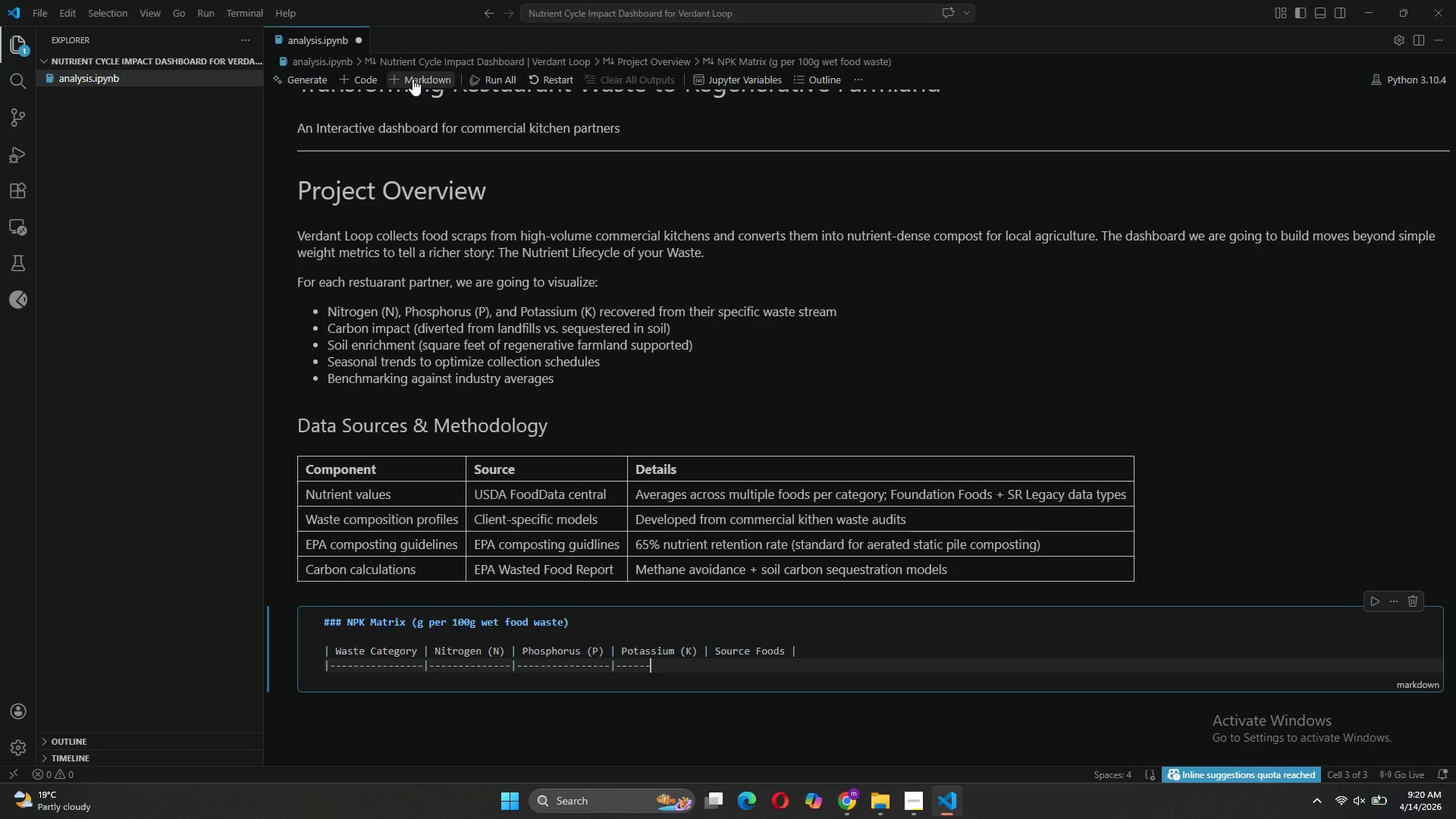 
key(Minus)
 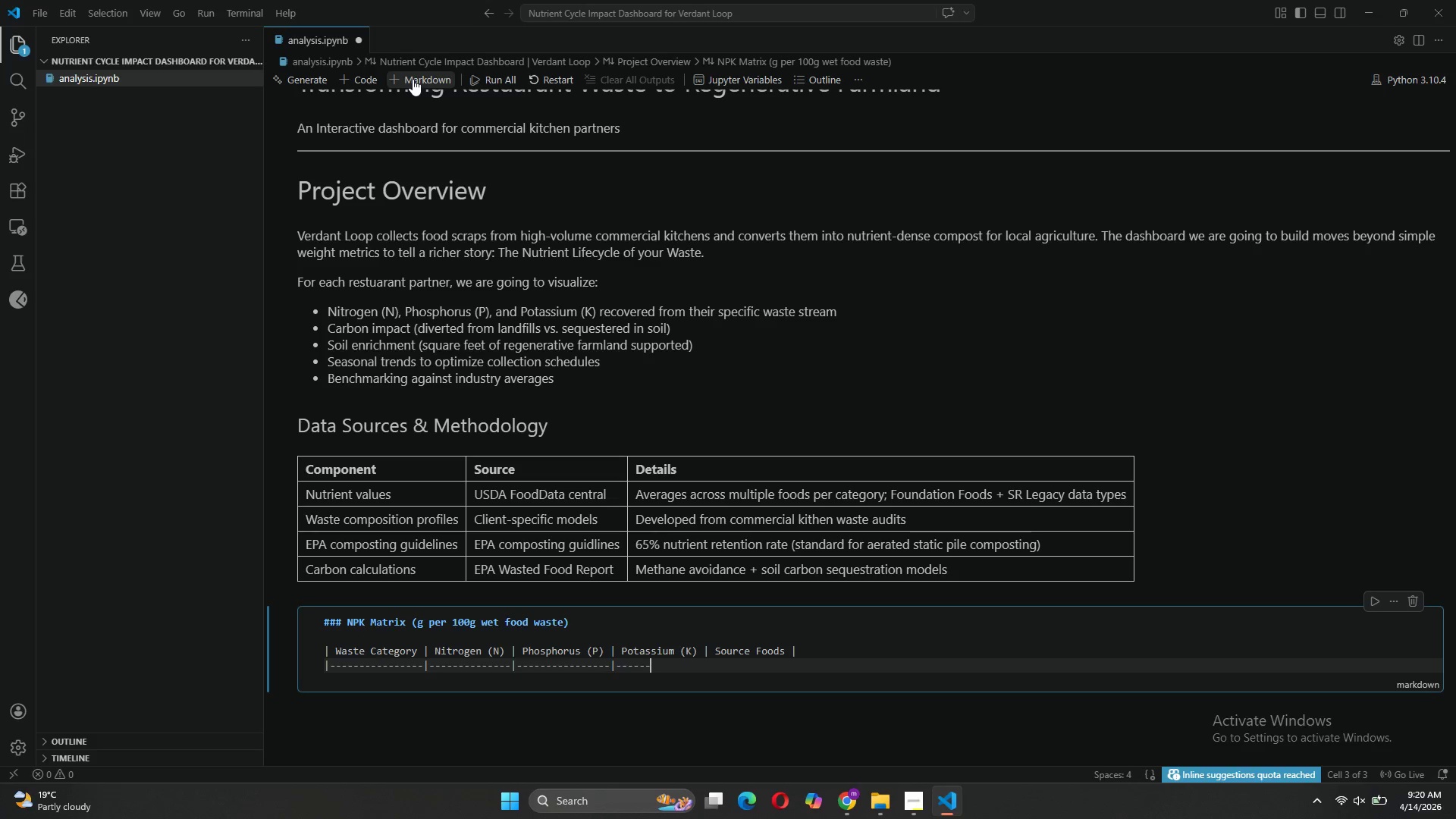 
key(Minus)
 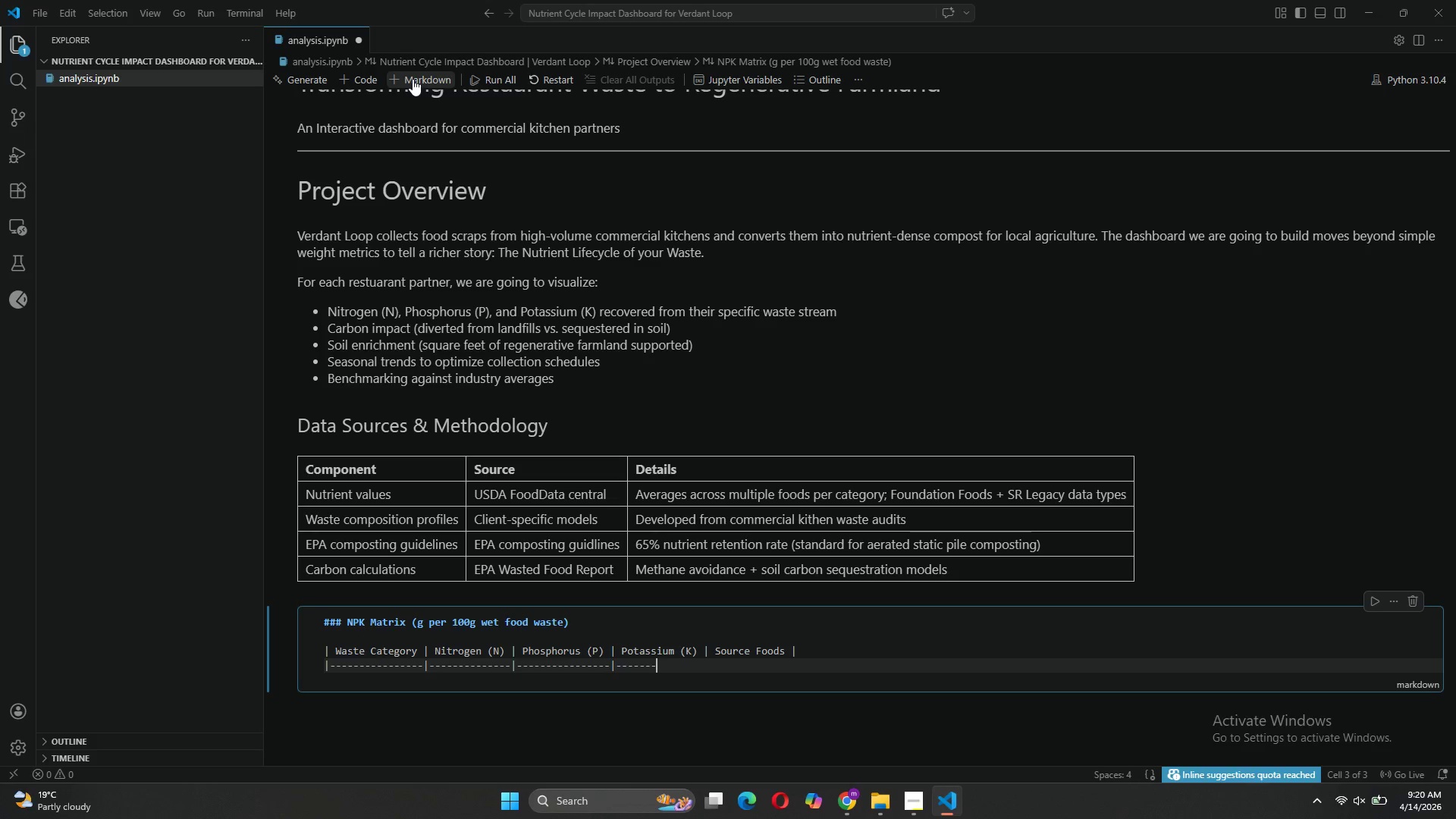 
key(Minus)
 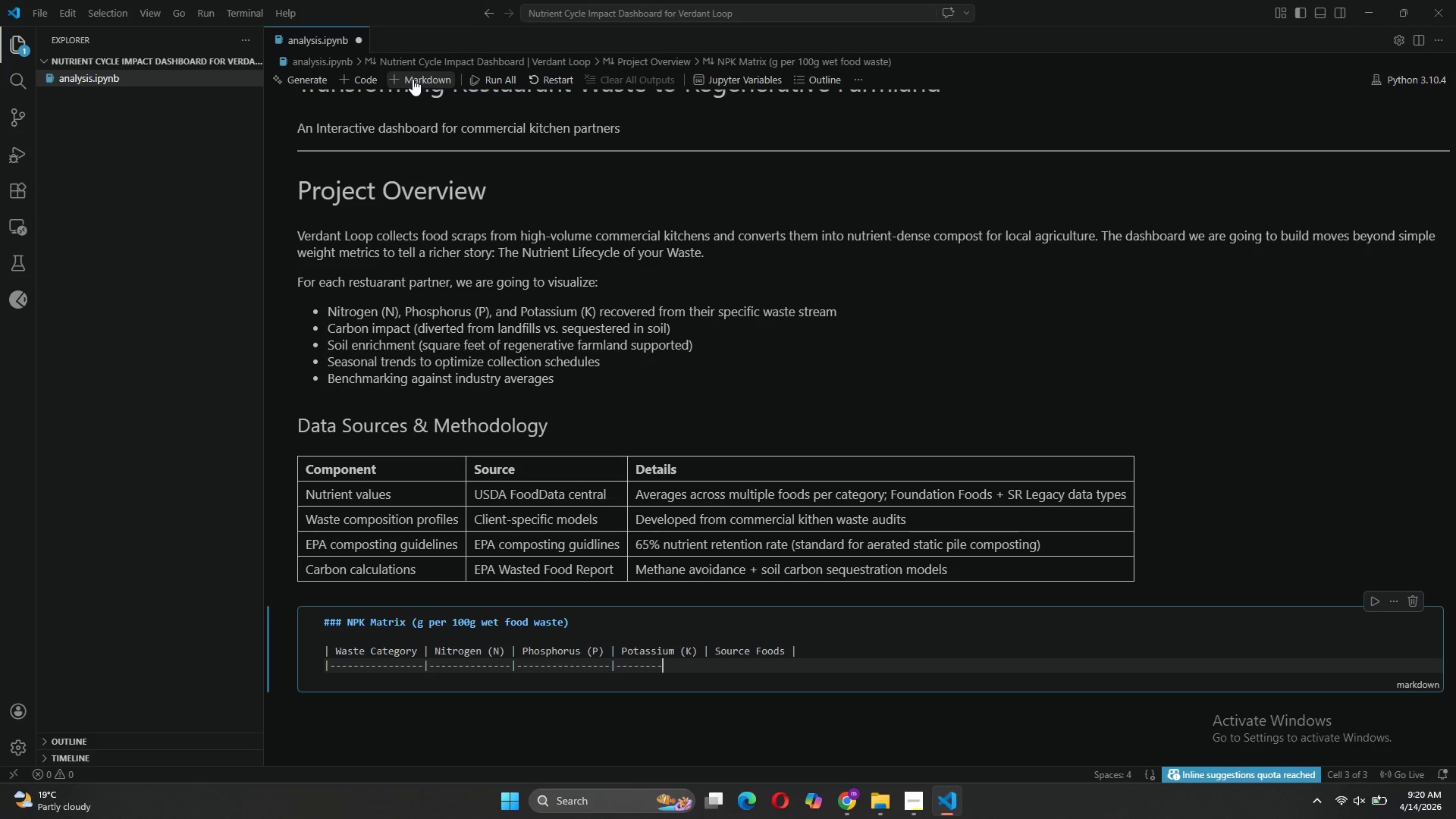 
key(Minus)
 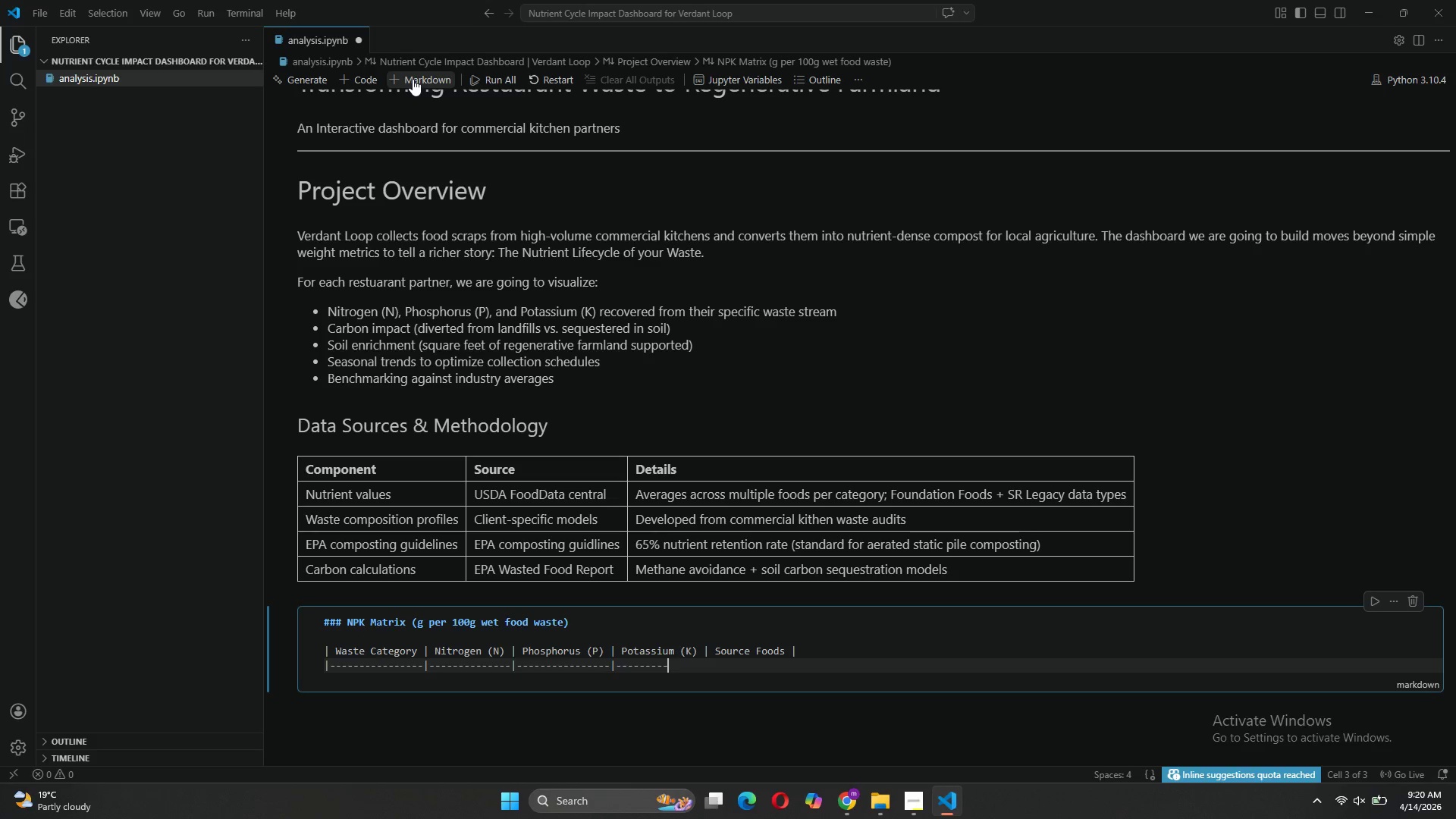 
key(Minus)
 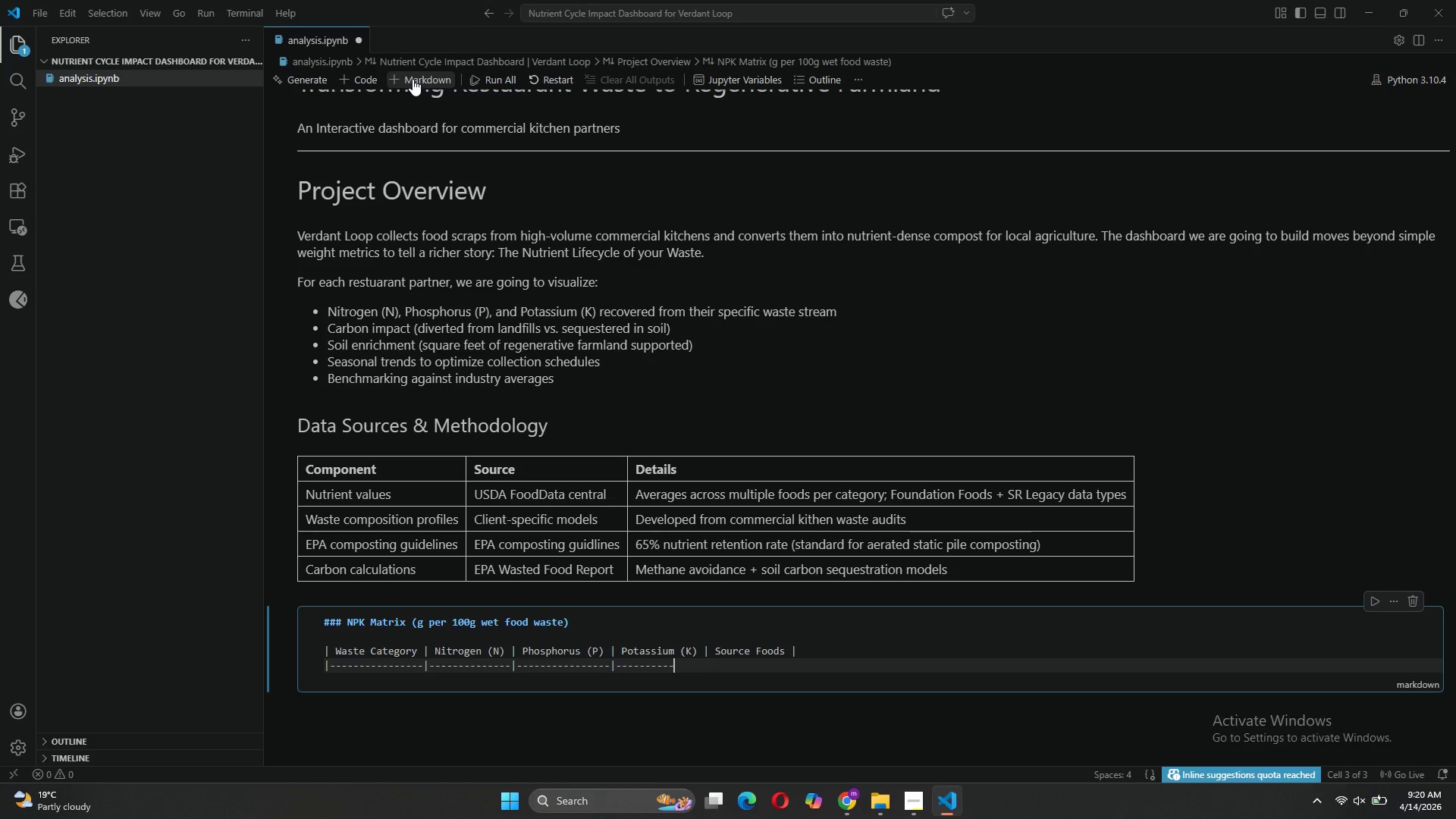 
key(Minus)
 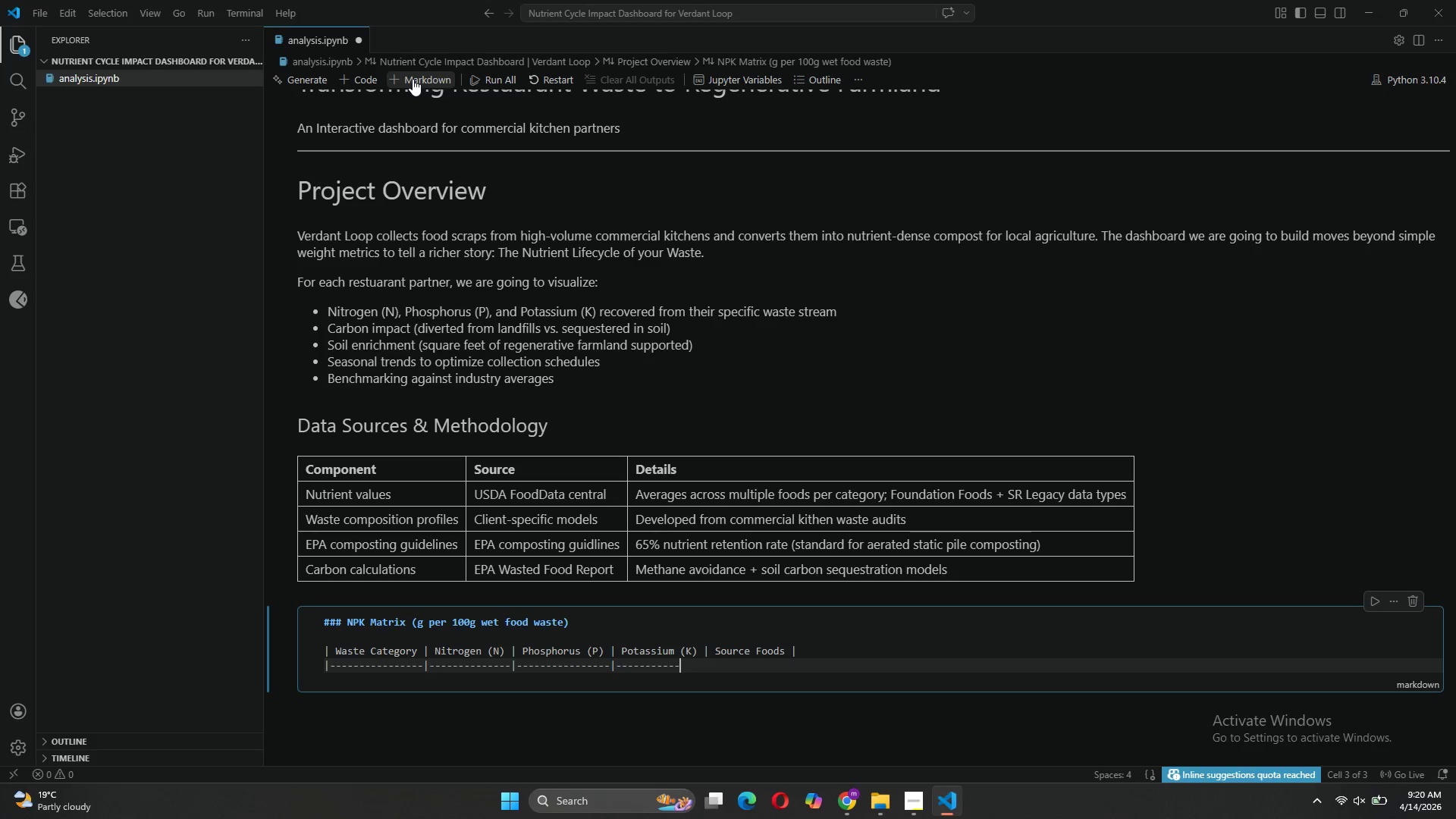 
key(Minus)
 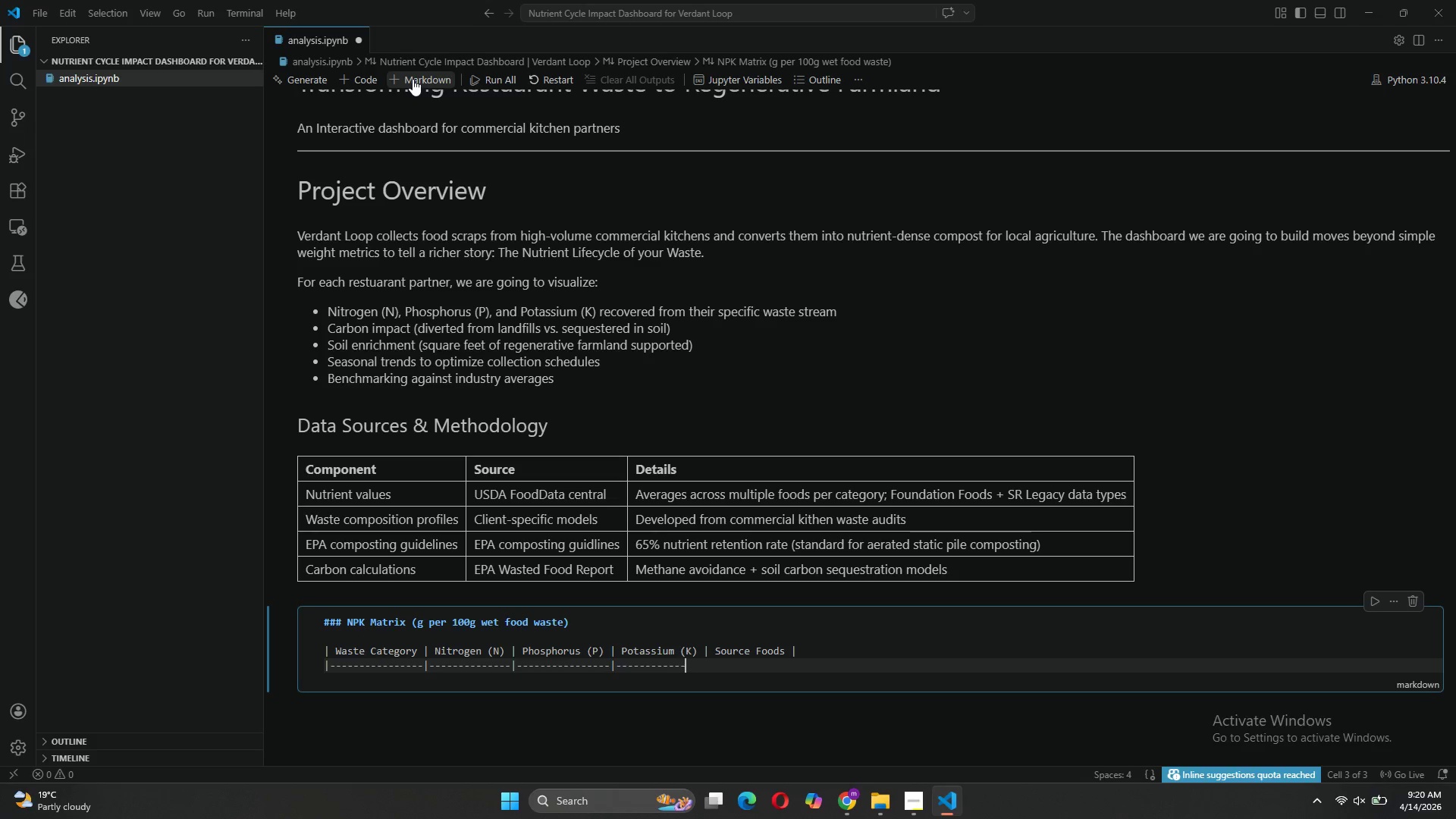 
key(Minus)
 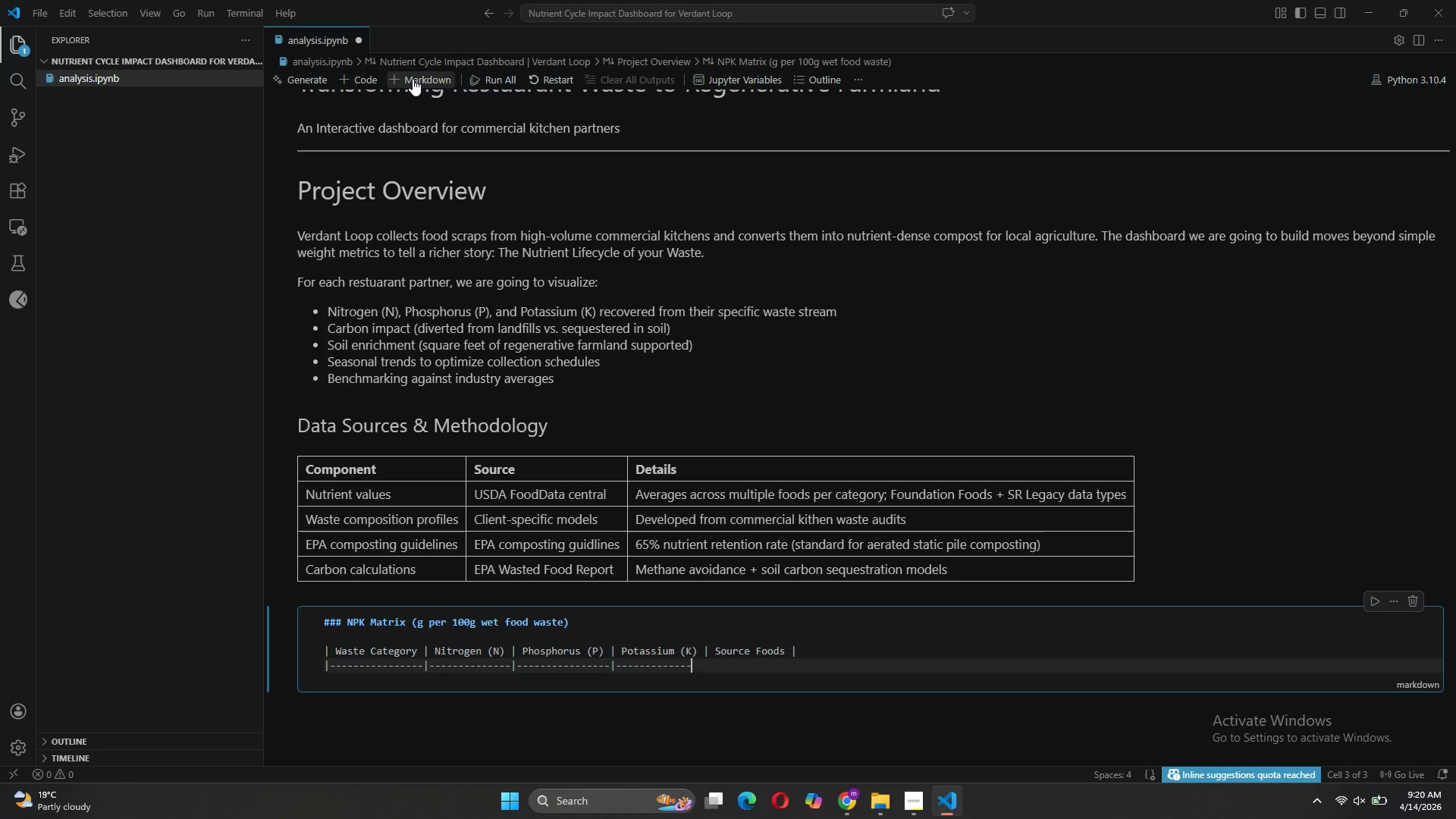 
key(Minus)
 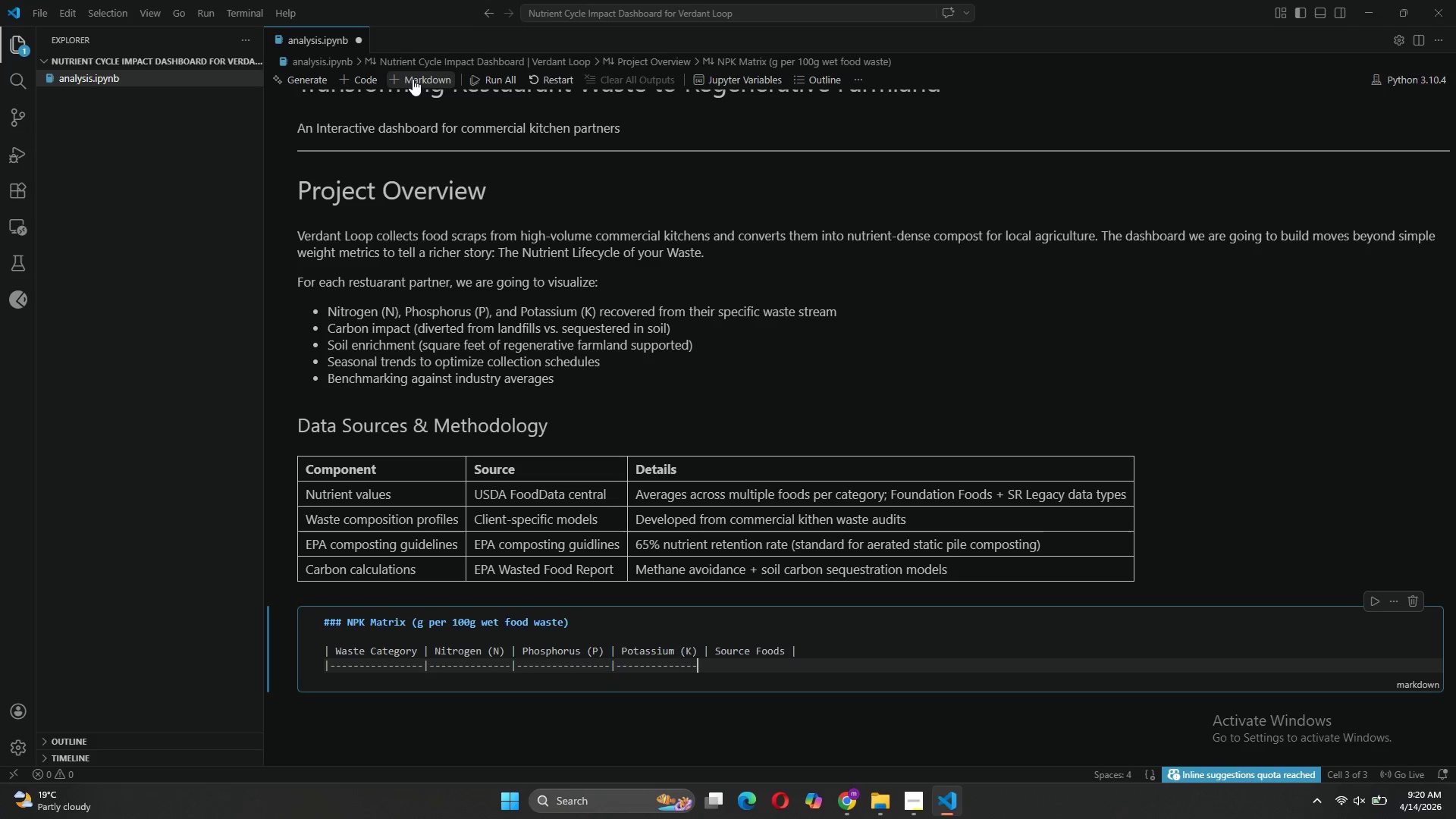 
key(Minus)
 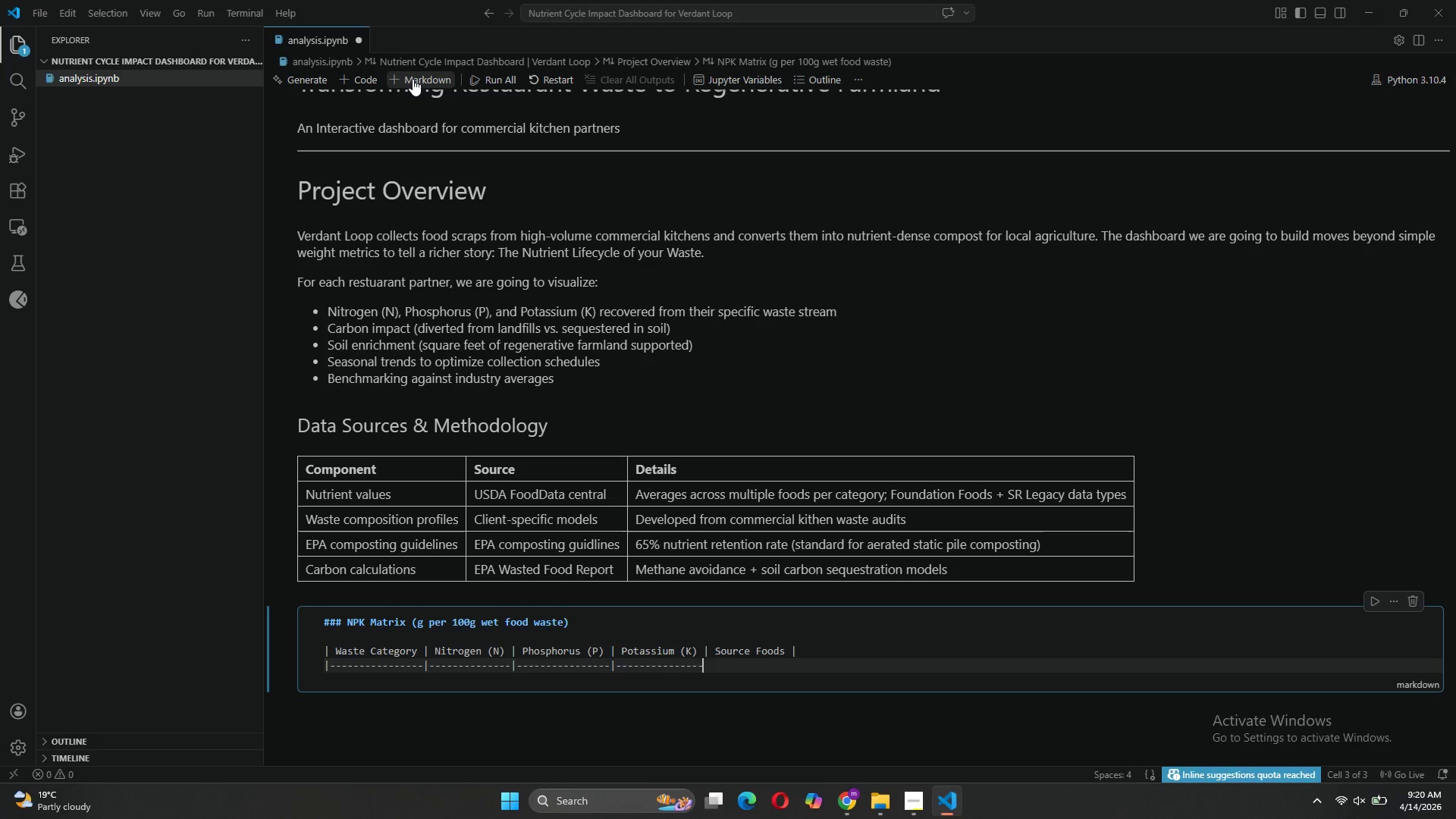 
key(Minus)
 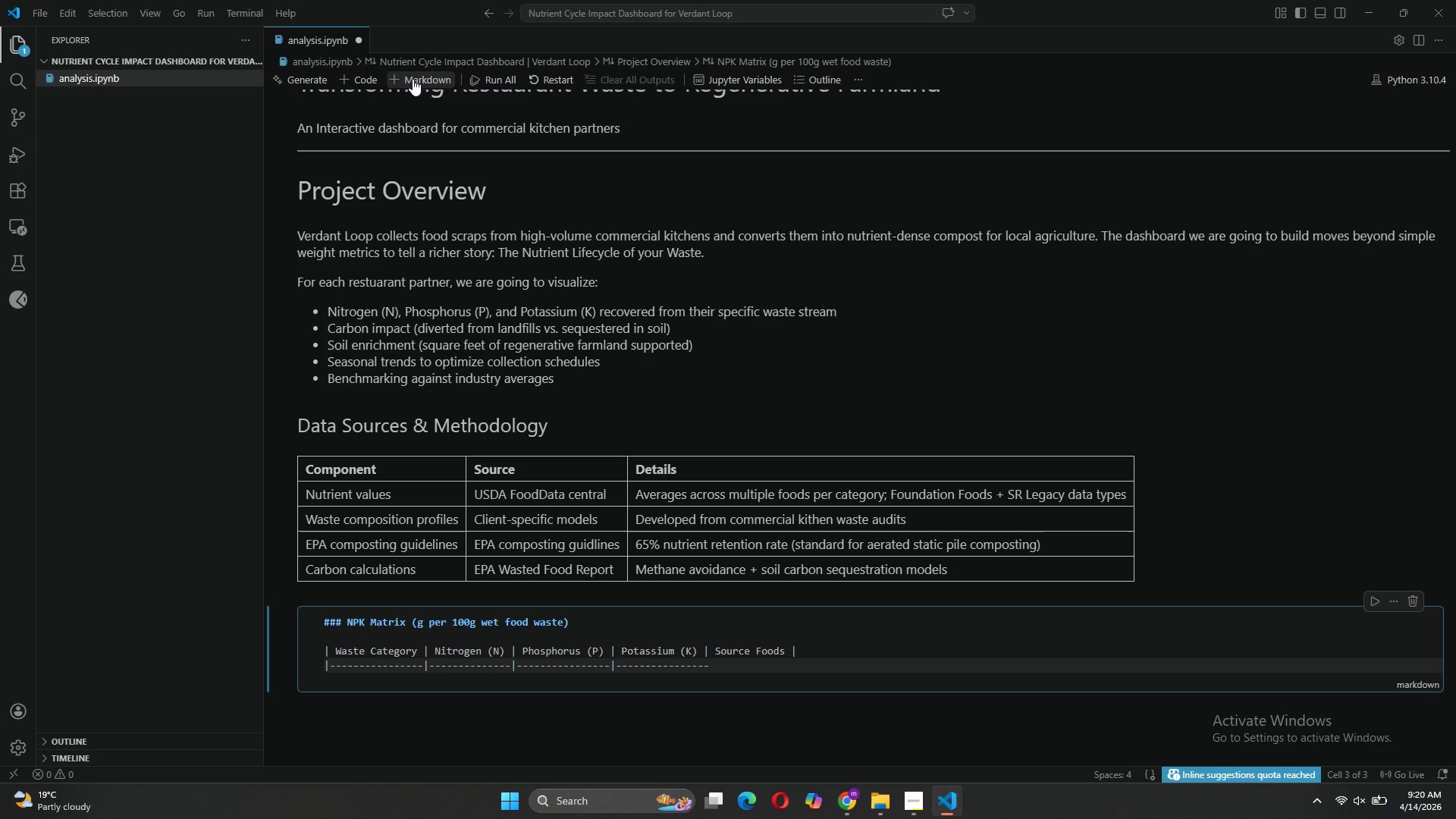 
key(Backspace)
 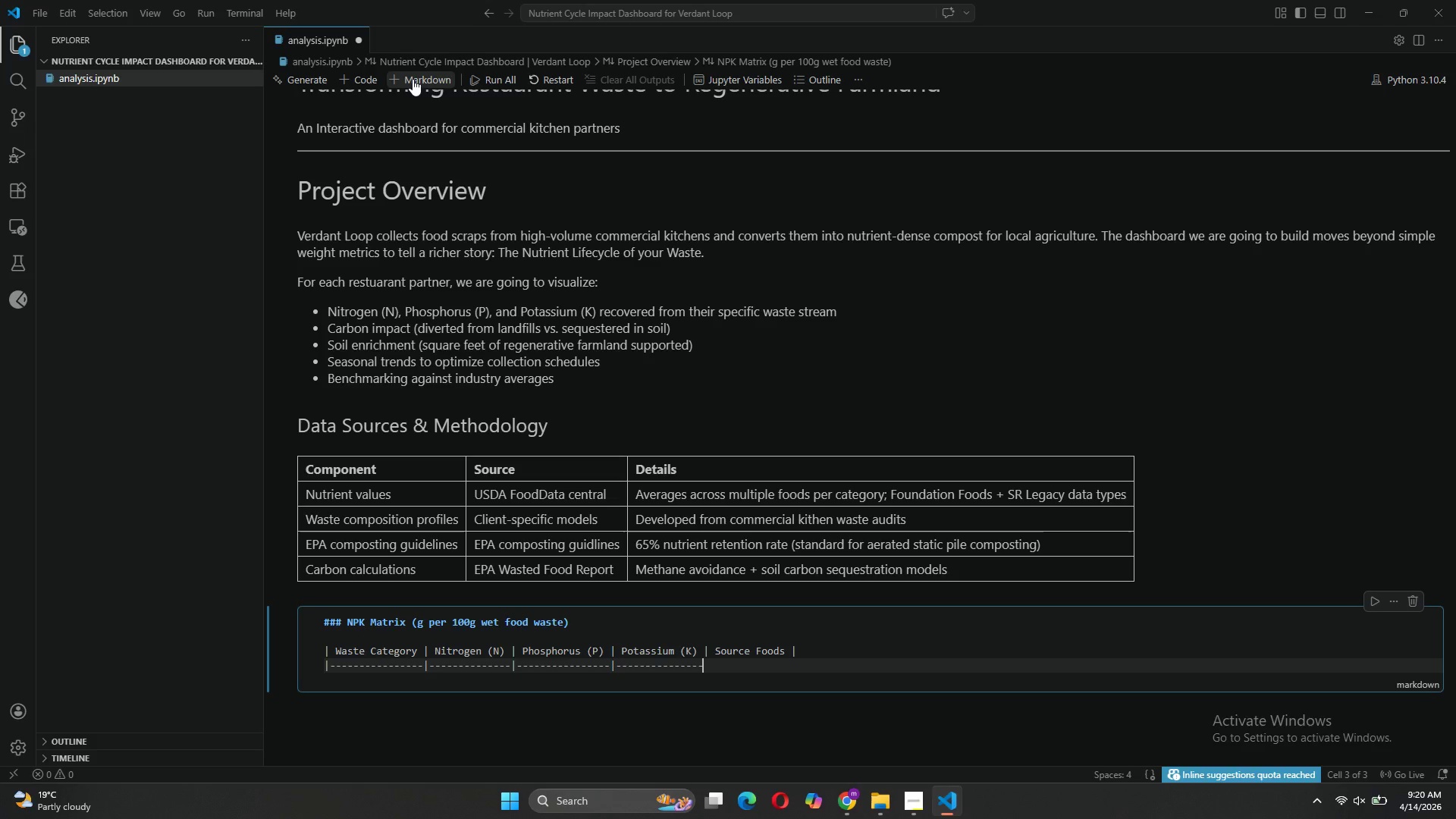 
key(Shift+Backslash)
 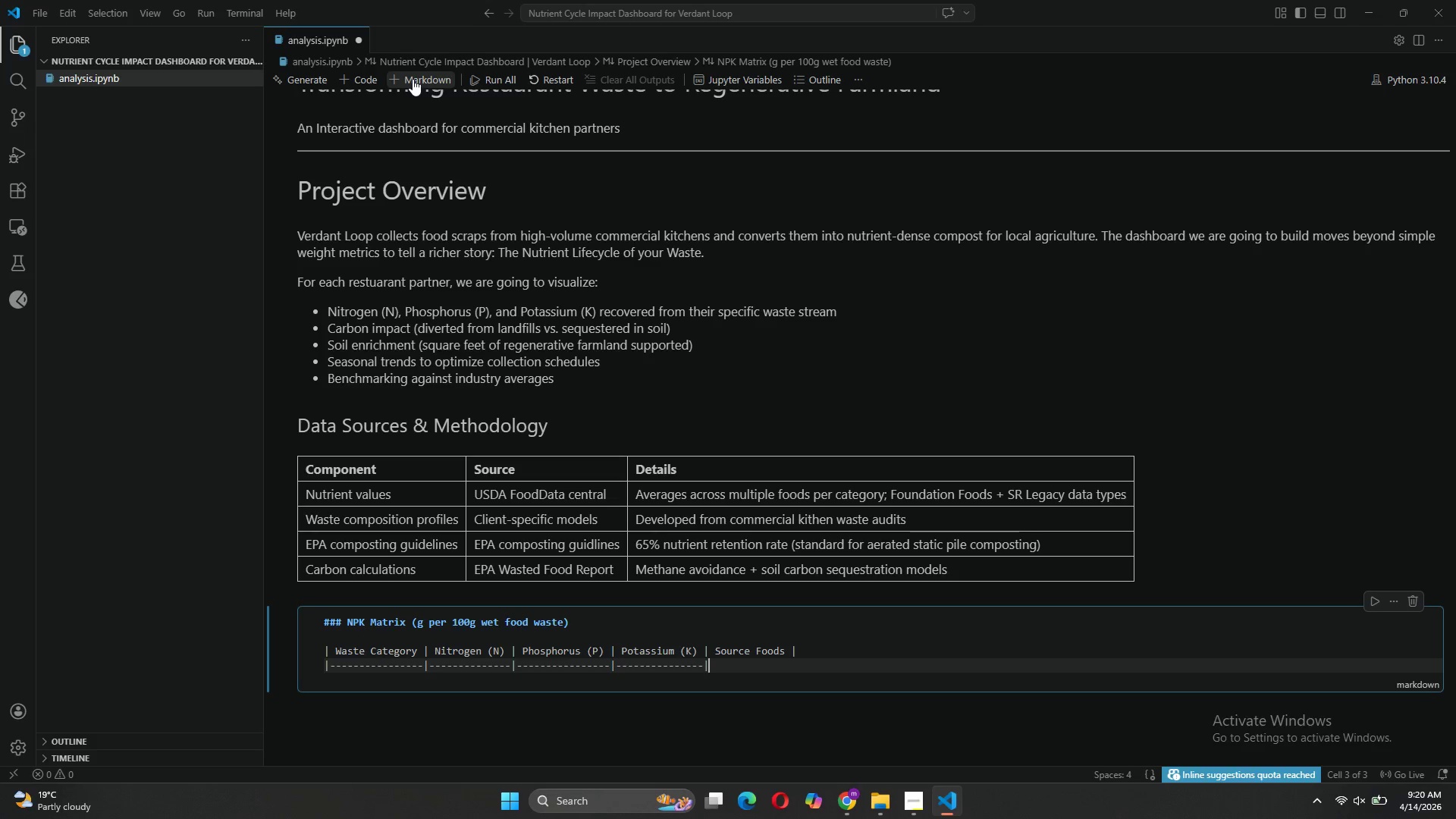 
key(Minus)
 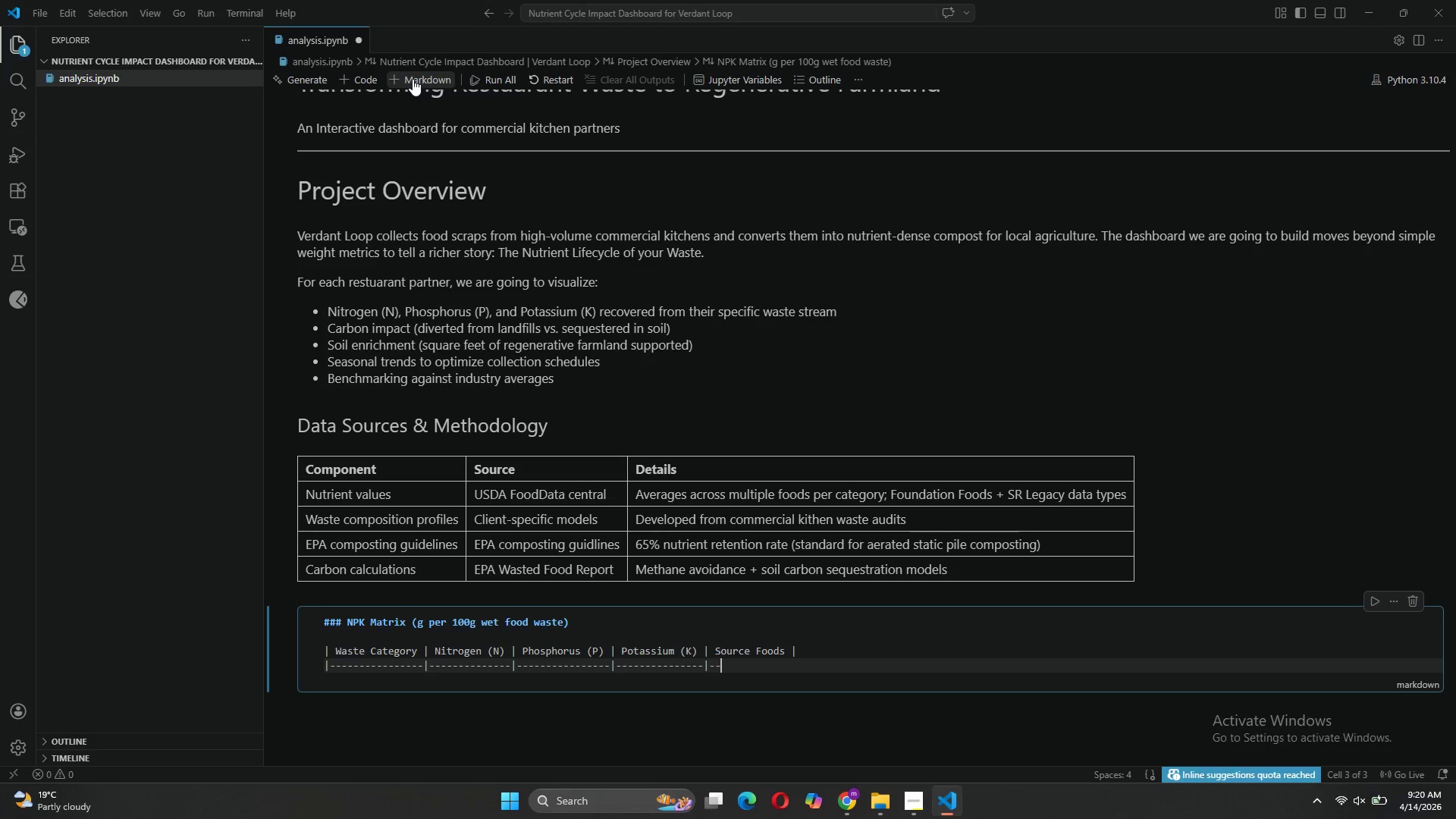 
key(Minus)
 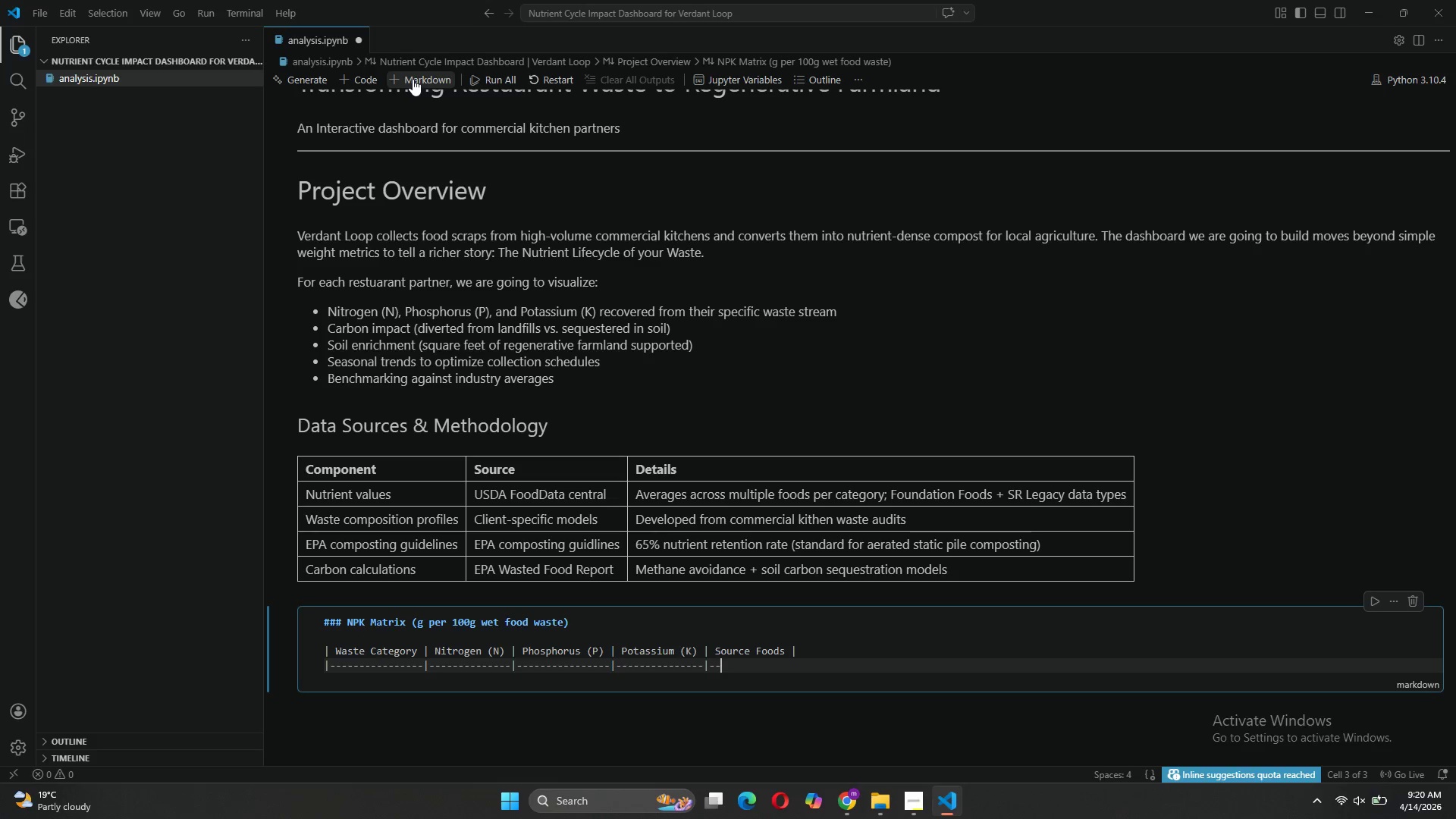 
key(Minus)
 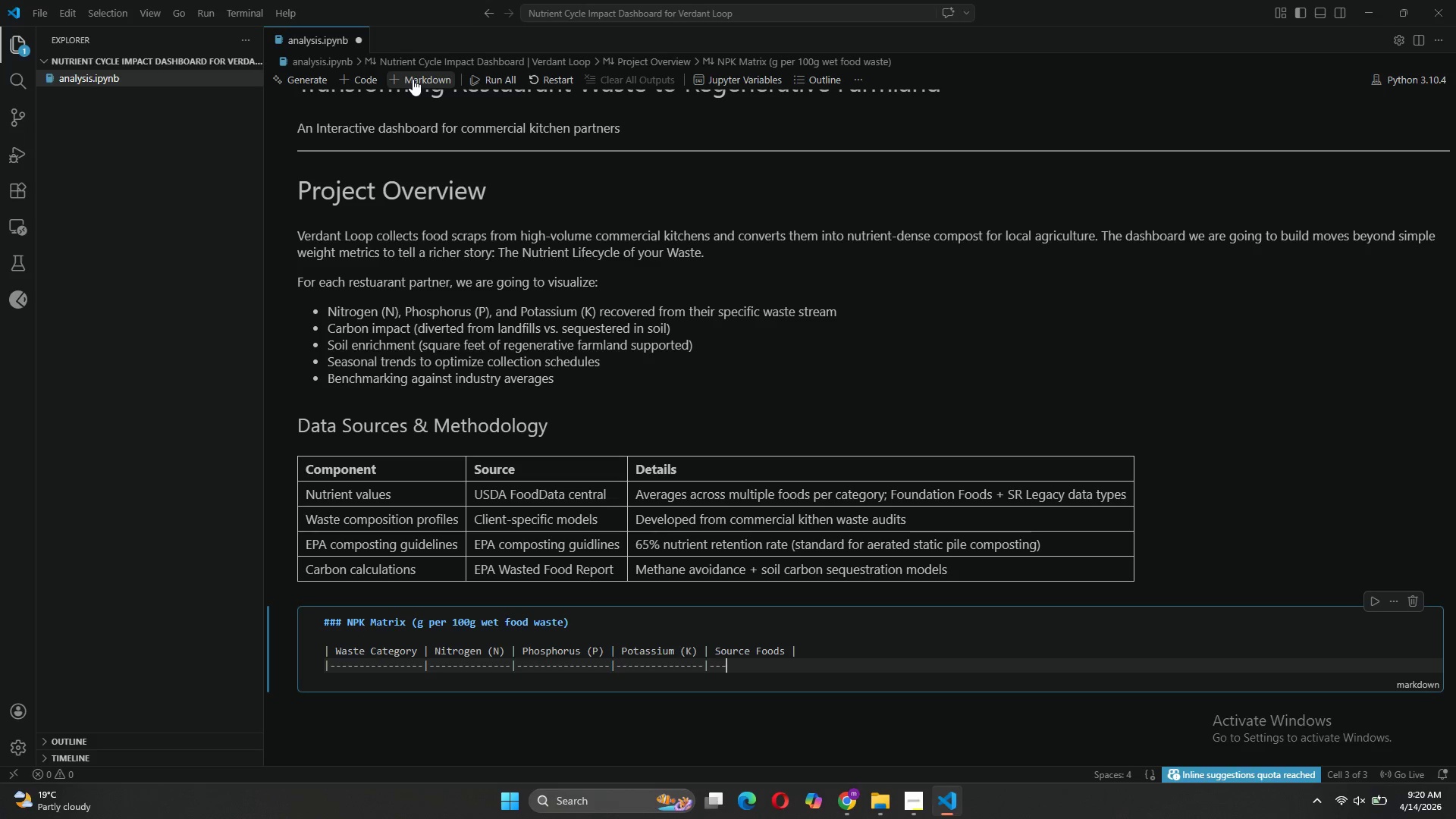 
key(Minus)
 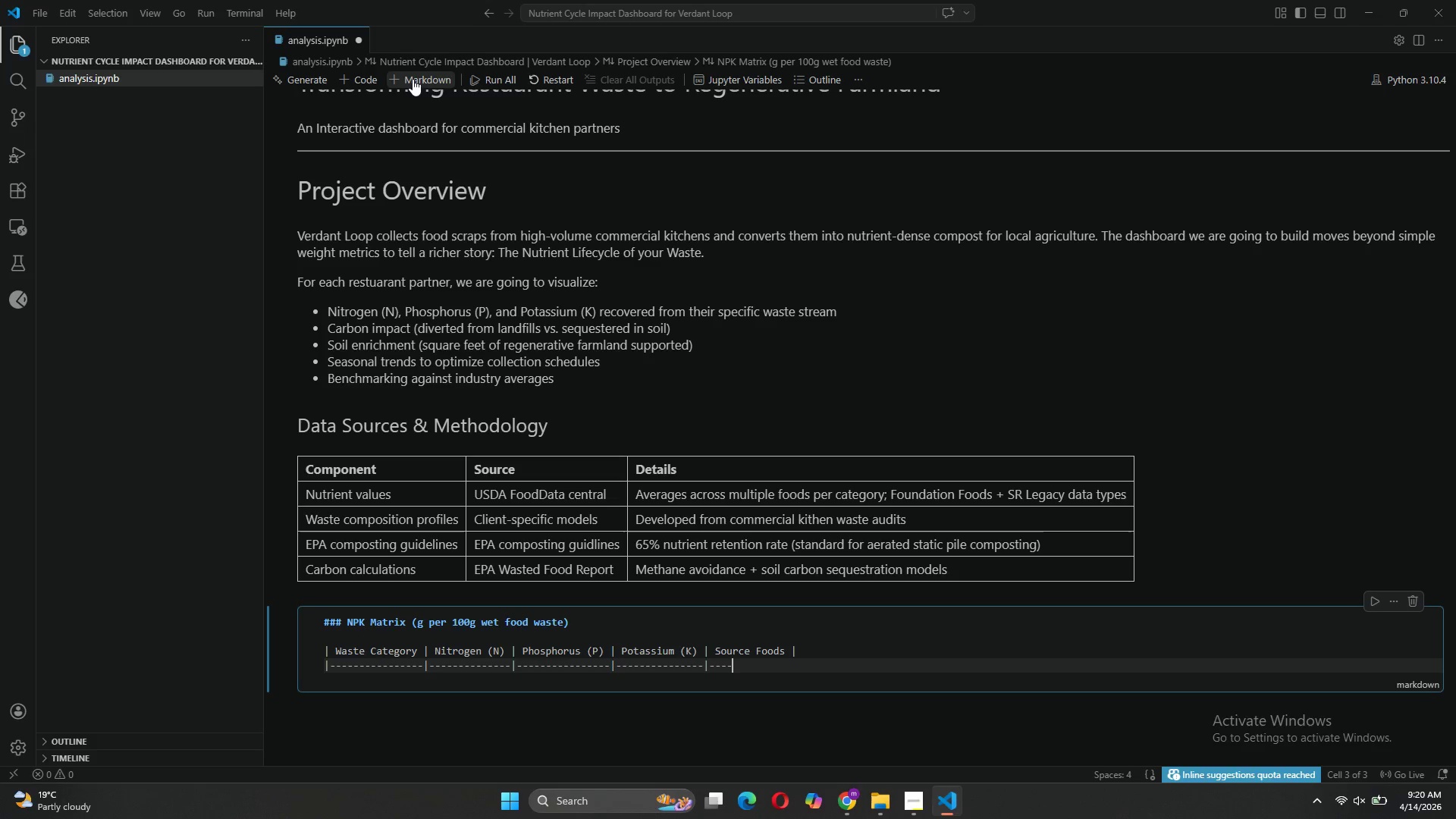 
key(Minus)
 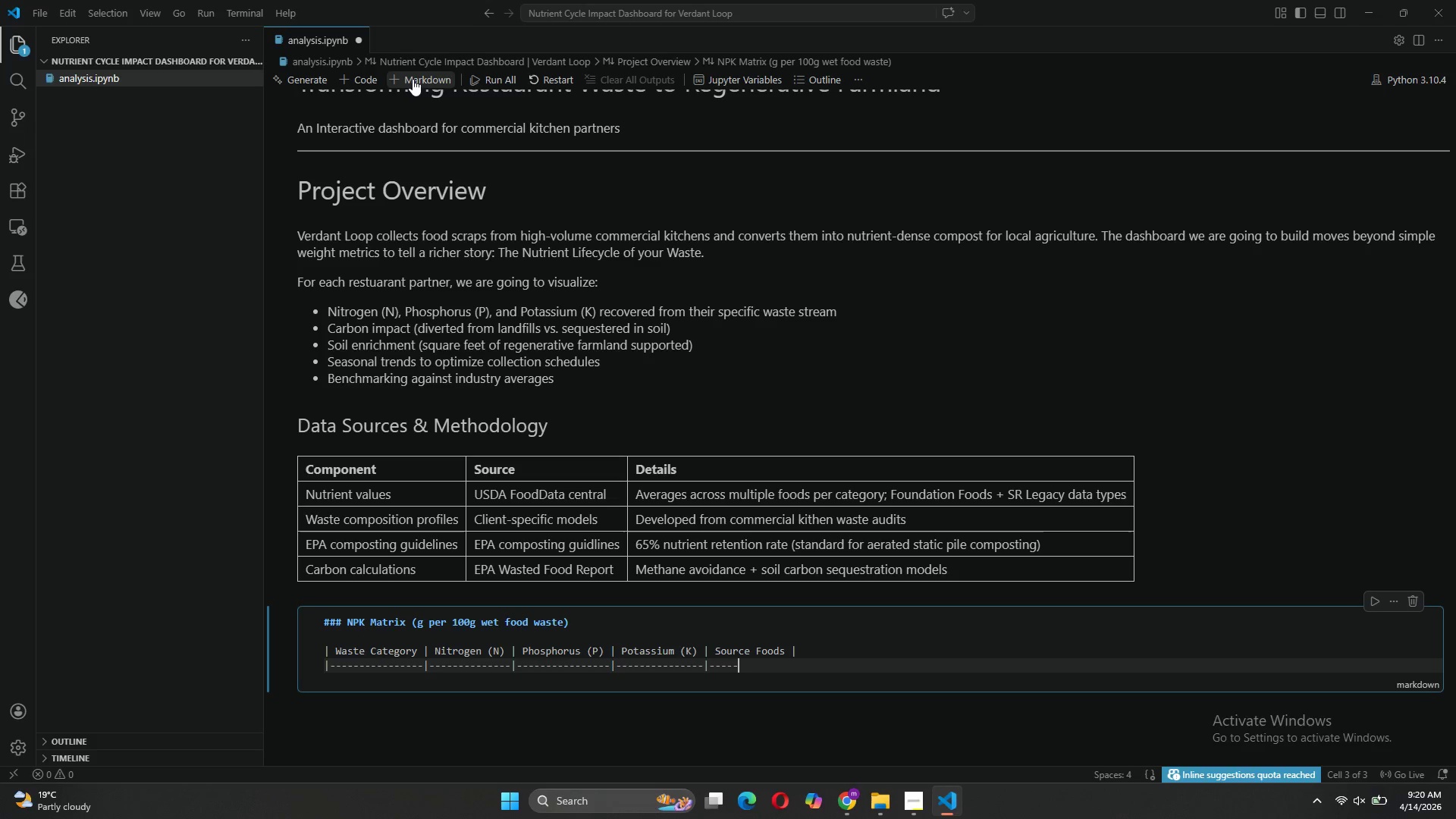 
key(Minus)
 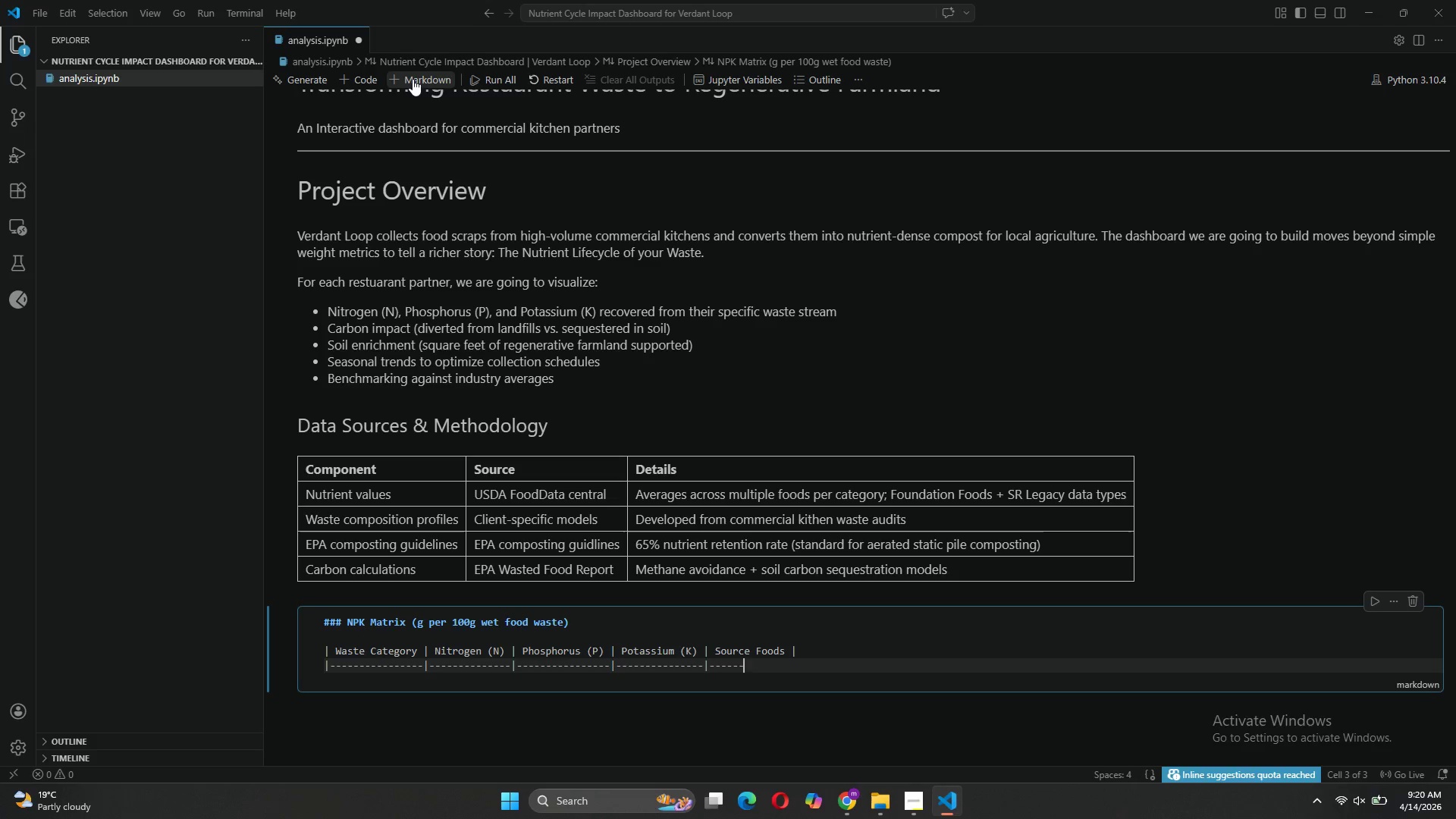 
key(Minus)
 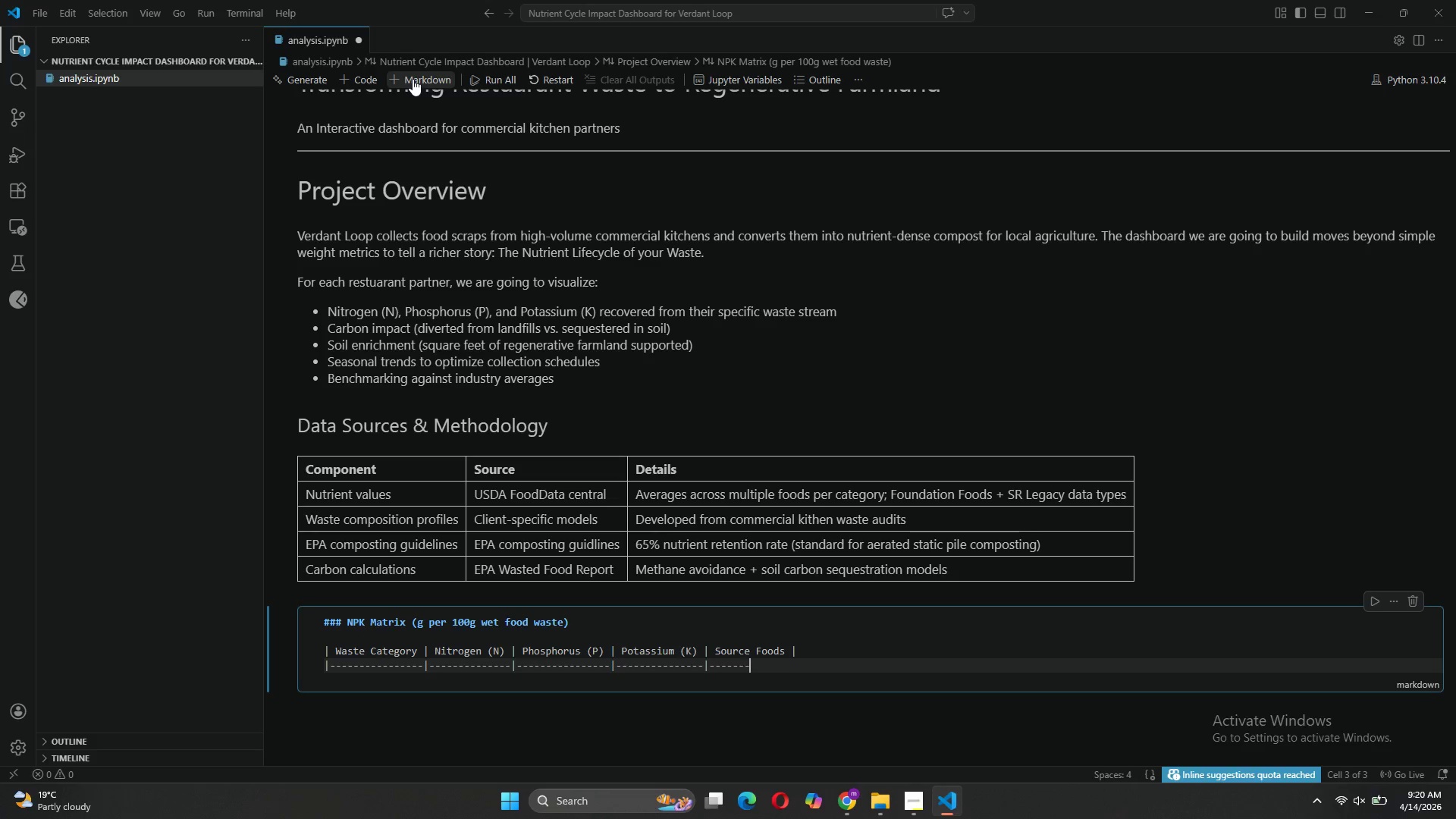 
key(Minus)
 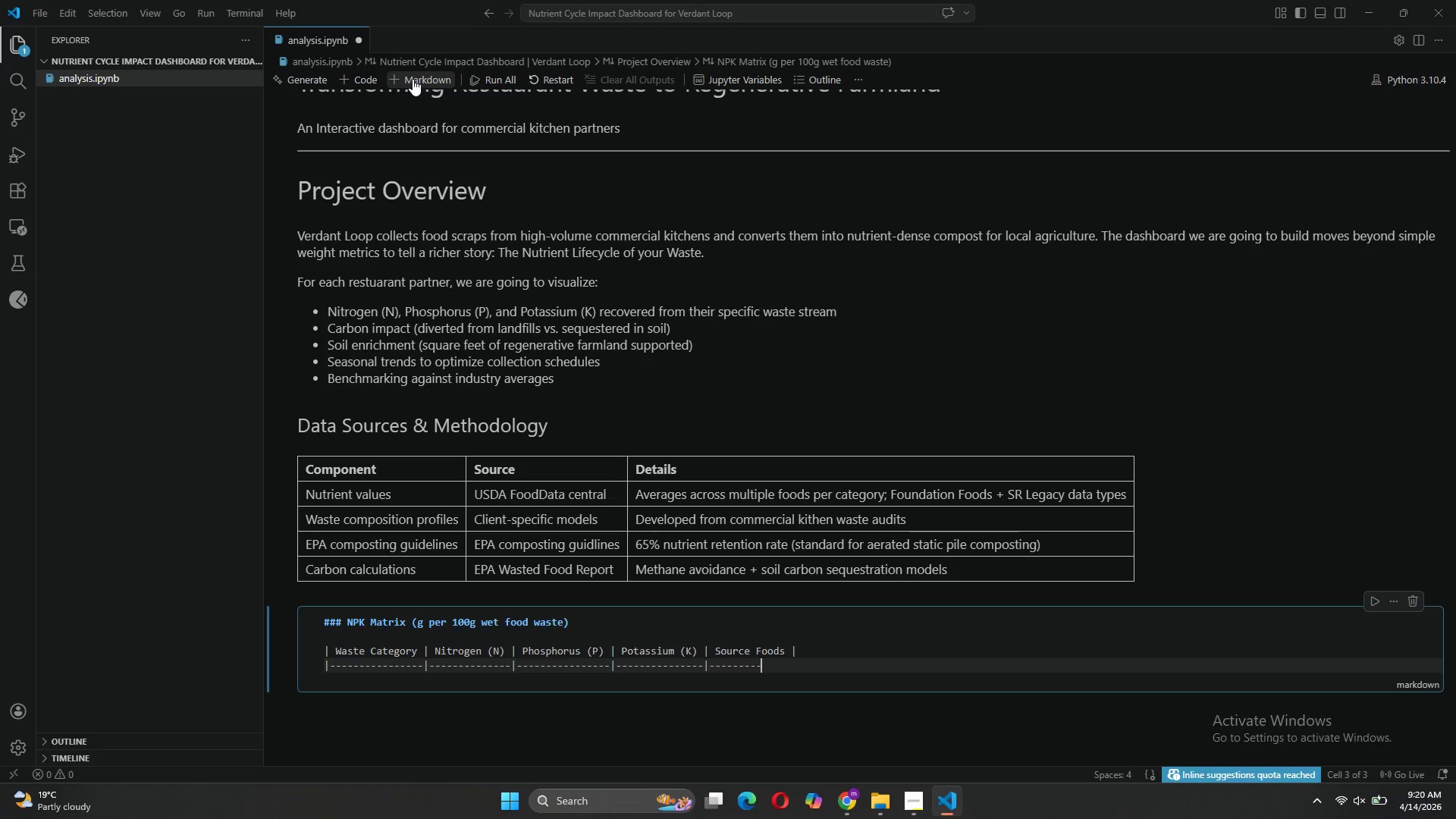 
key(Minus)
 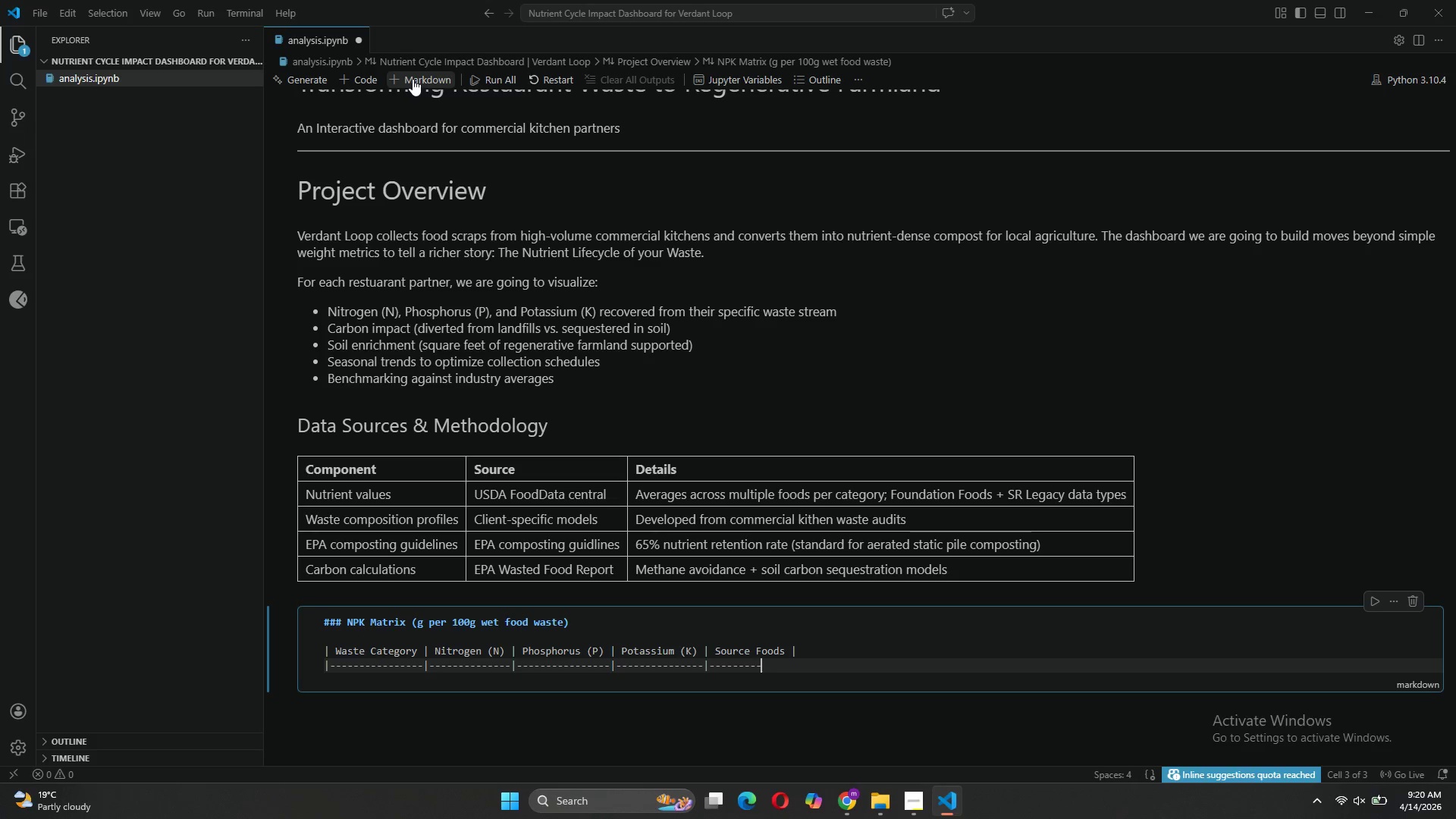 
key(Minus)
 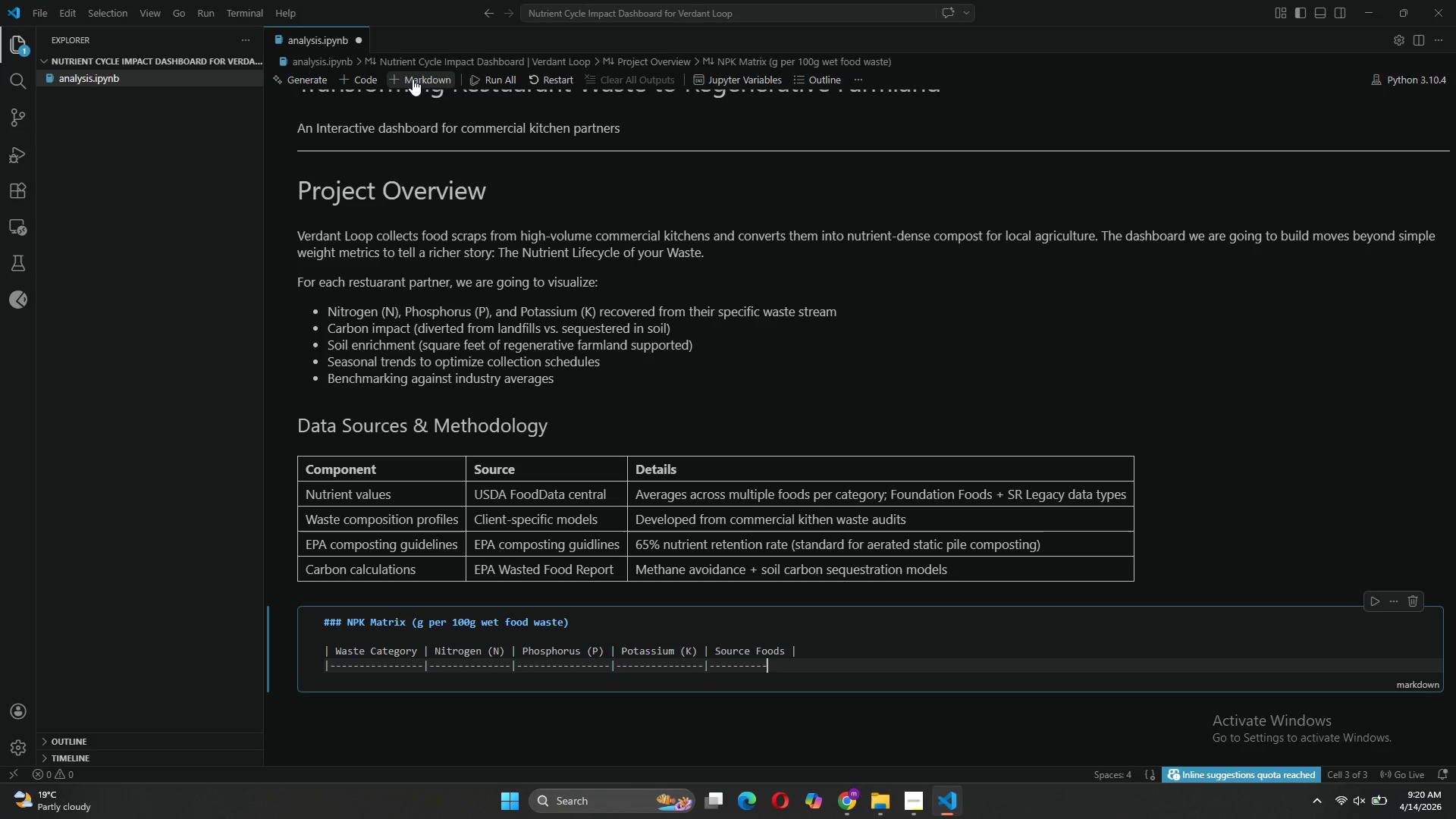 
key(Minus)
 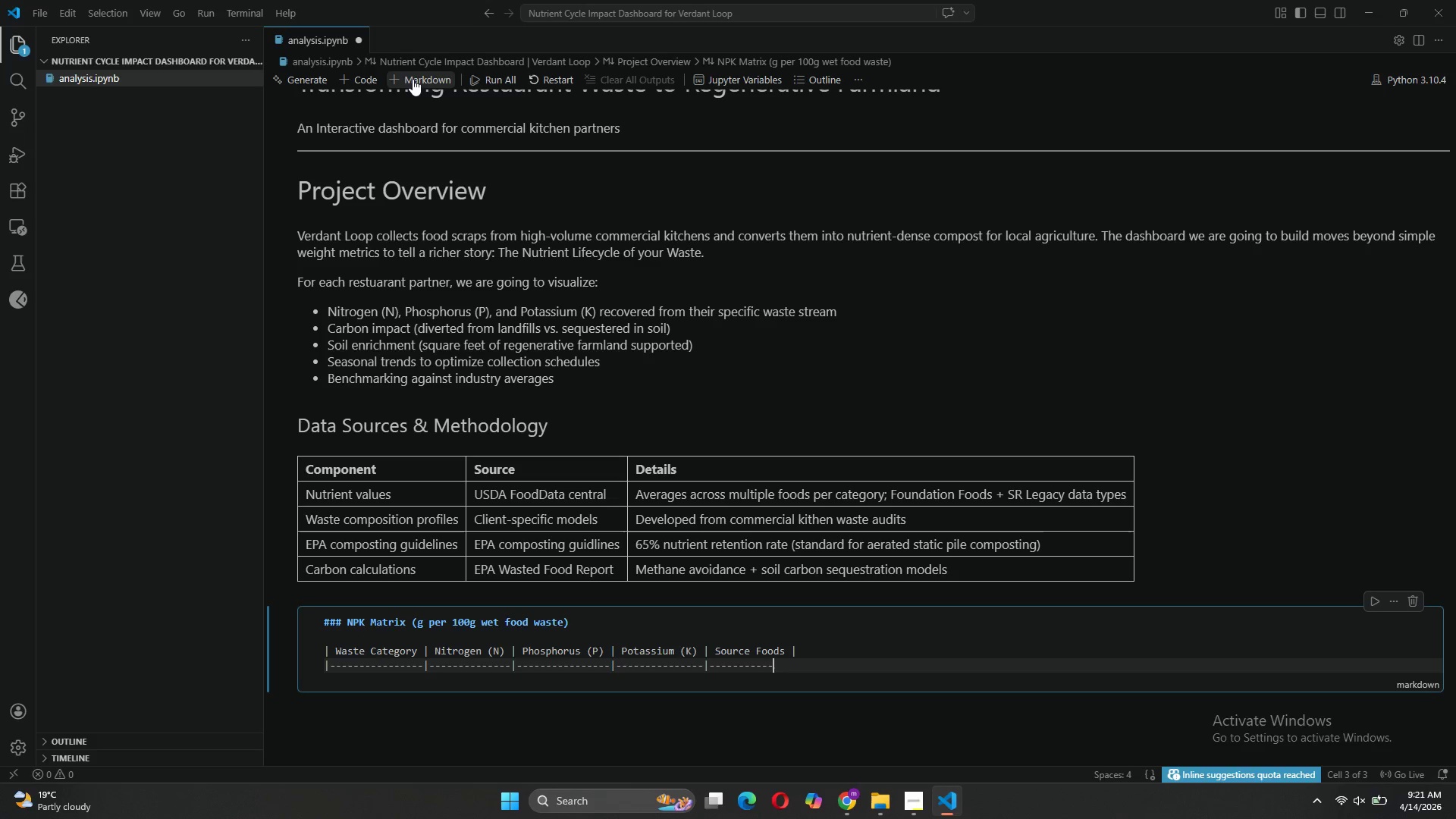 
key(Minus)
 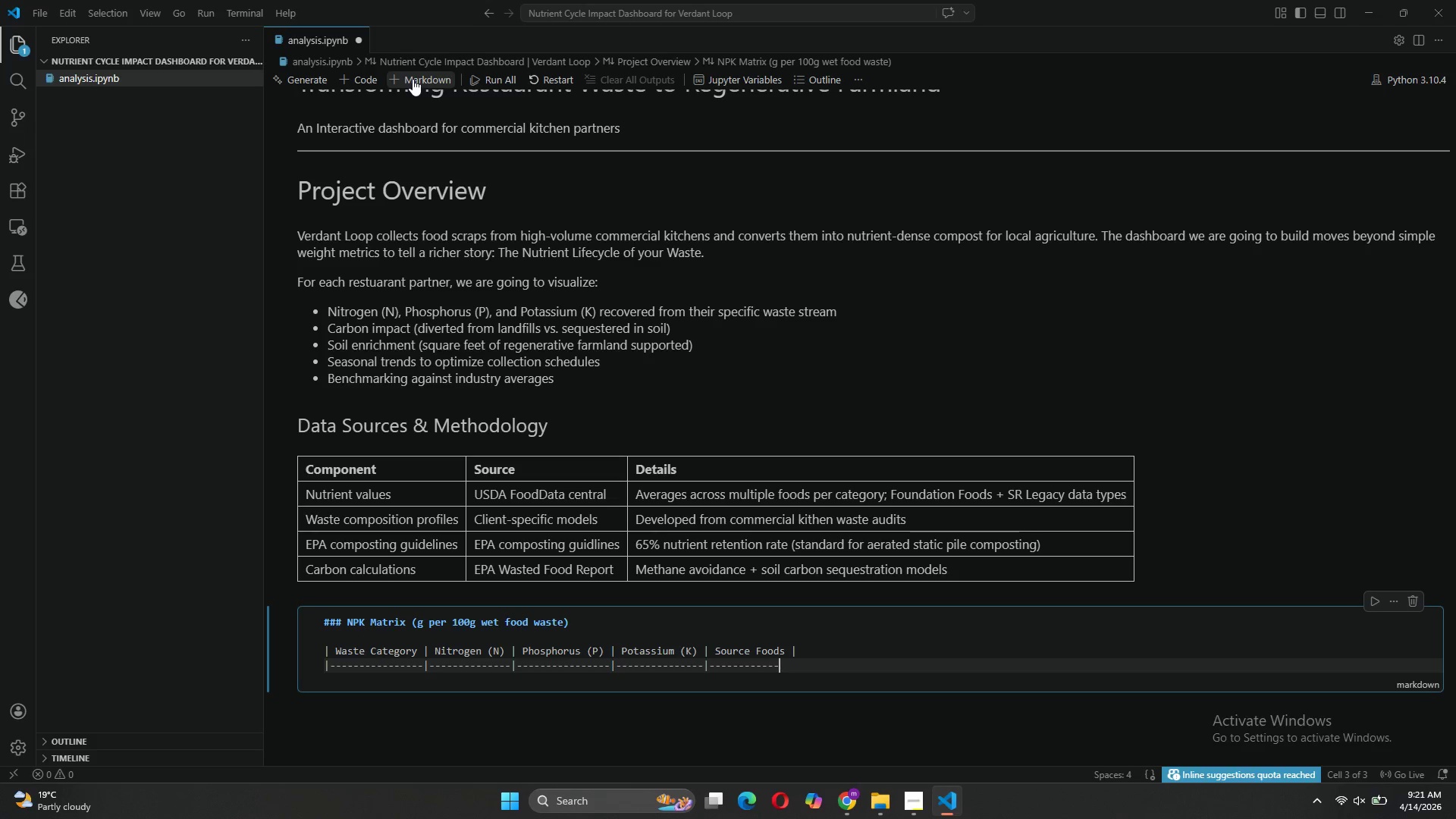 
key(Minus)
 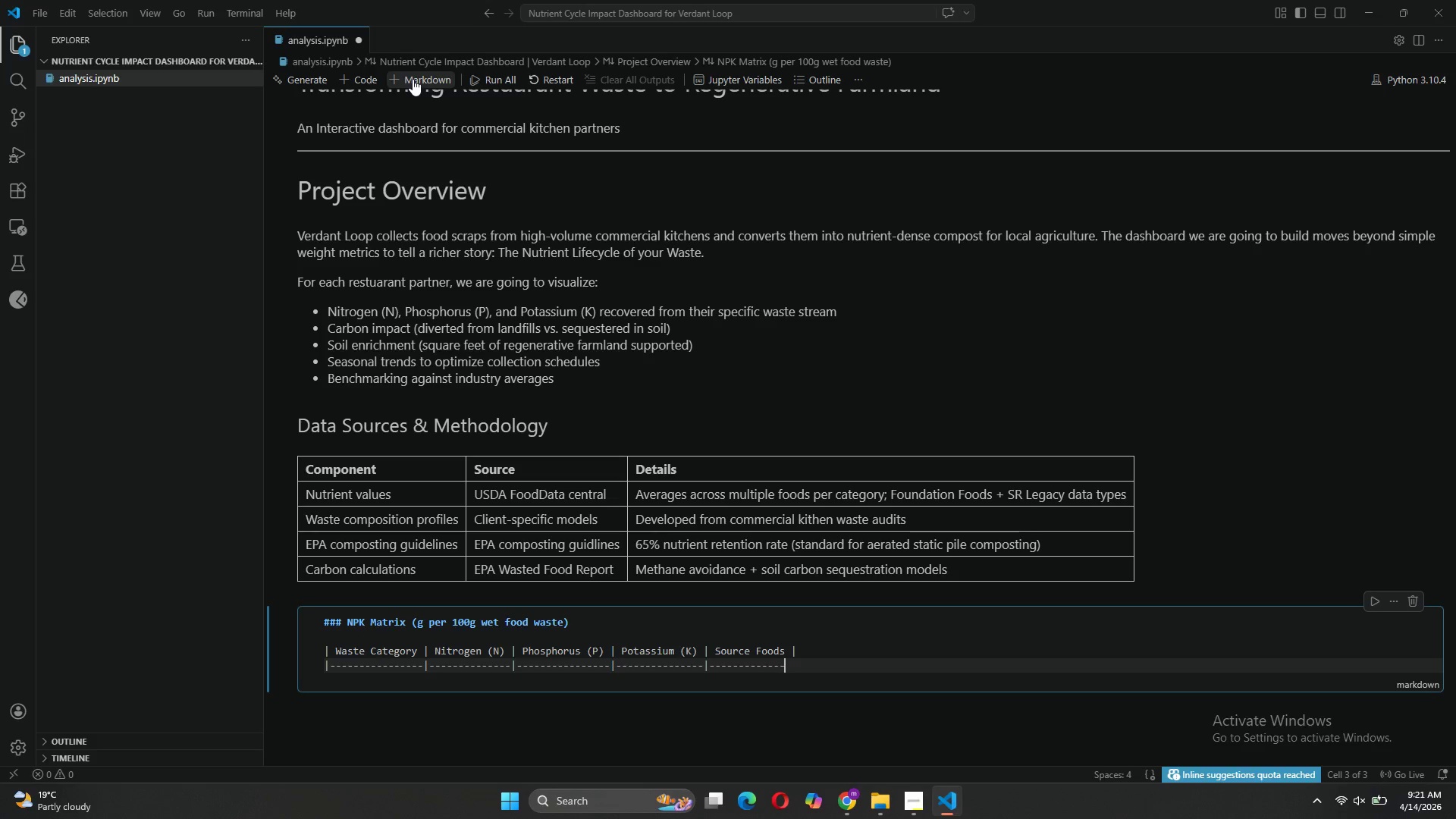 
key(Minus)
 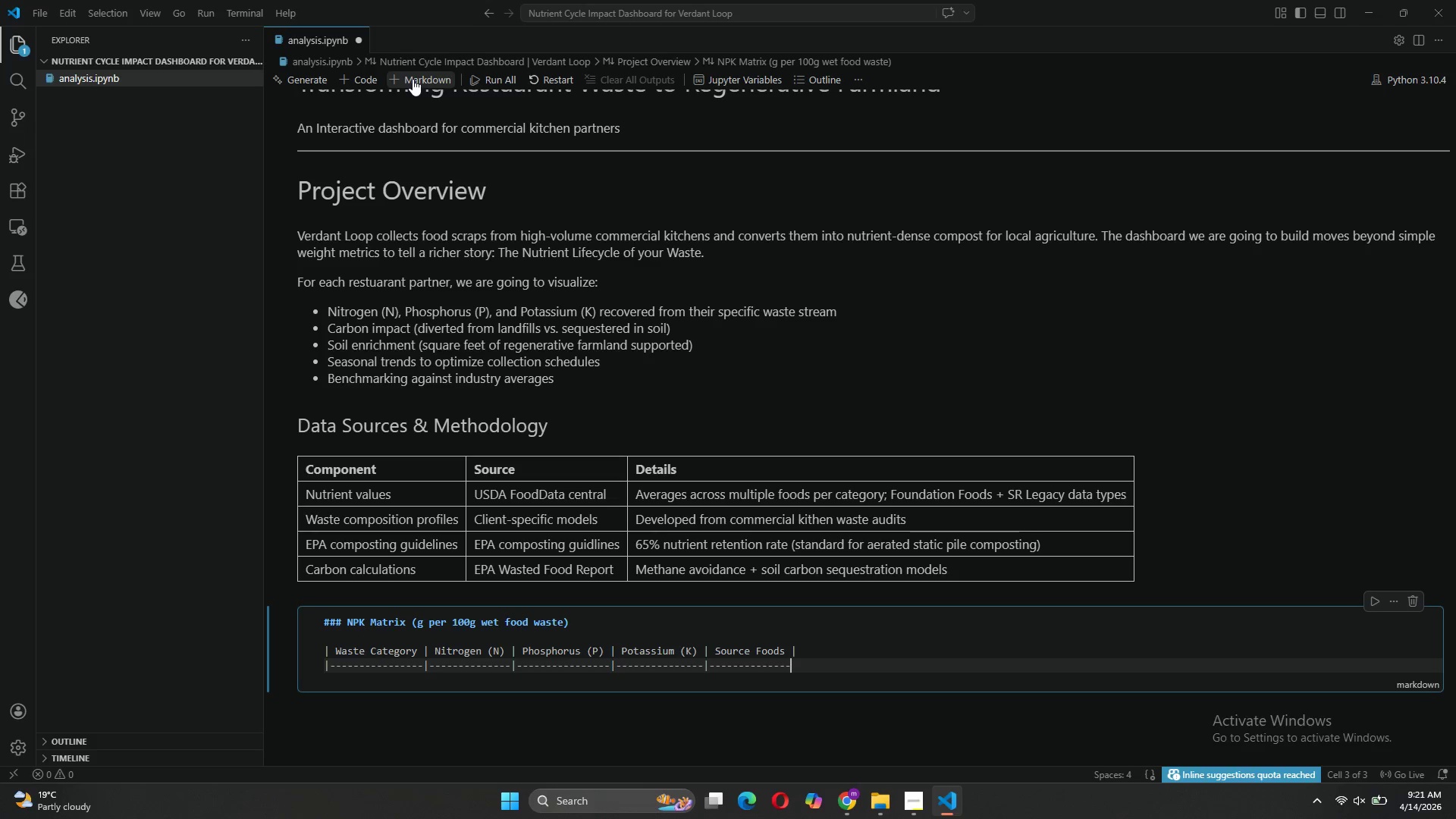 
key(Minus)
 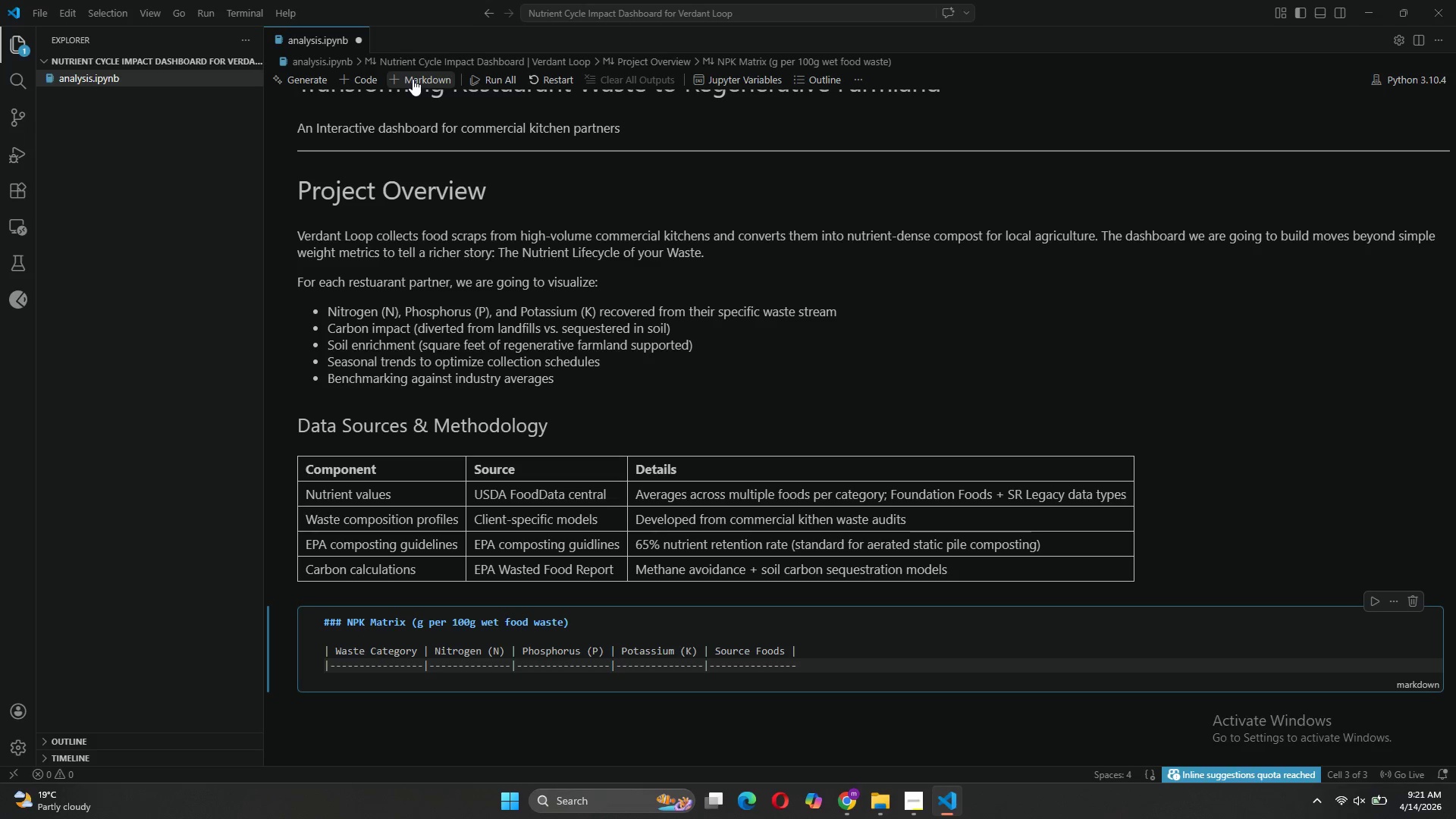 
key(Shift+Backslash)
 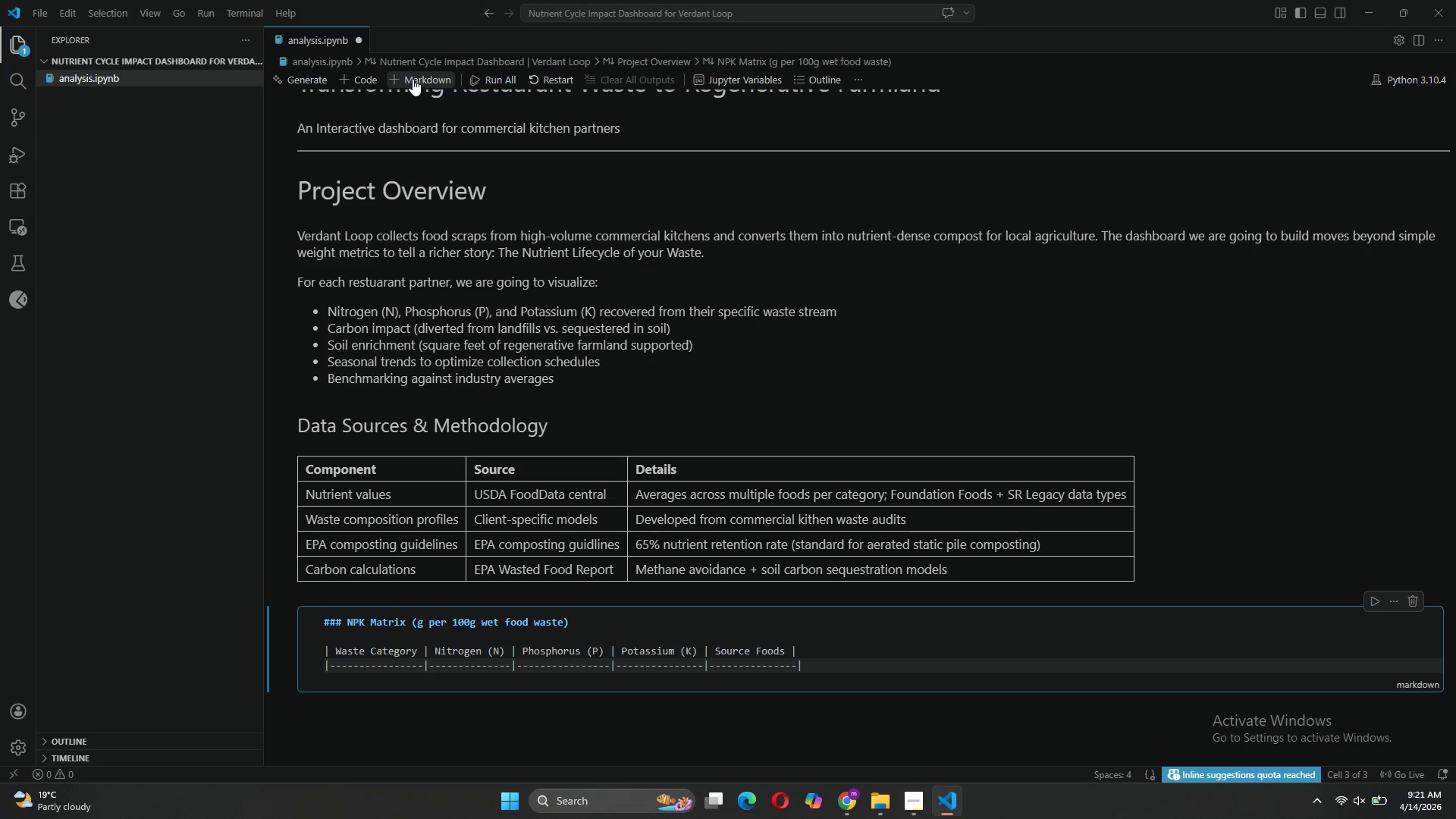 
key(ArrowLeft)
 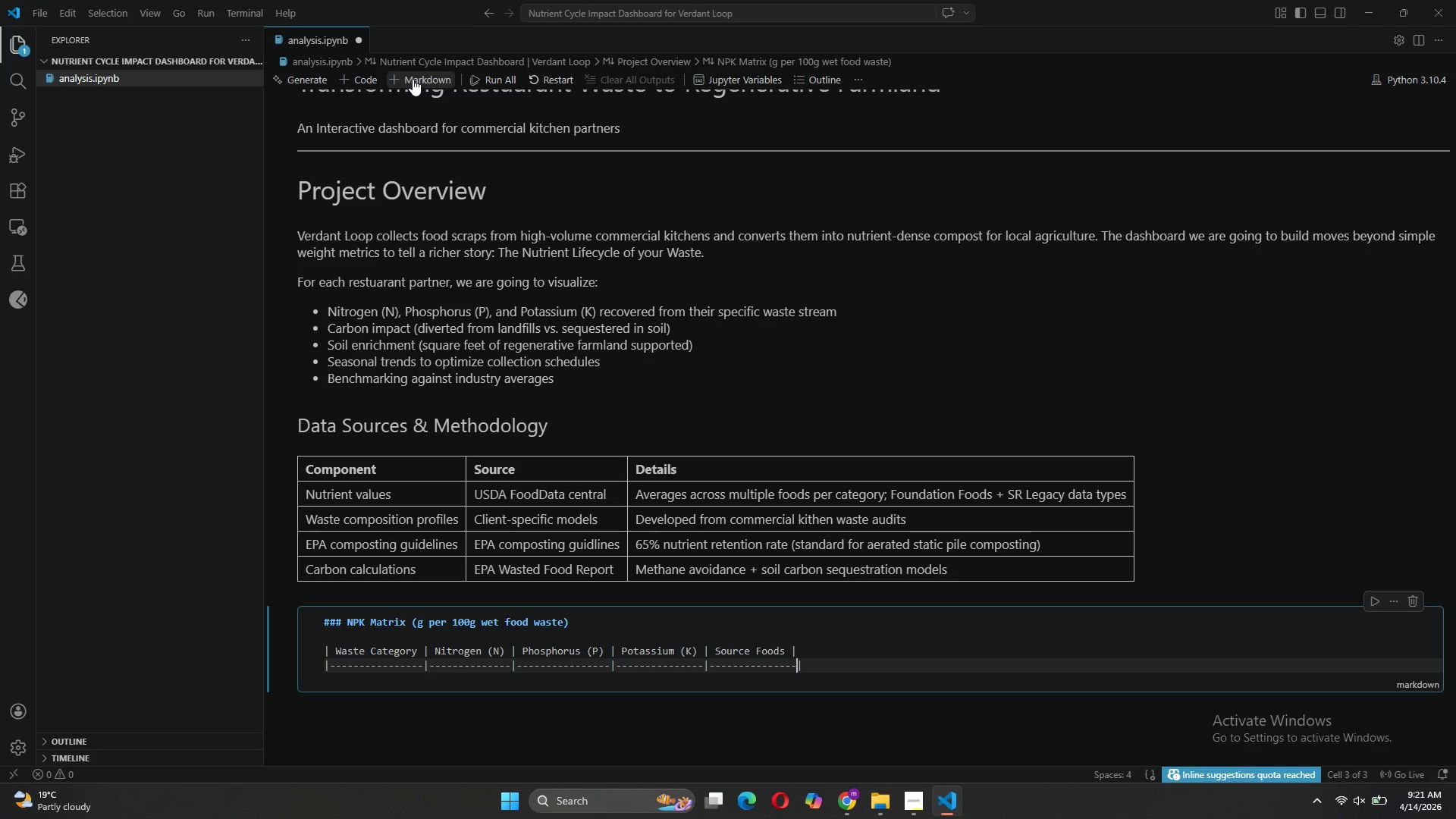 
key(Backspace)
 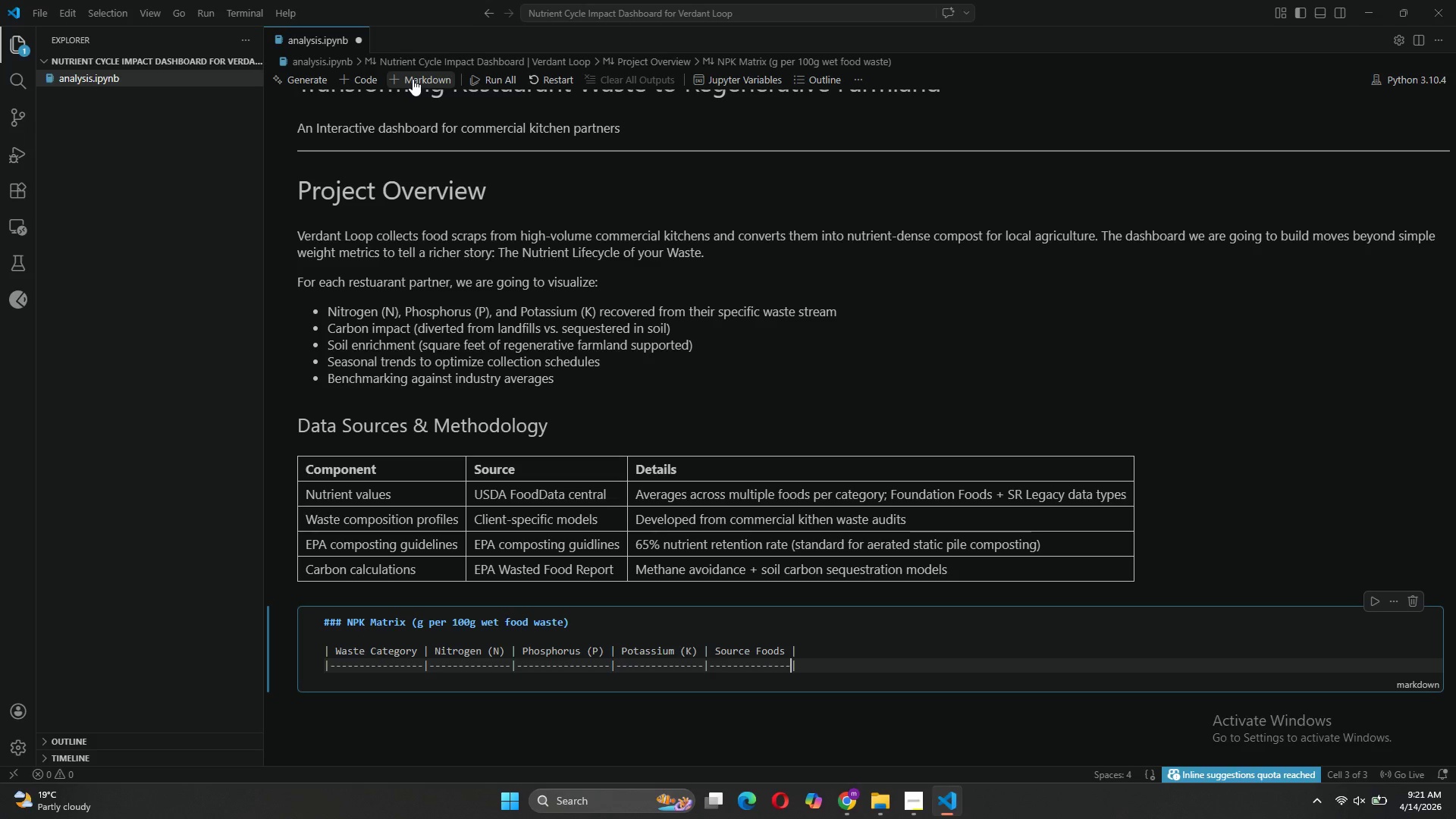 
key(Minus)
 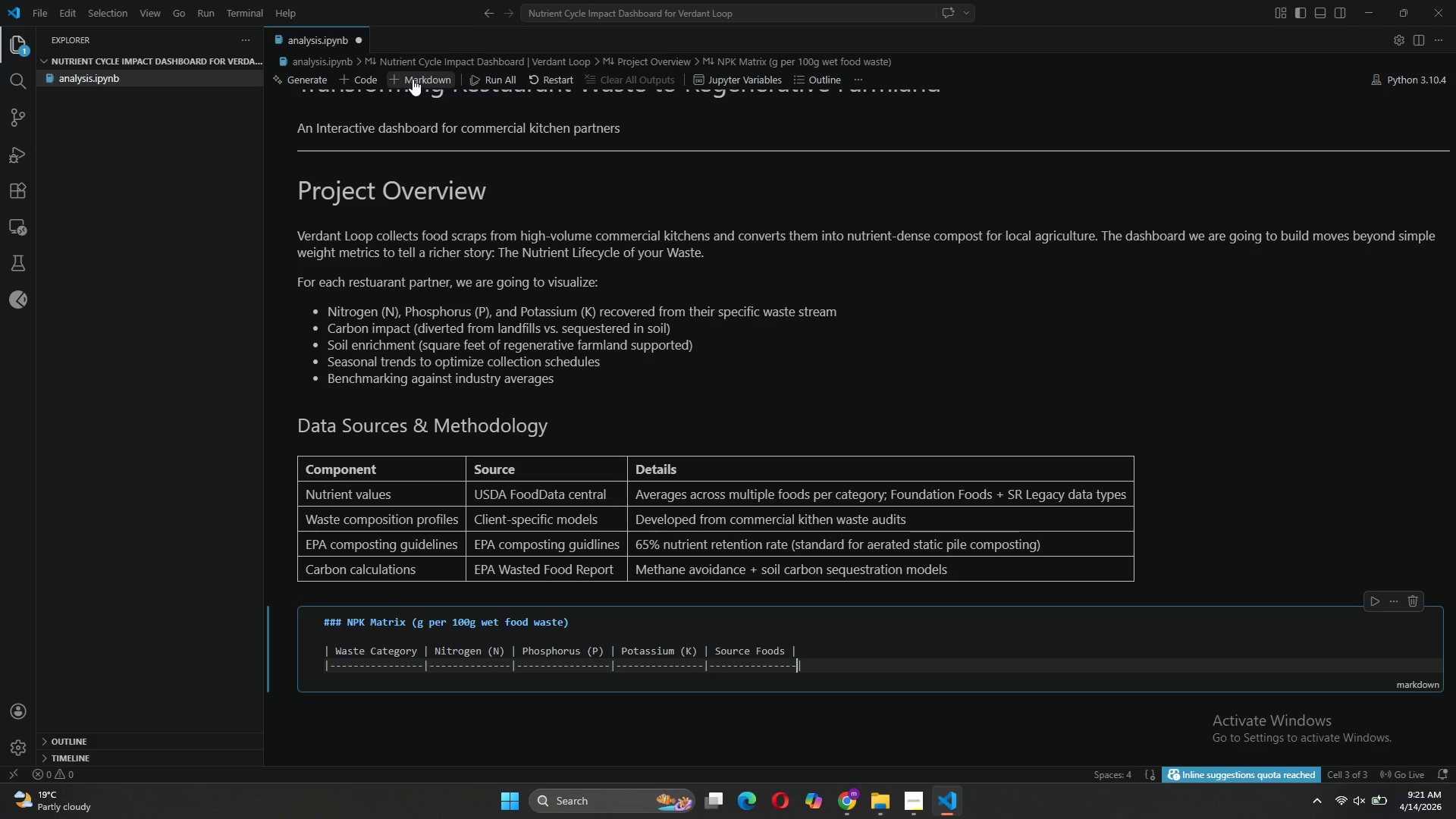 
key(Backspace)
 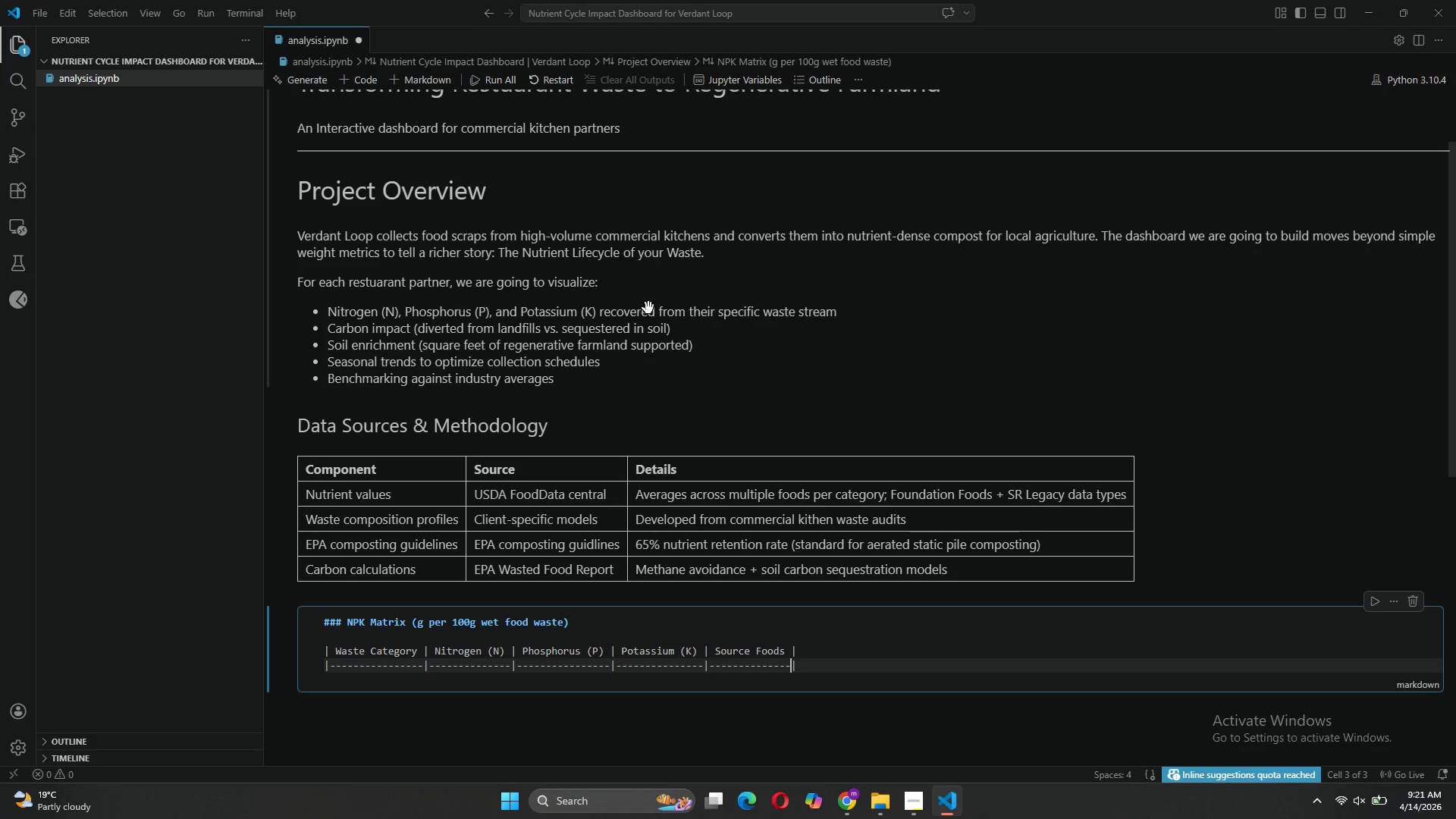 
right_click([827, 664])
 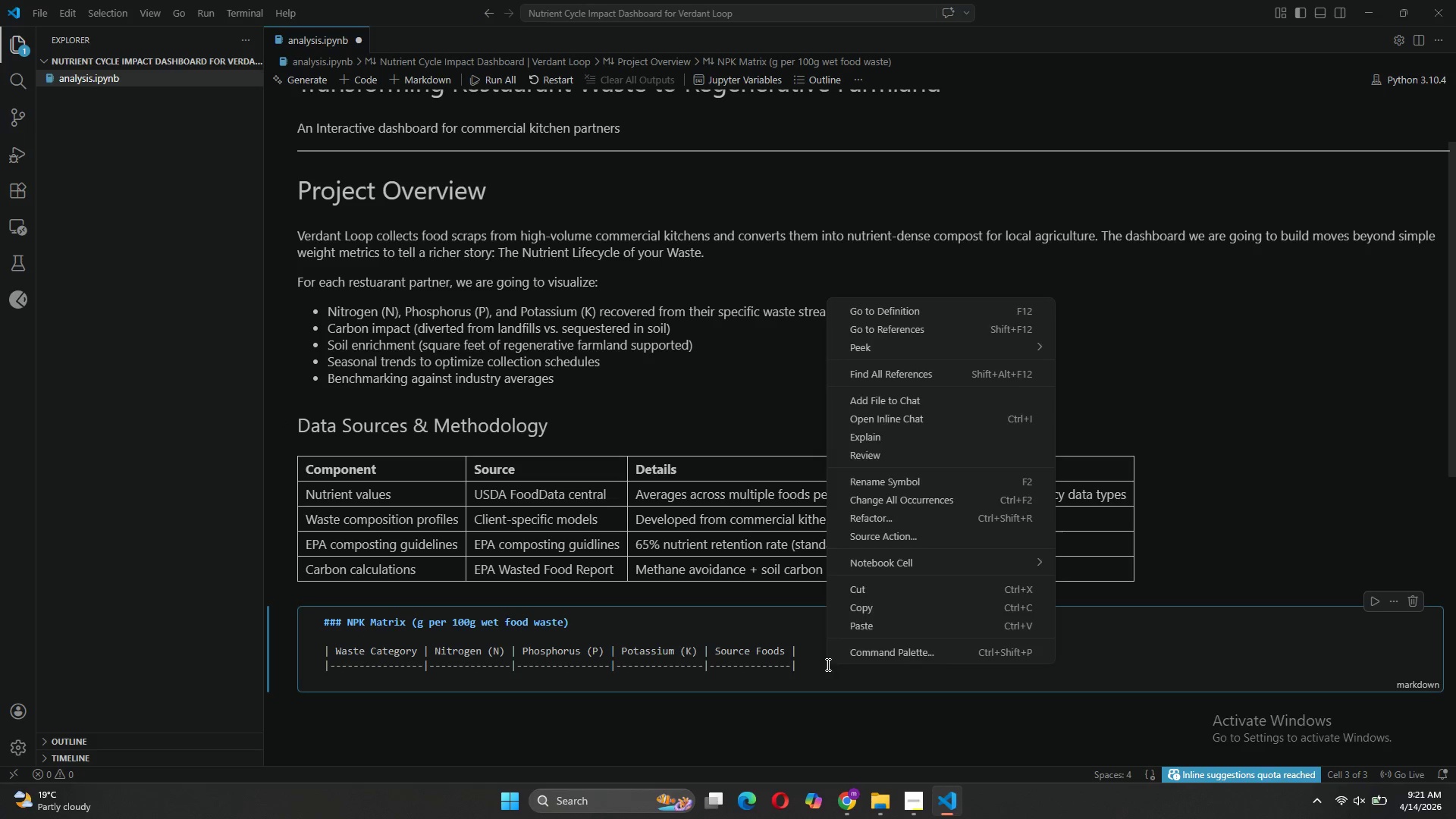 
left_click([827, 664])
 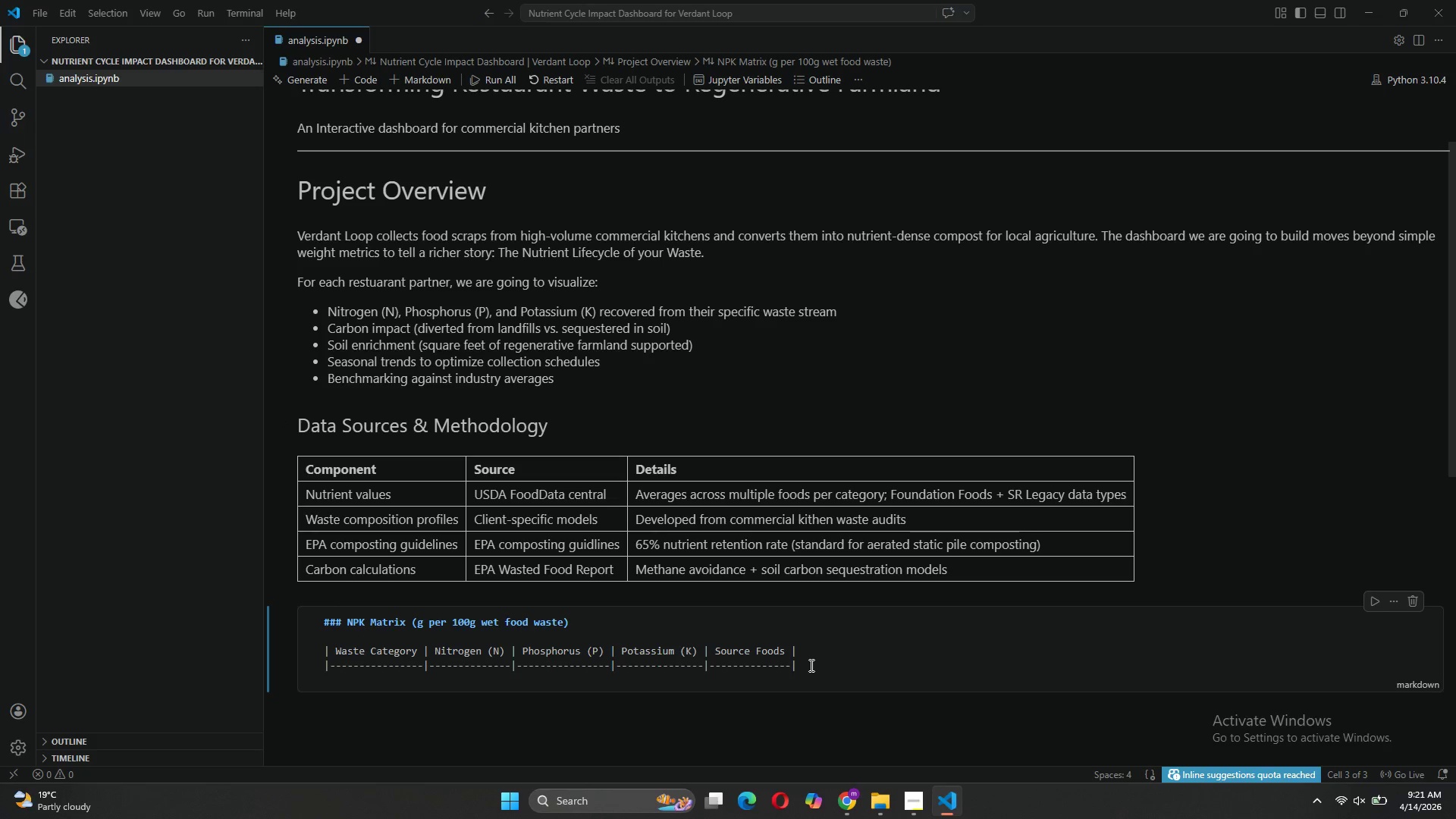 
left_click([810, 665])
 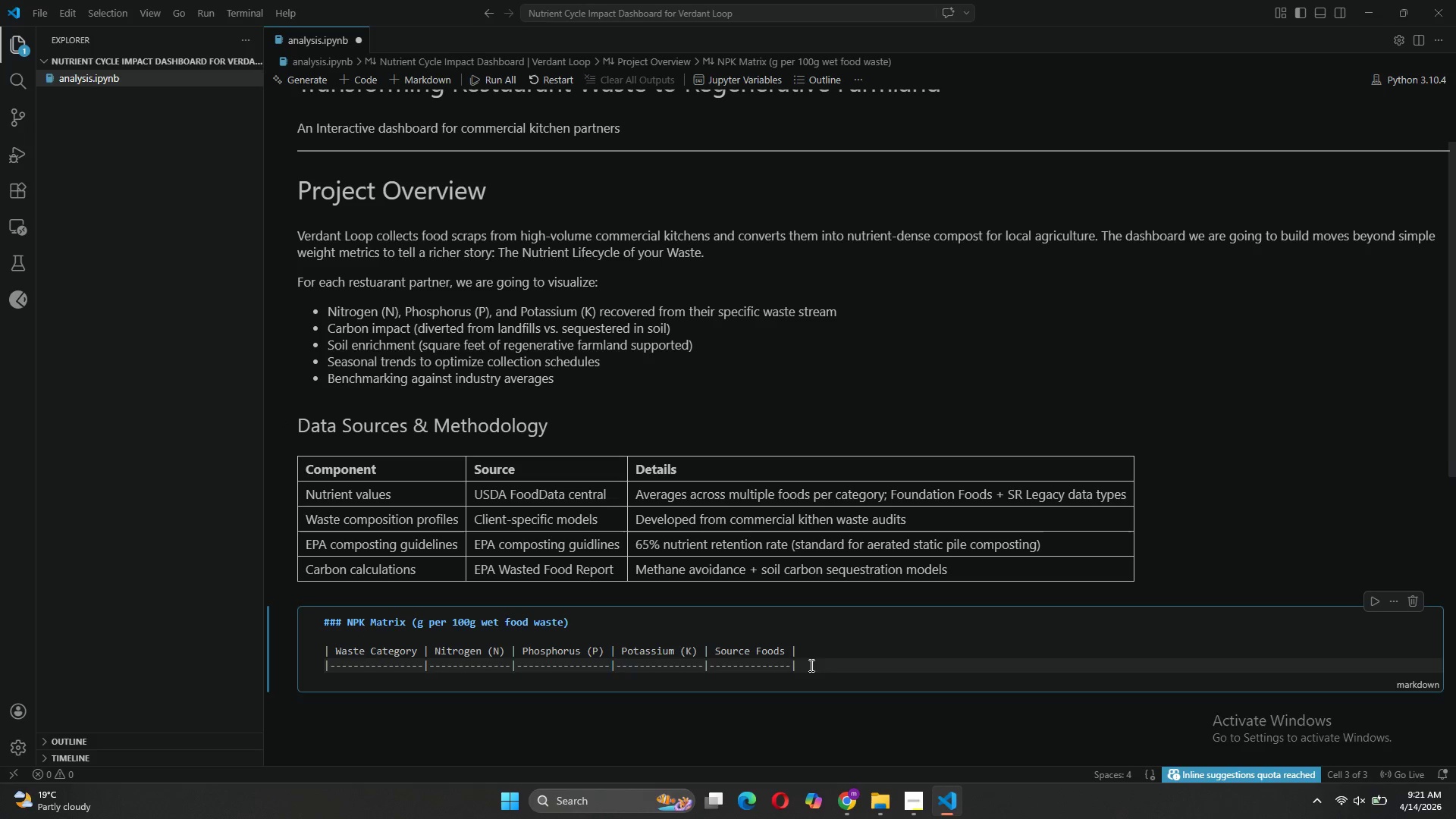 
key(Enter)
 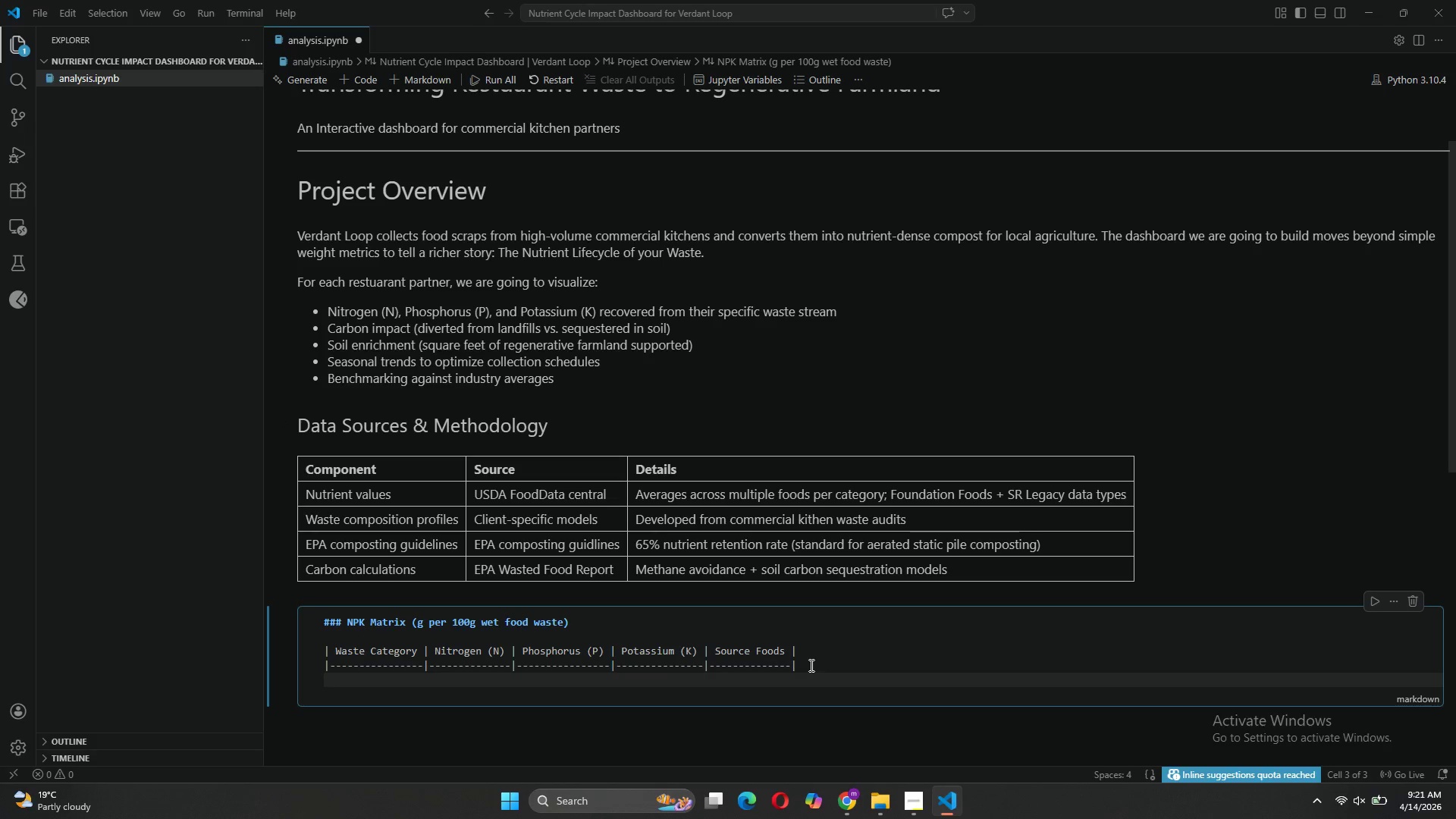 
type(|Vegetable Scraps )
key(Backspace)
 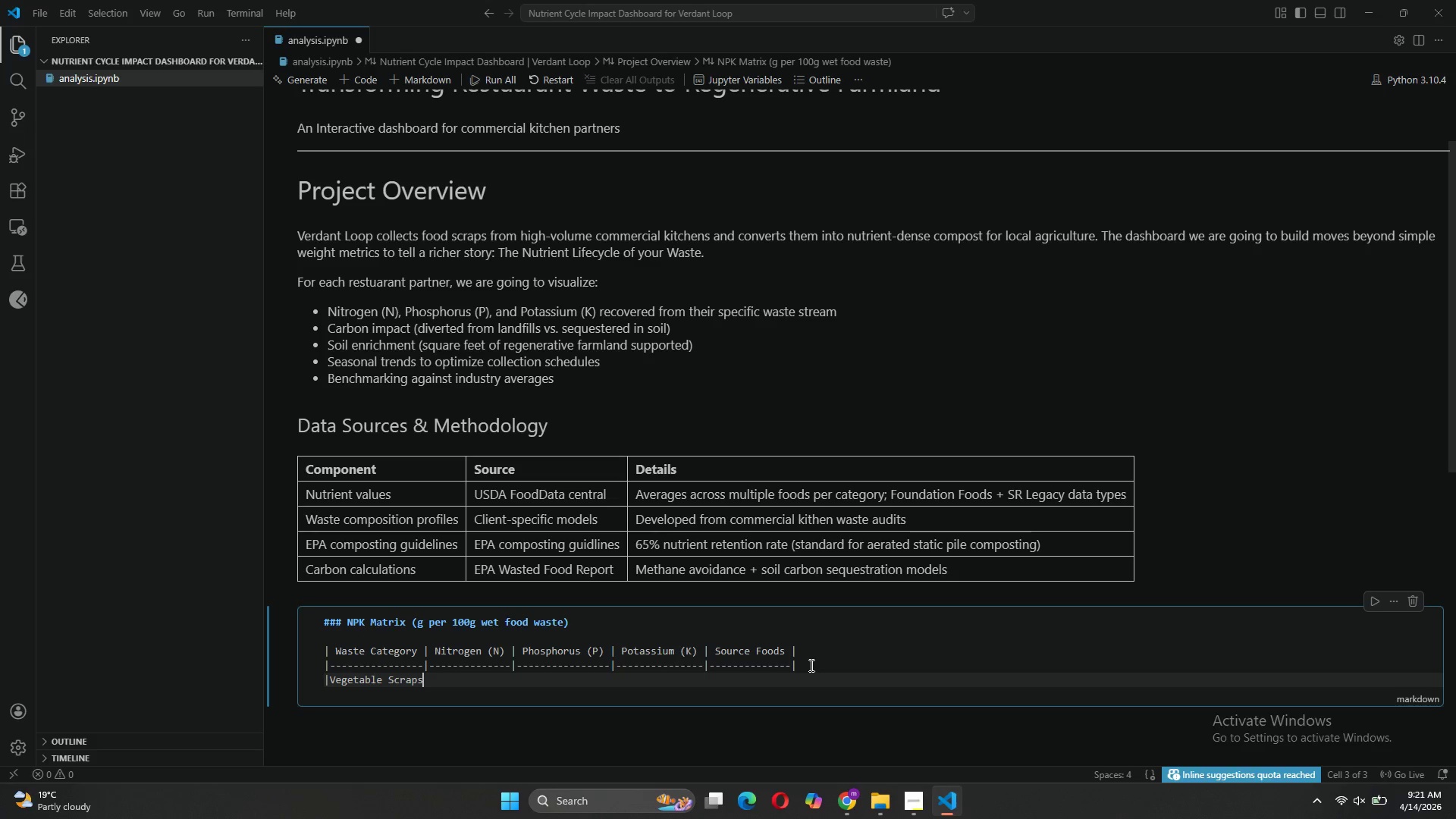 
hold_key(key=ShiftLeft, duration=1.09)
 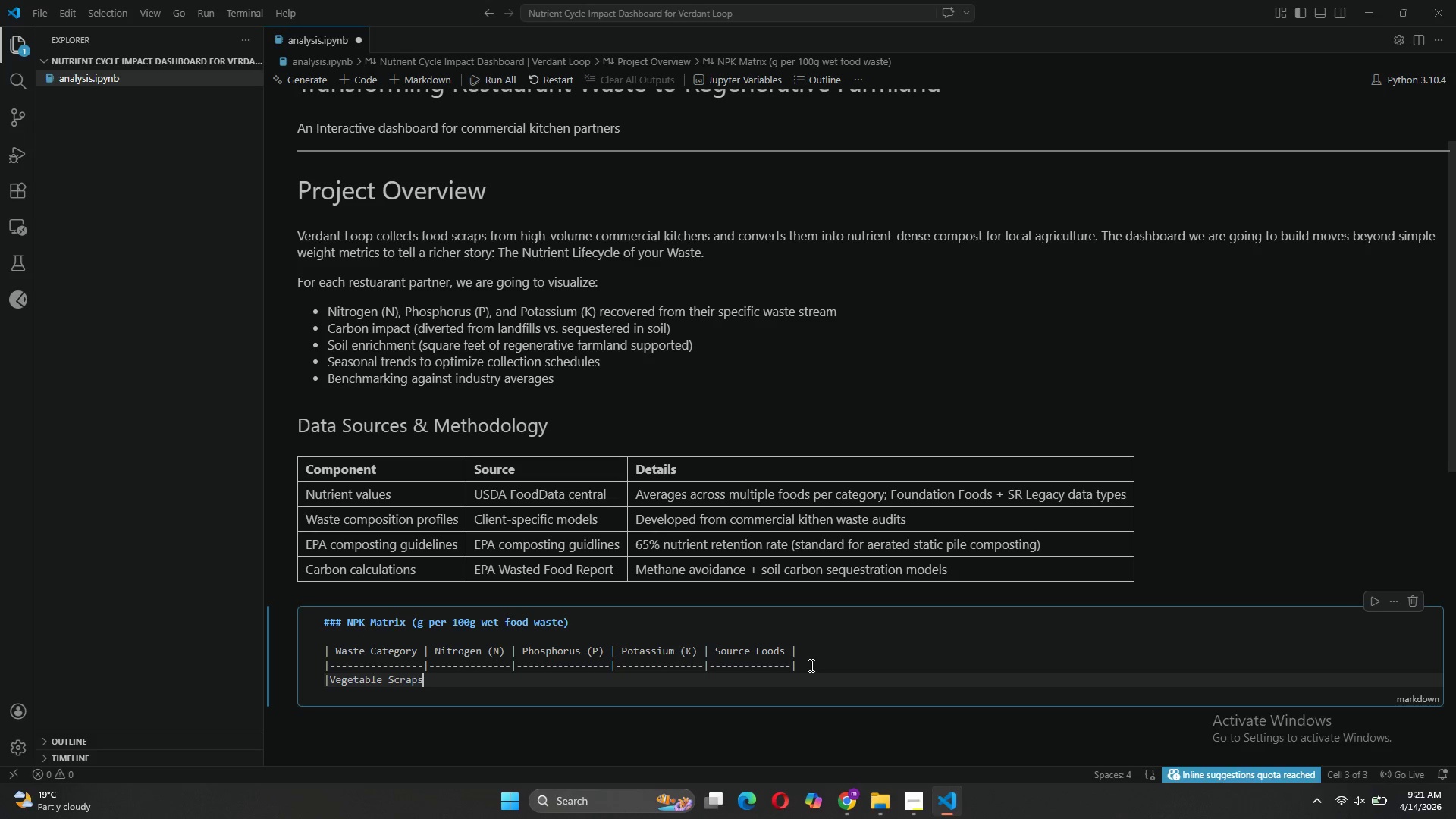 
key(Shift+Backslash)
 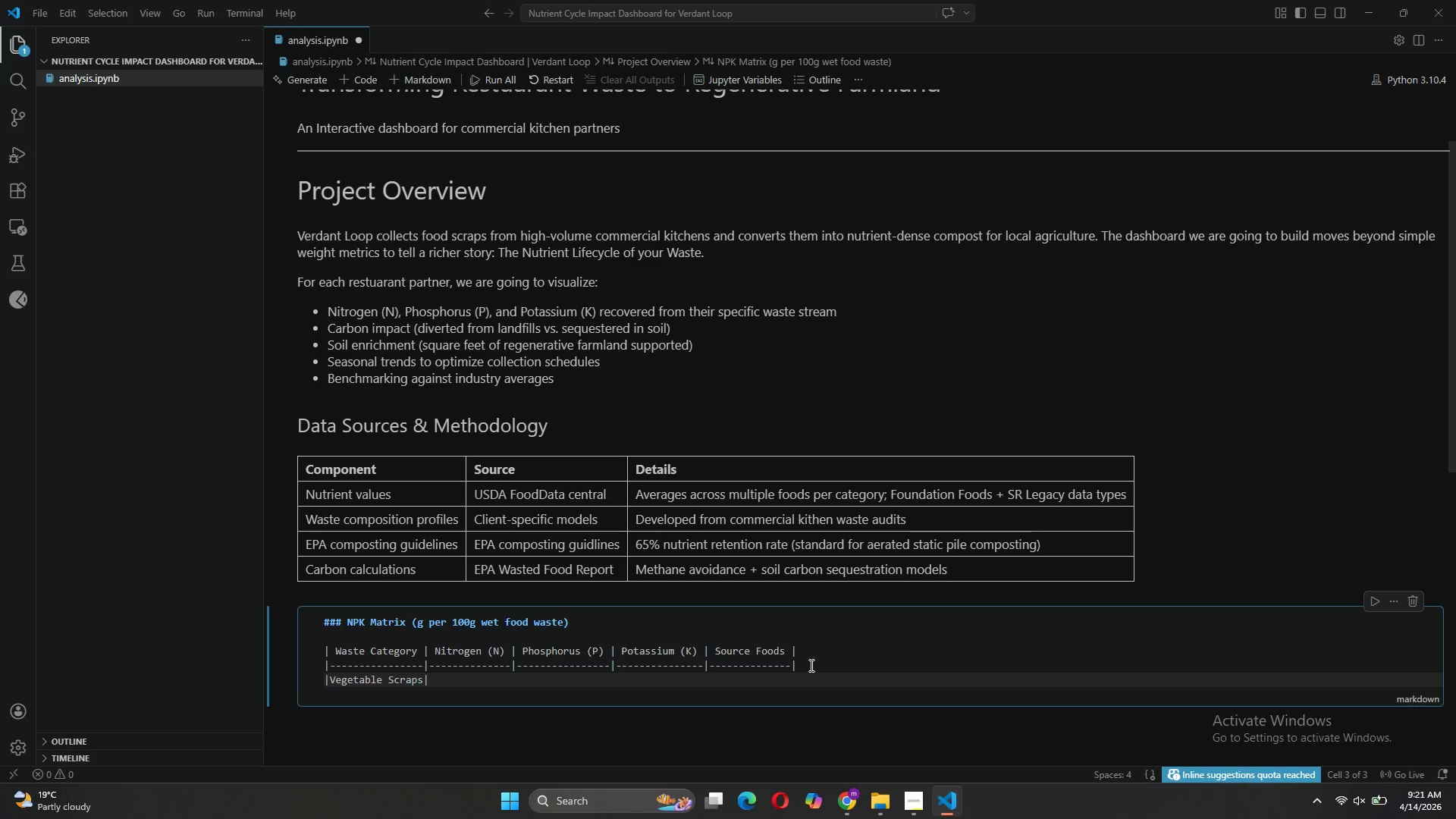 
key(Space)
 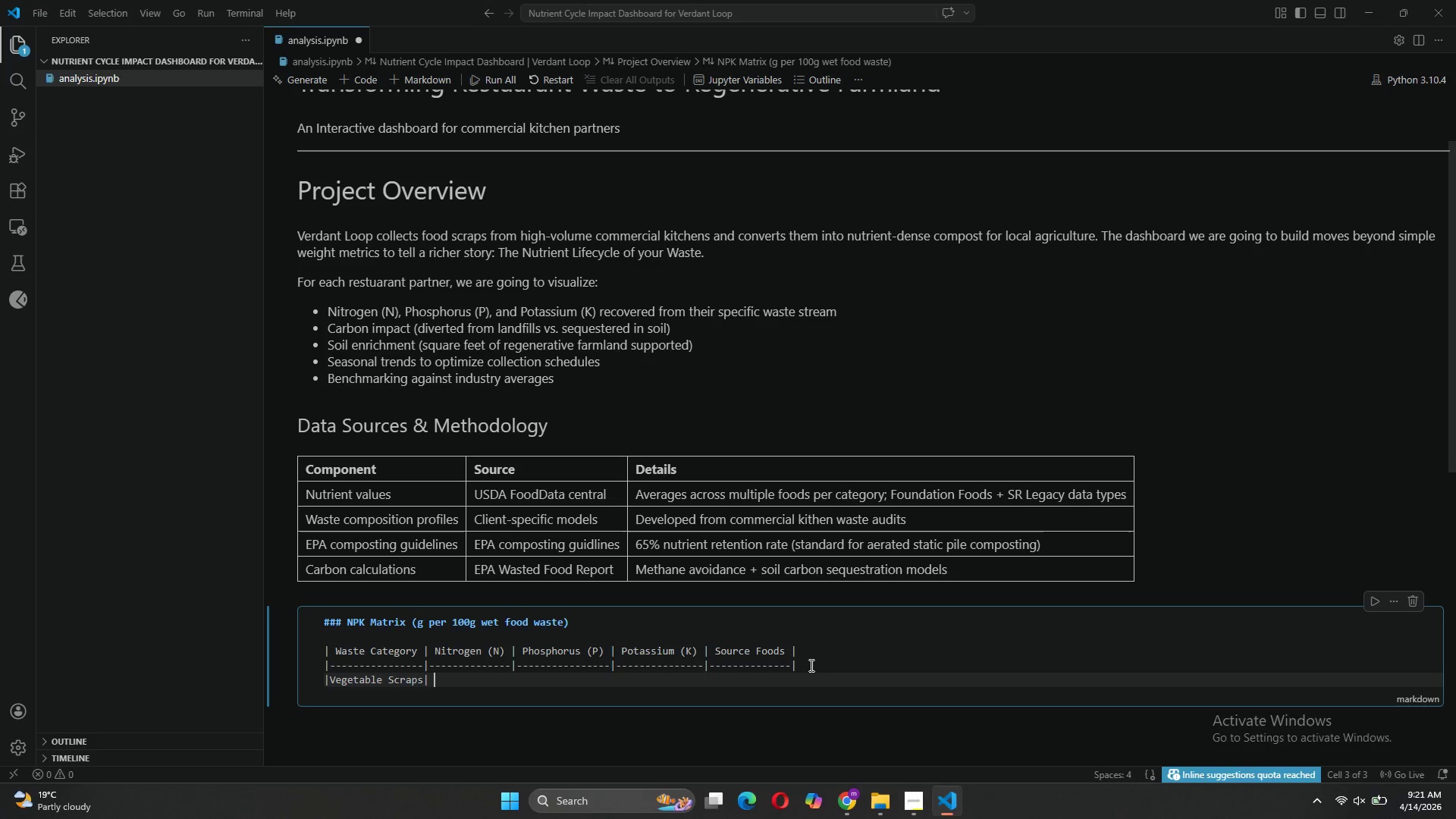 
key(ArrowLeft)
 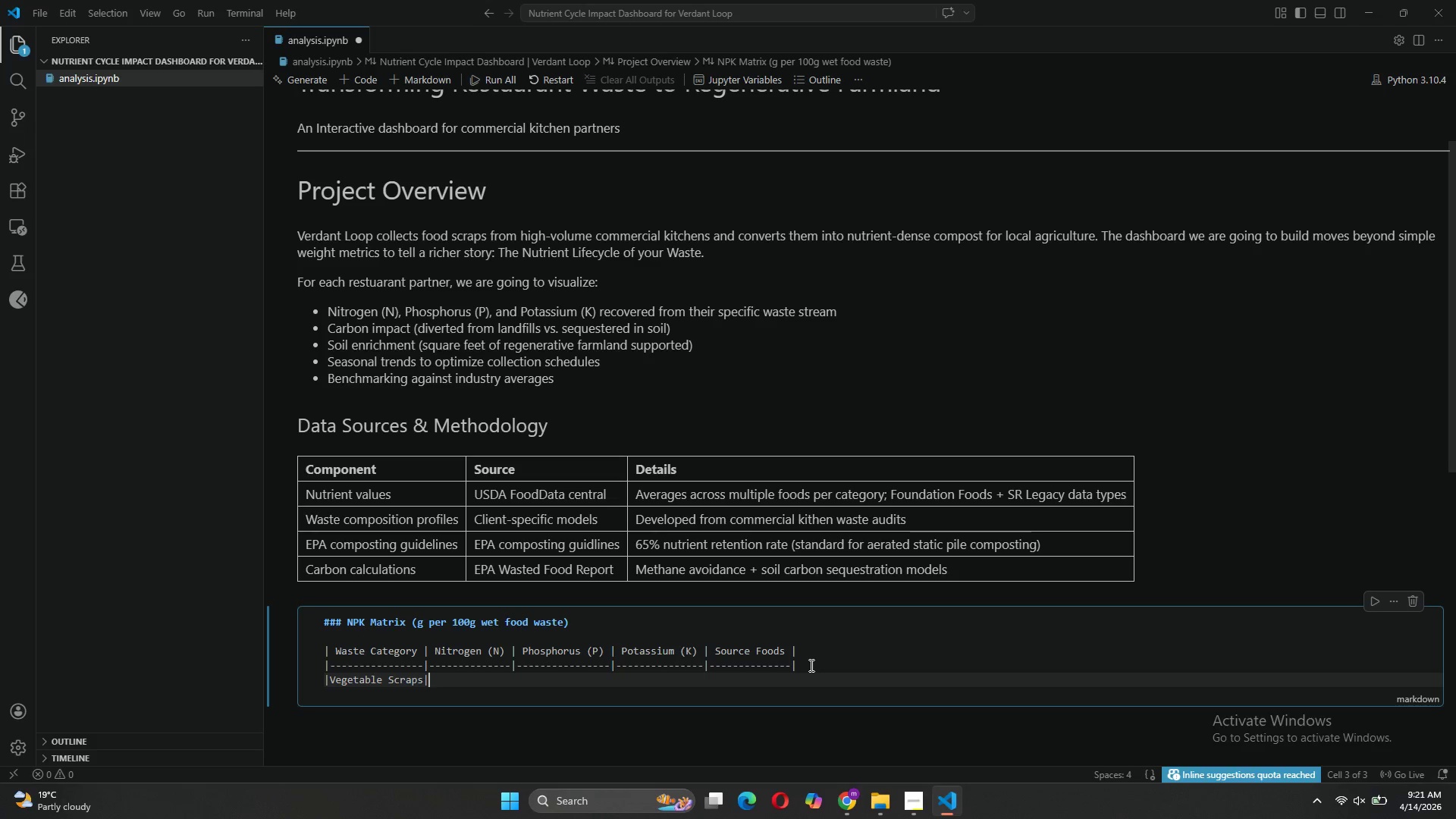 
key(ArrowLeft)
 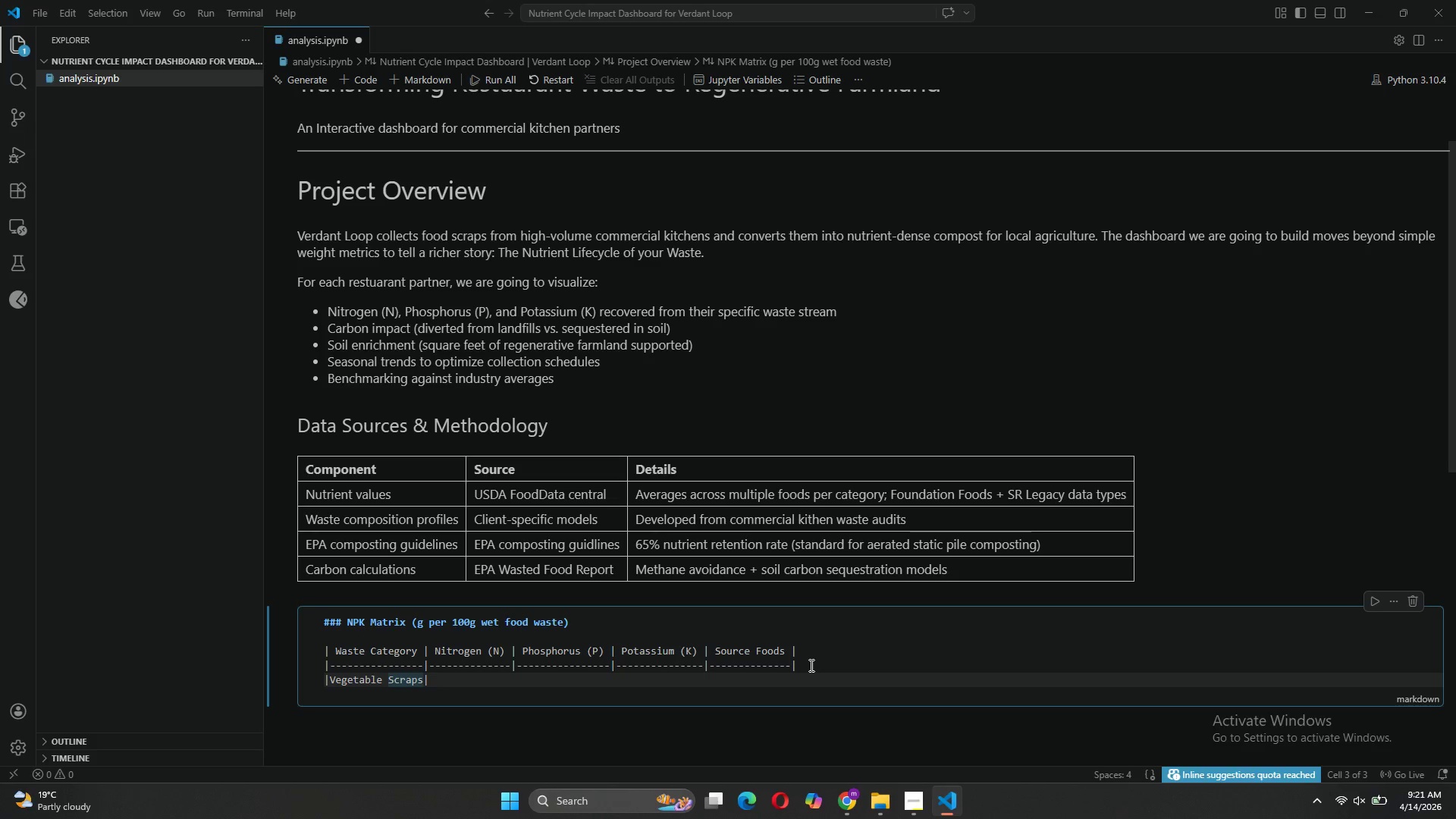 
key(Space)
 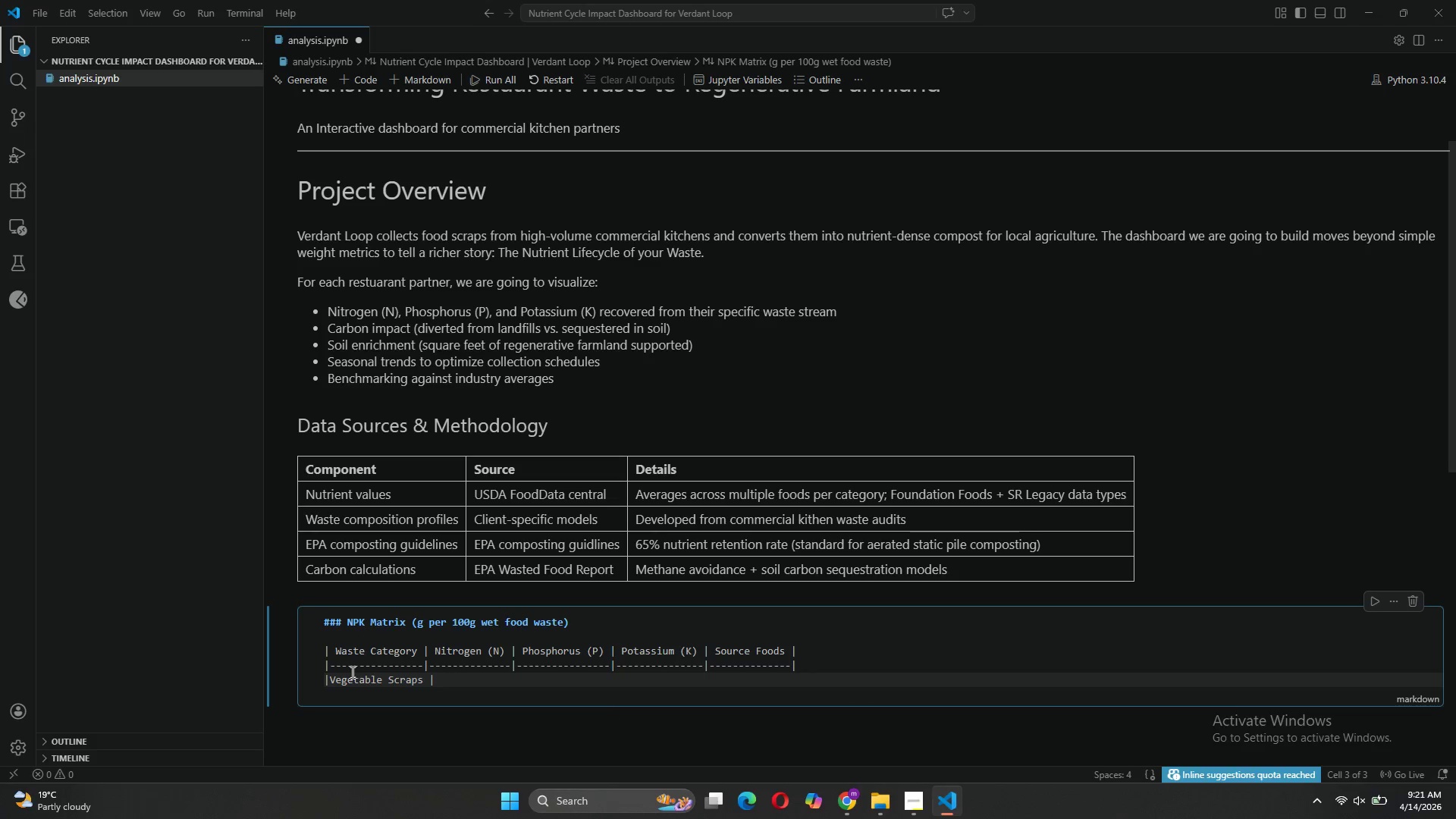 
left_click([323, 682])
 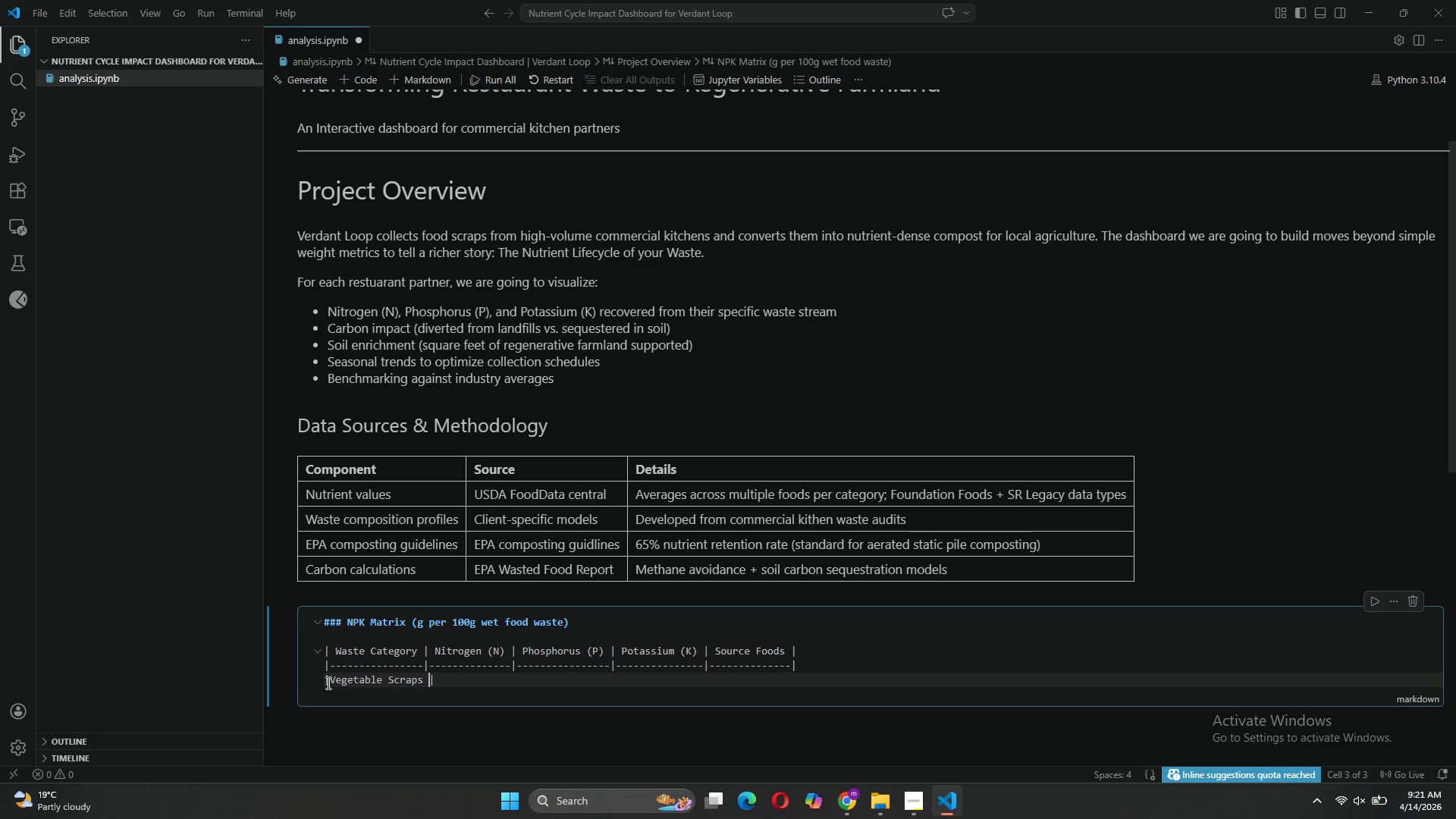 
left_click([327, 682])
 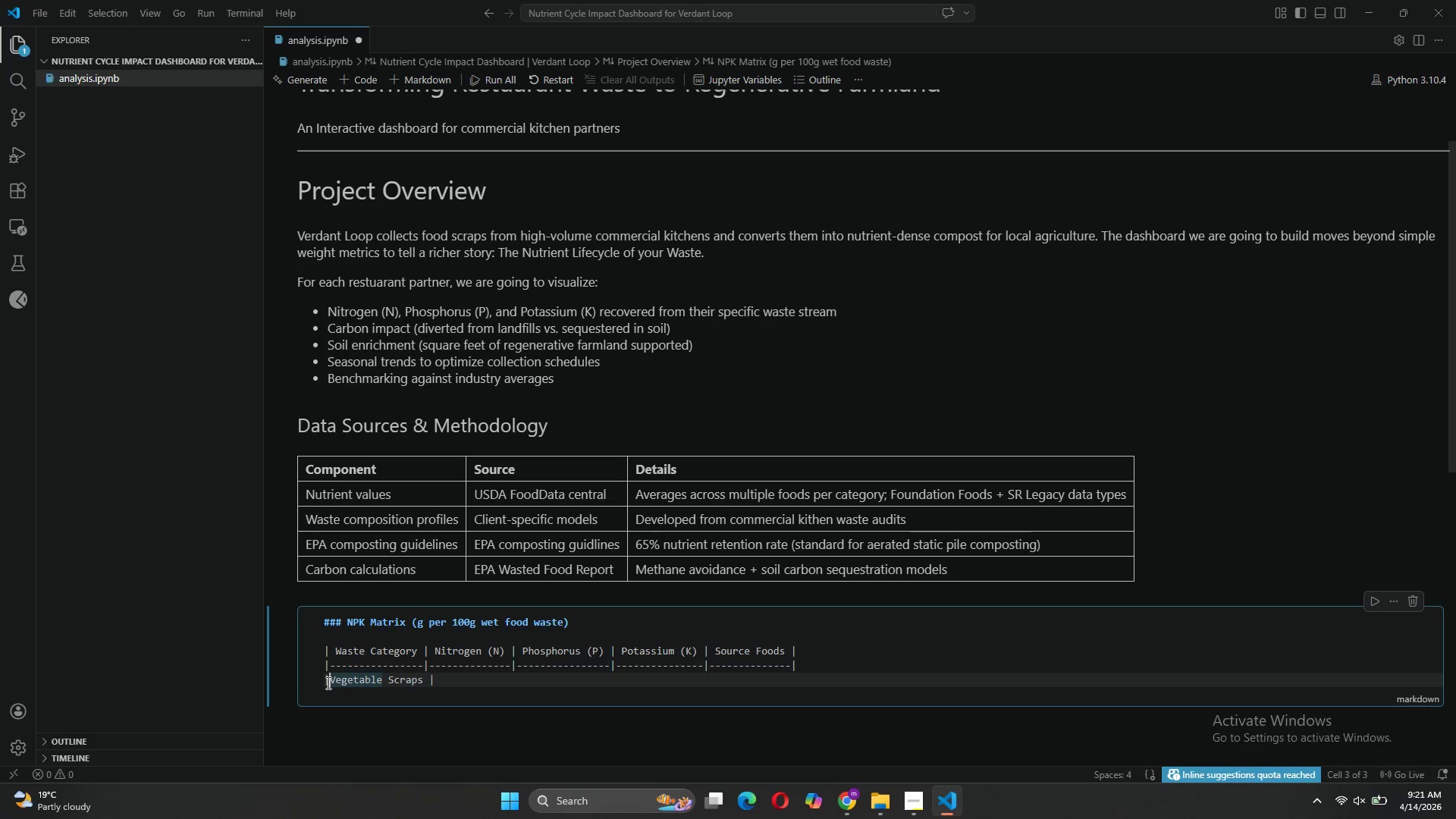 
key(Space)
 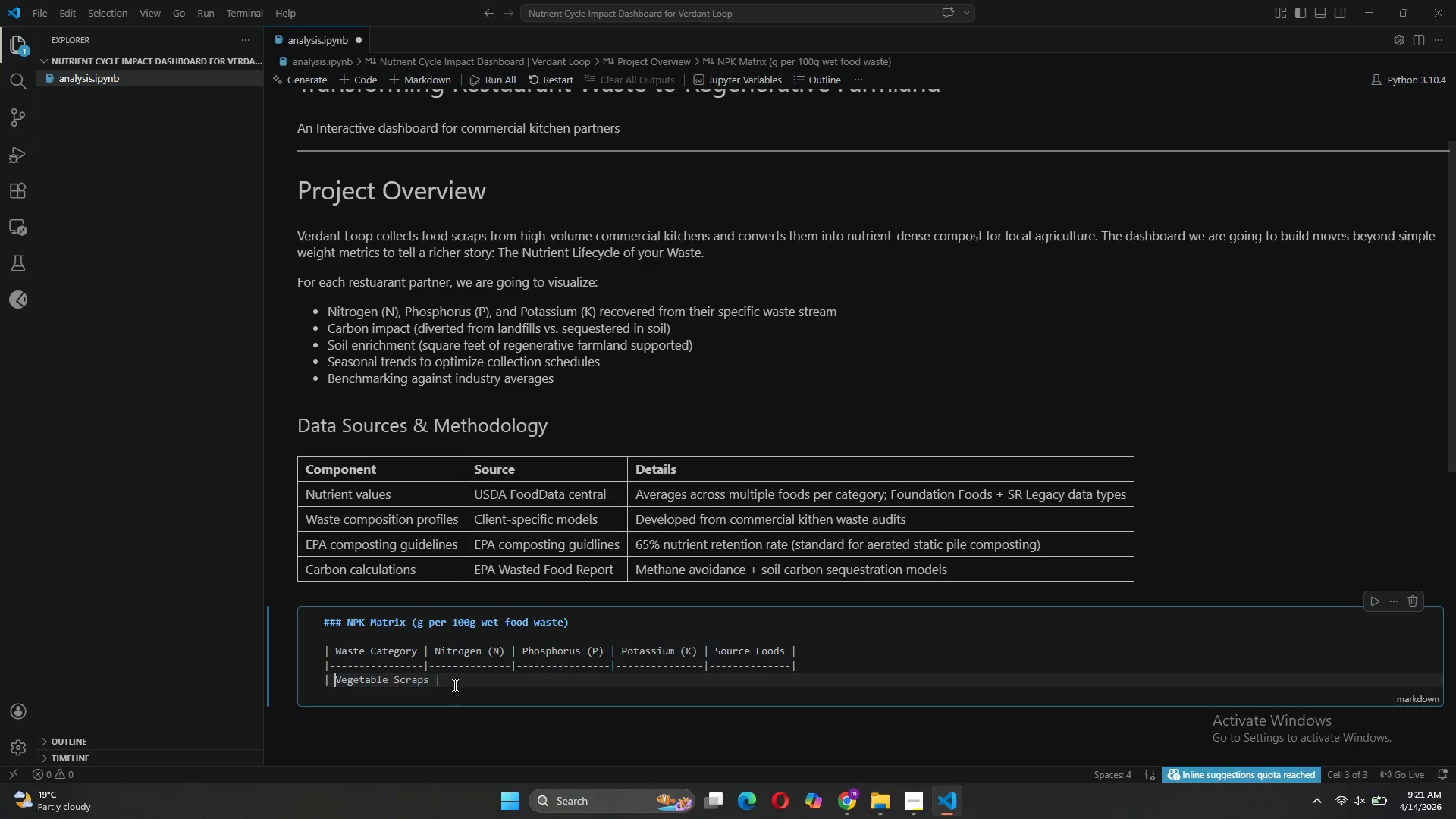 
left_click([453, 682])
 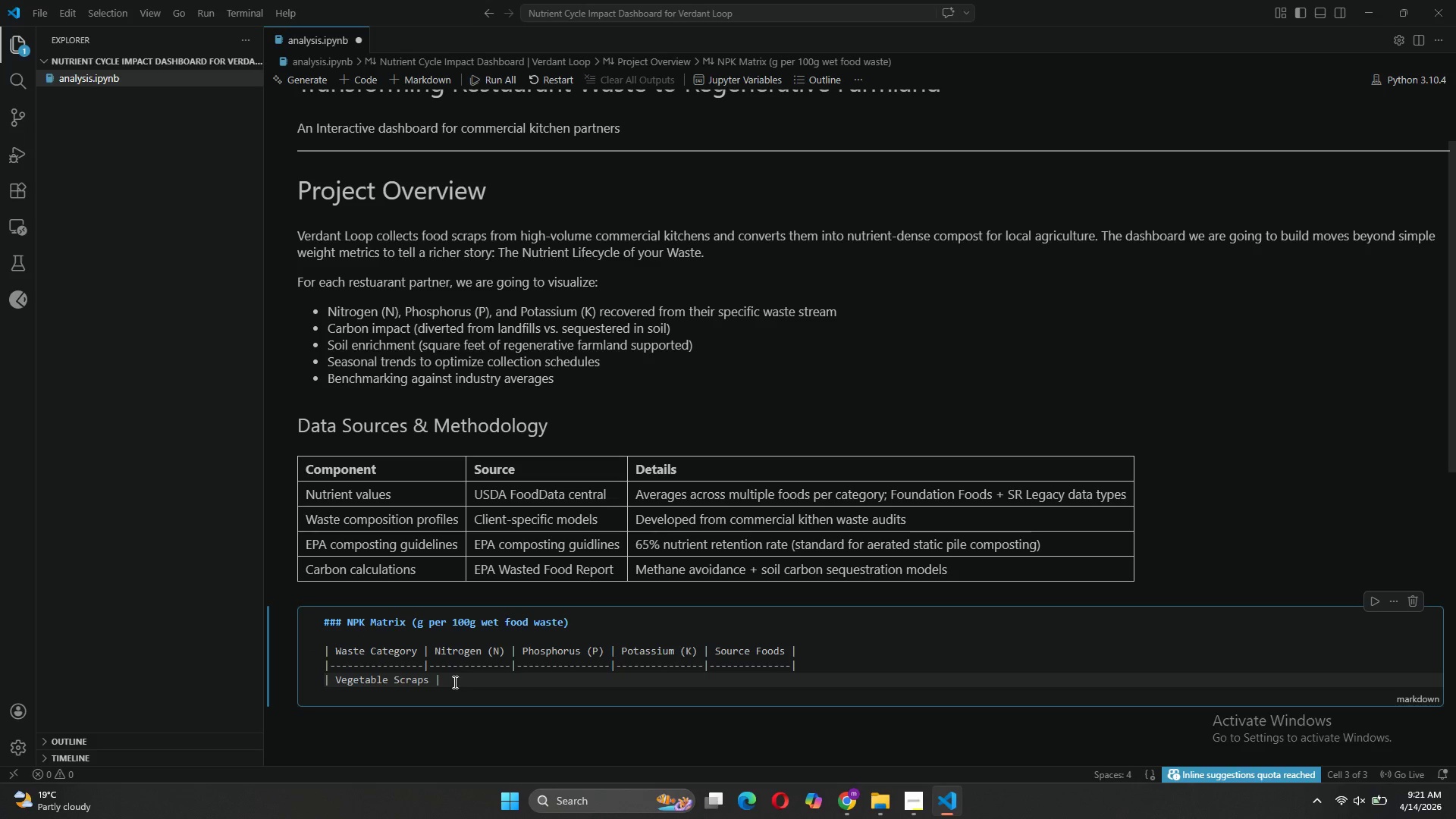 
type(0.30)
 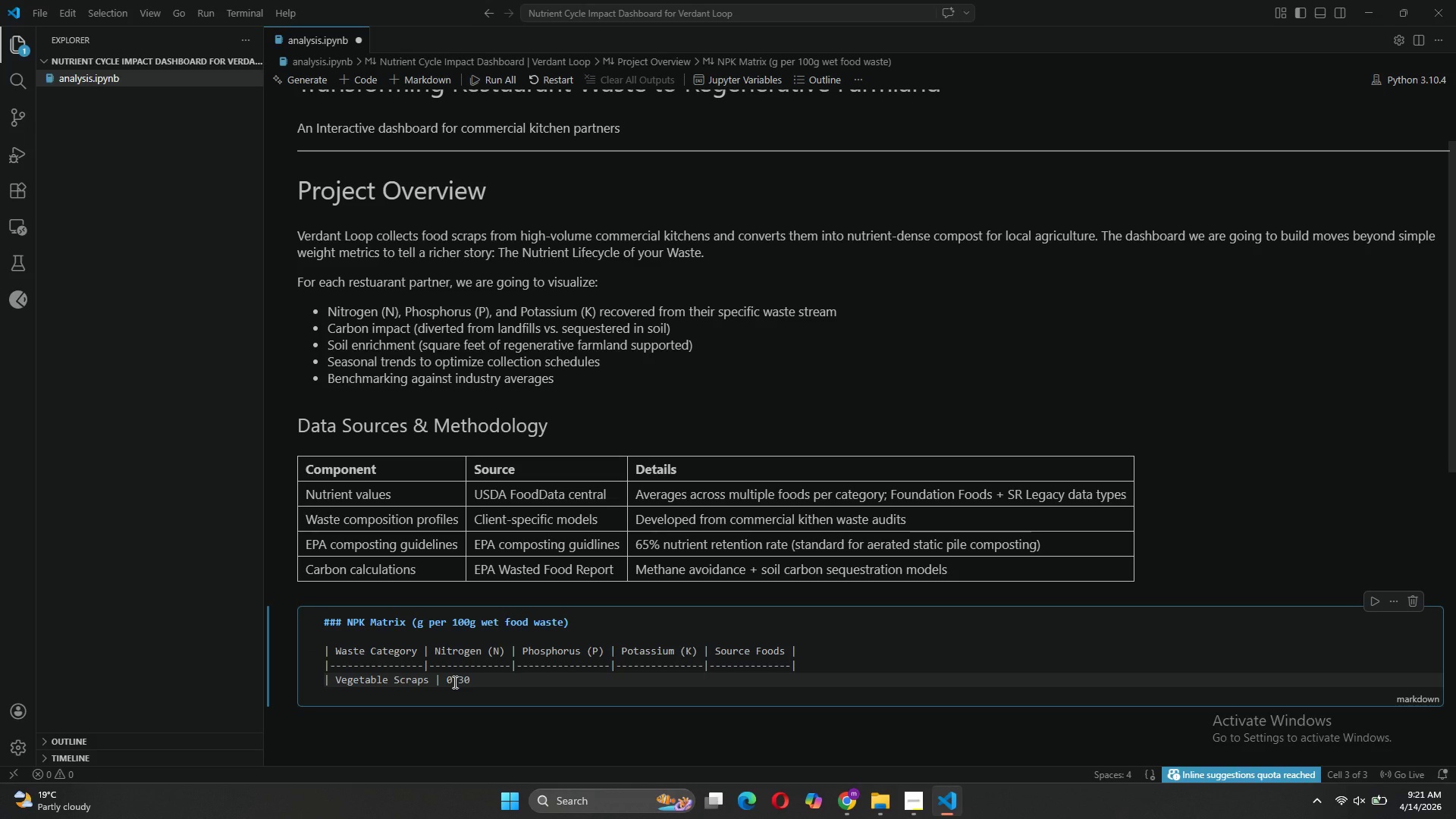 
key(Shift+5)
 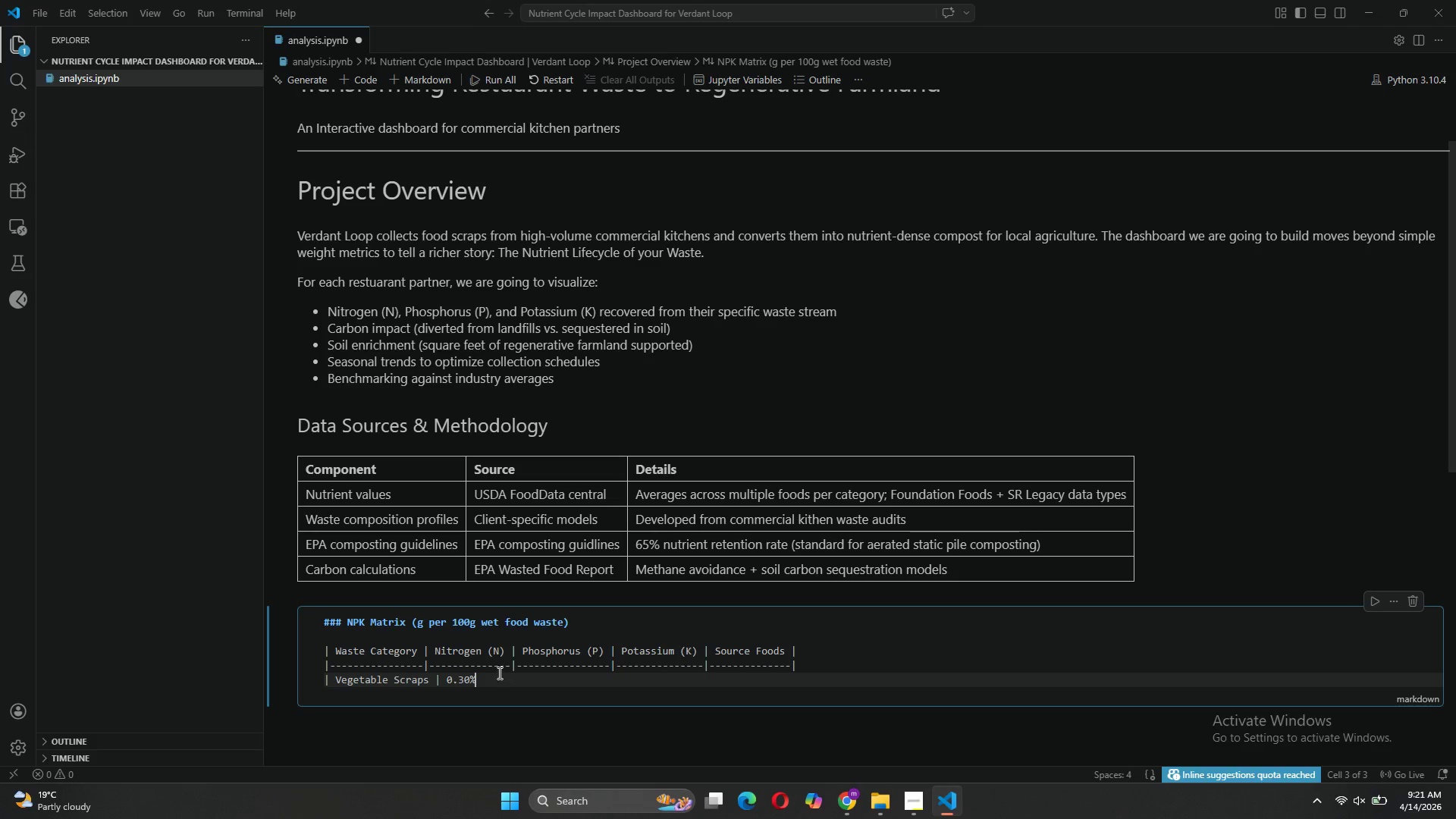 
type( | 0.07%)
 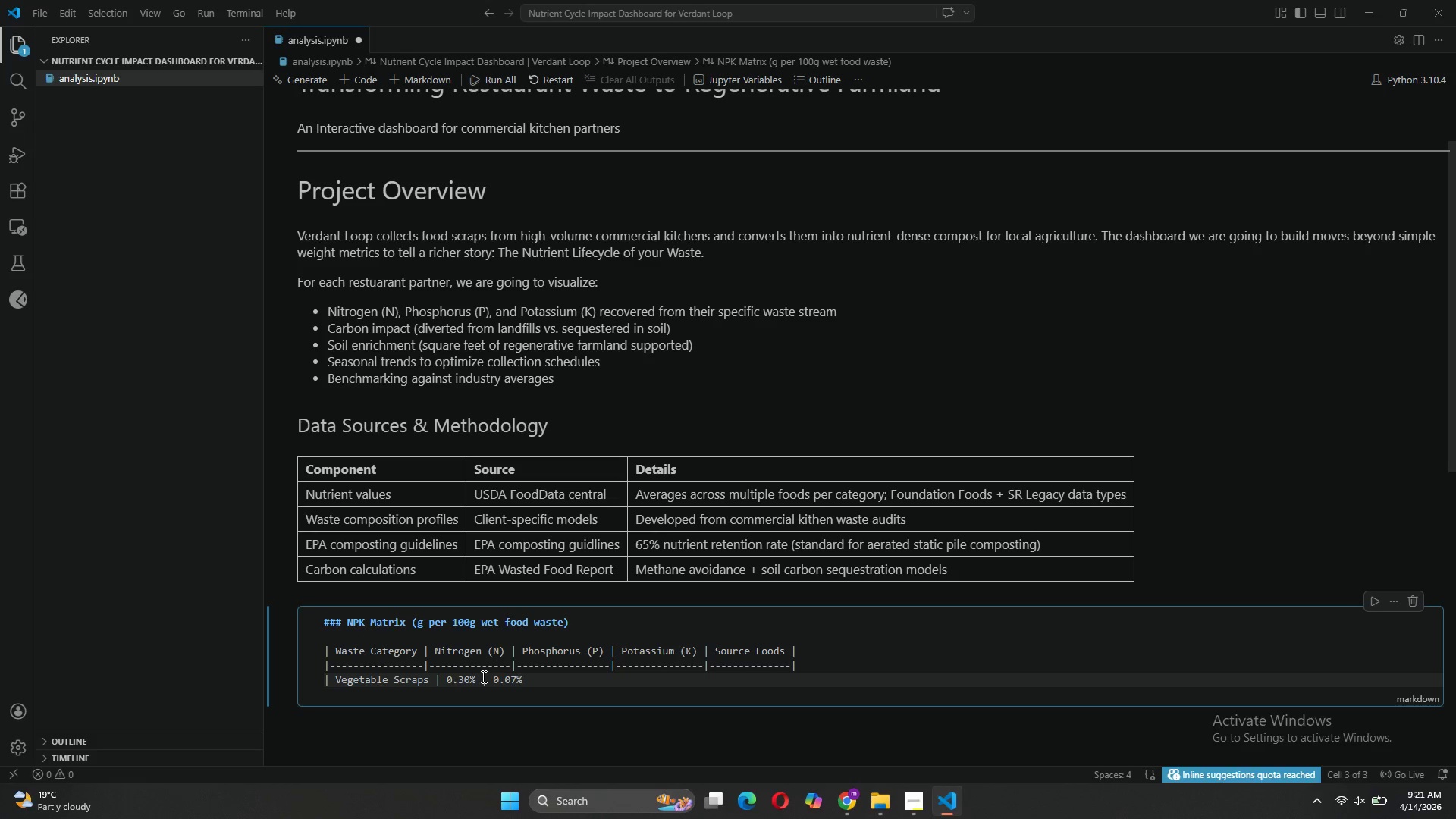 
type( | 0.35% | Kale, s[)
key(Backspace)
type(pinax)
key(Backspace)
type(ch, broco)
key(Backspace)
type(colli)
key(Backspace)
key(Backspace)
type(i, carrots, lettuce |)
 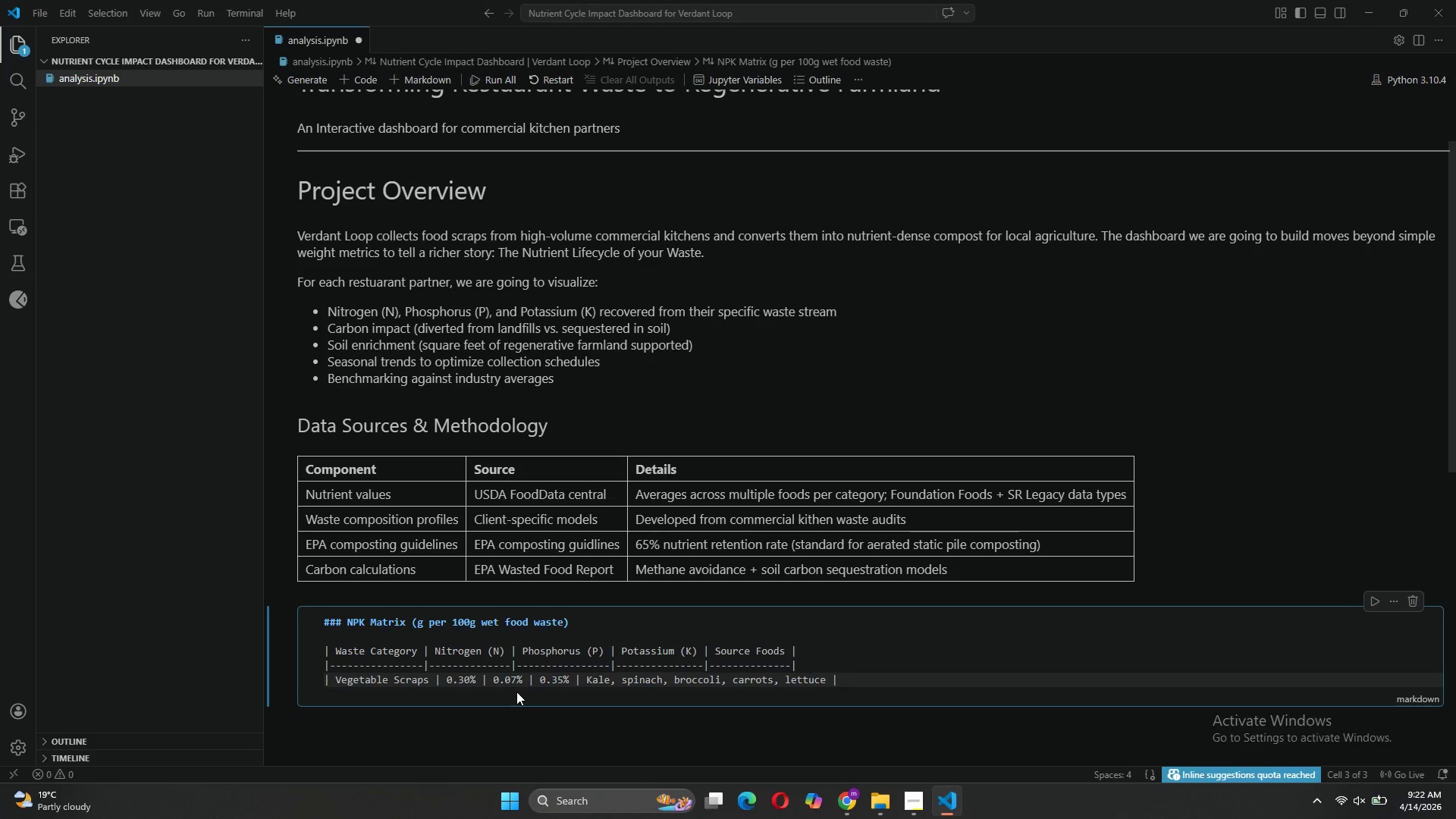 
wait(10.42)
 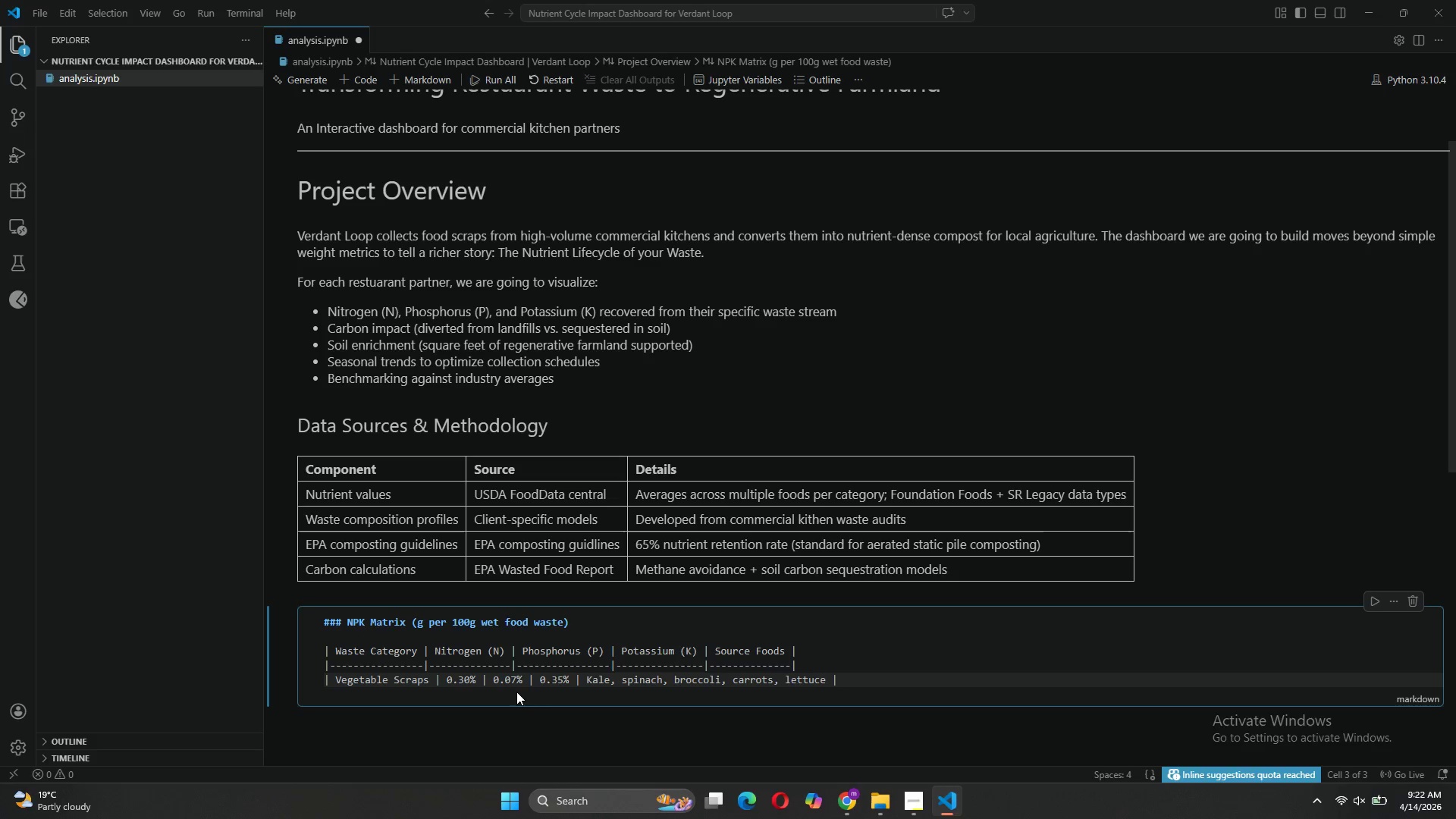 
key(ArrowRight)
 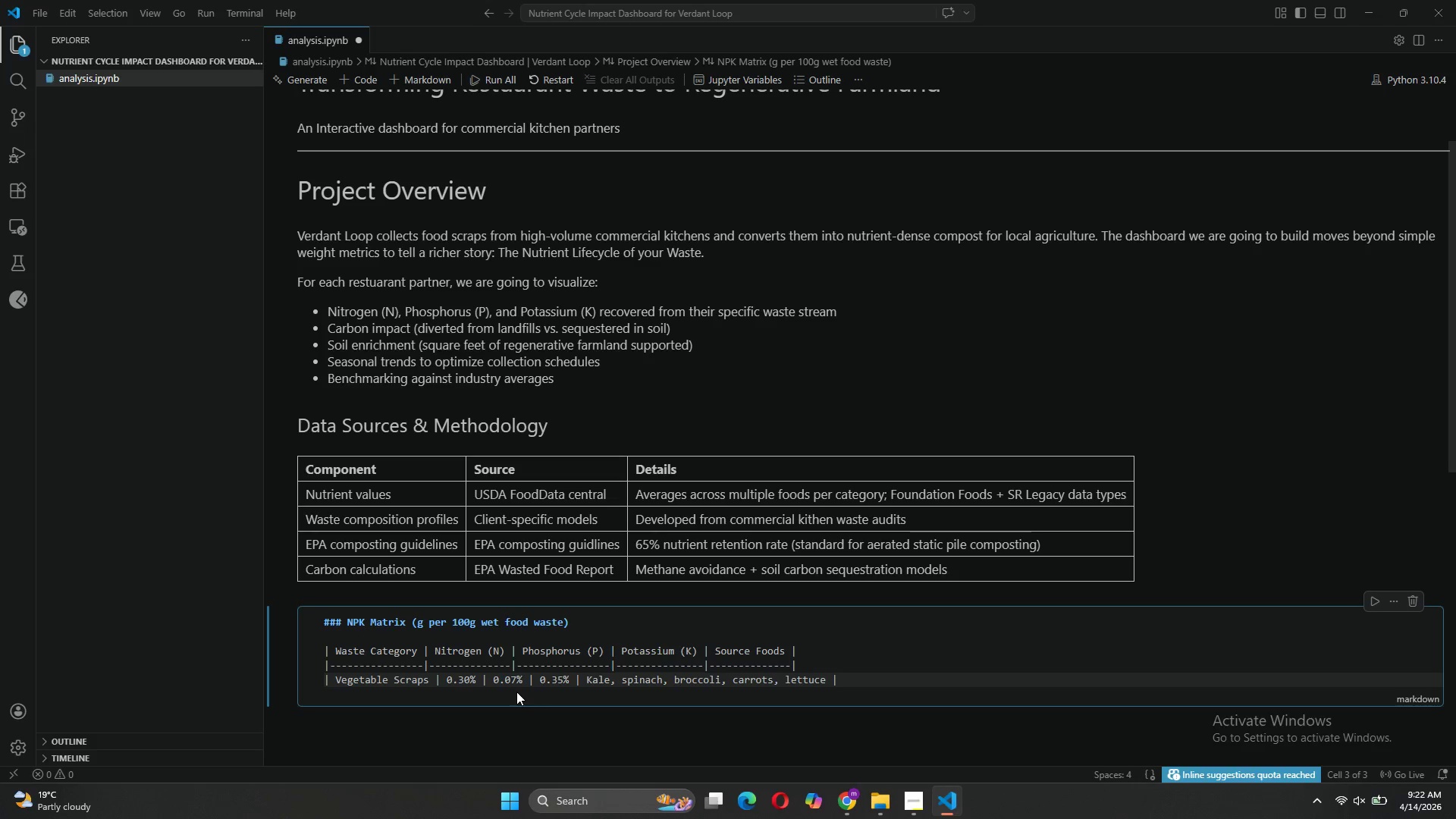 
key(Enter)
 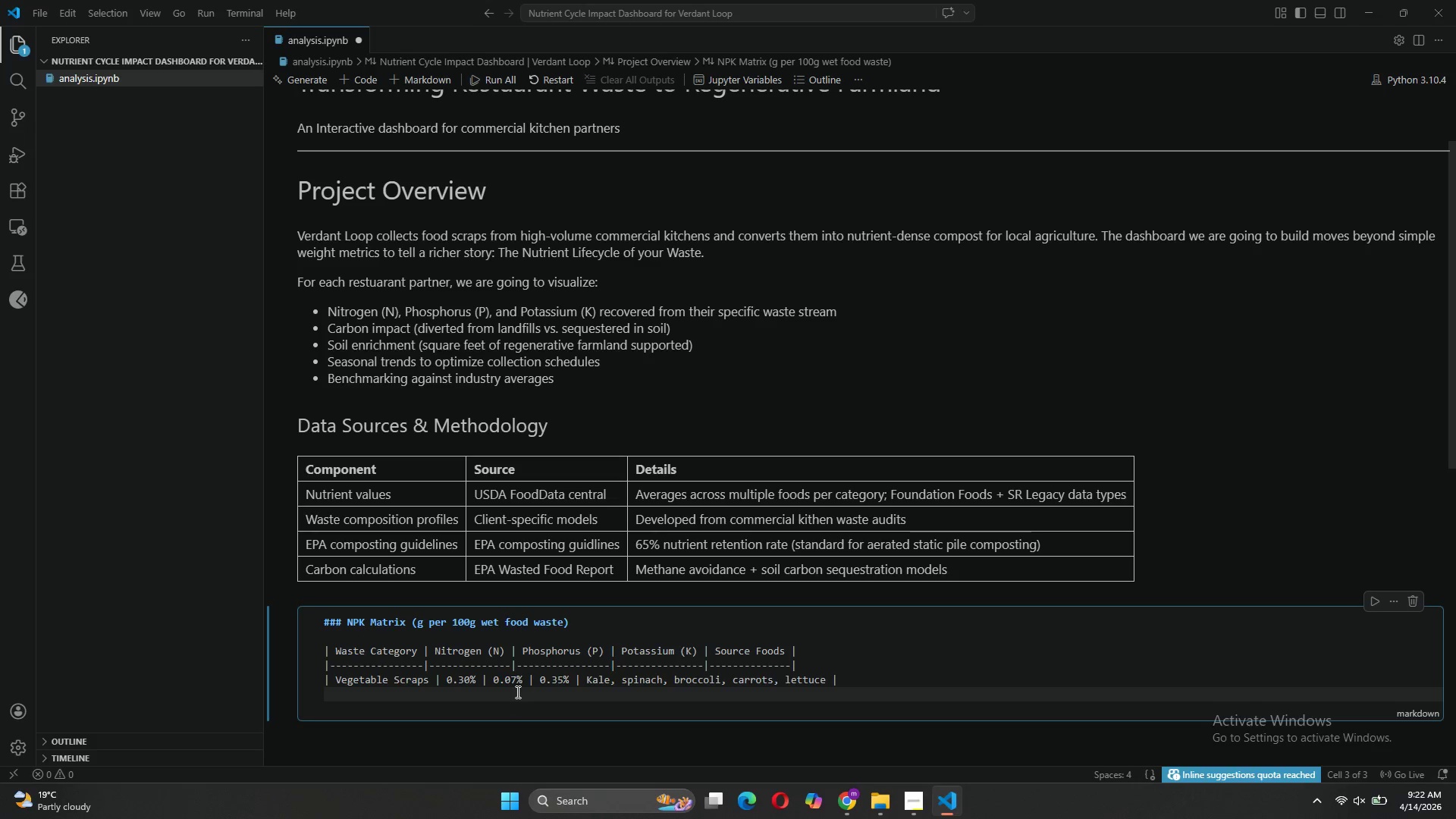 
wait(5.05)
 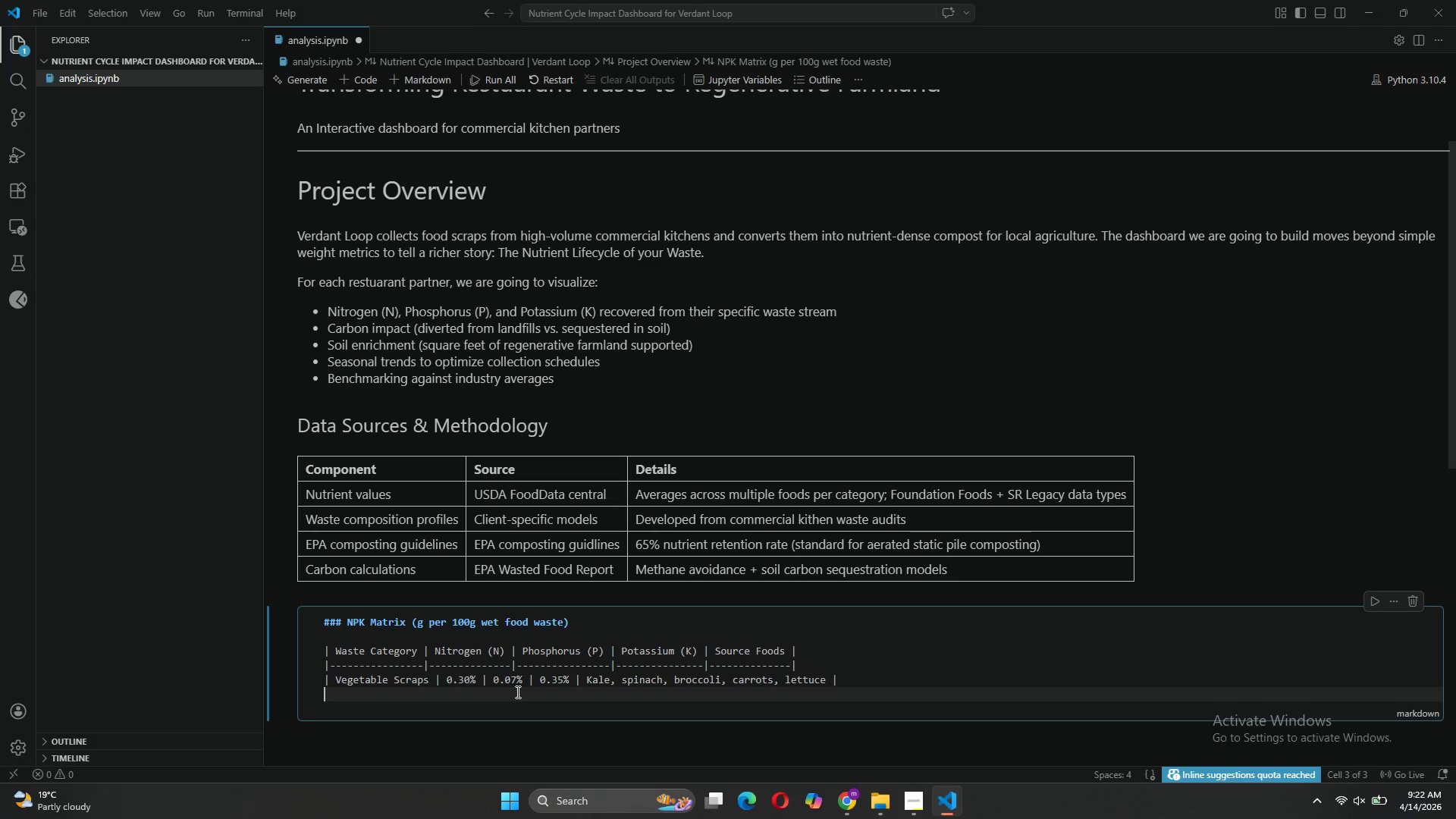 
type(| Fruit Scraps | 0.10 )
key(Backspace)
type(% | )
 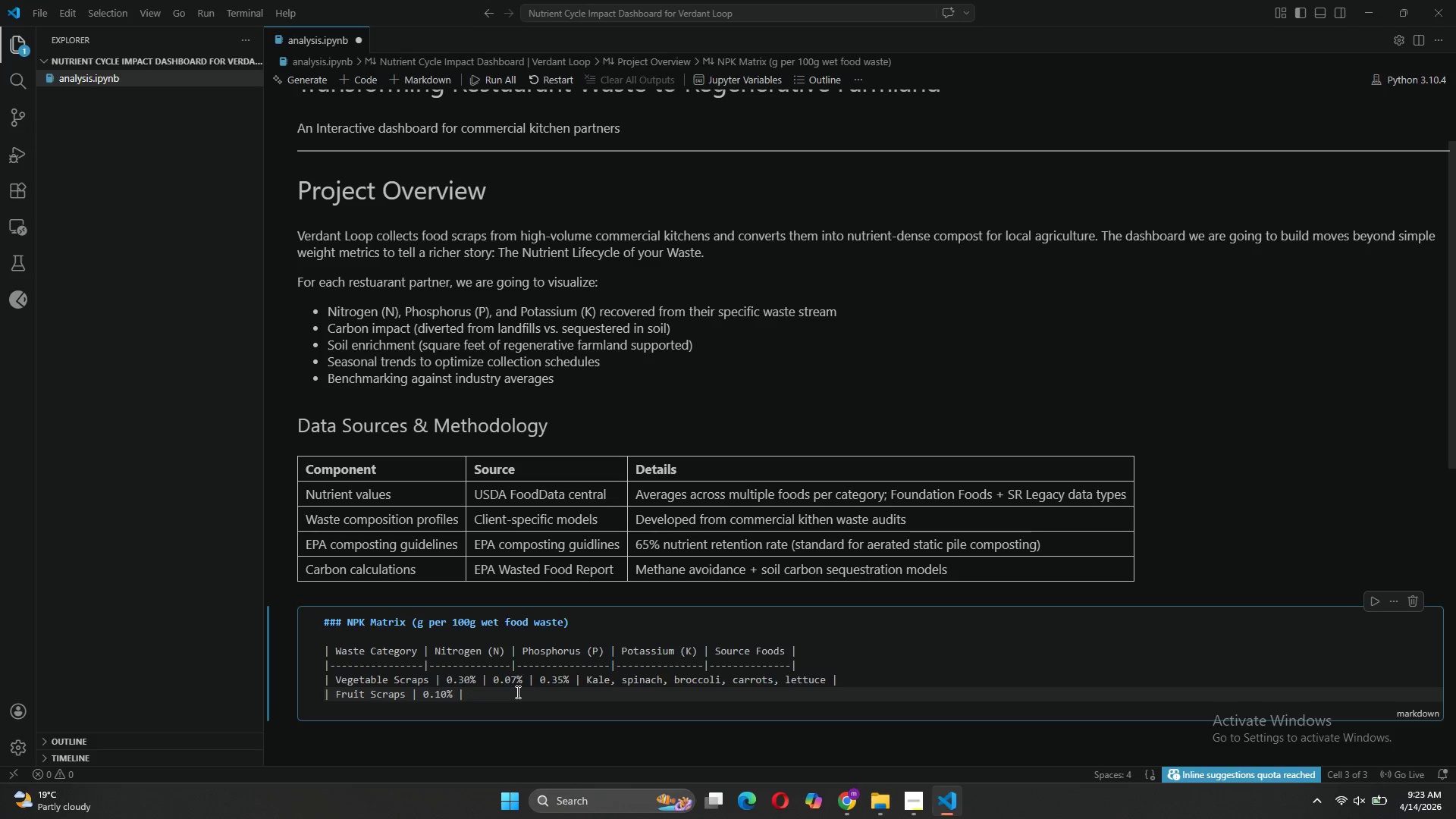 
type(0,)
key(Backspace)
type(.03 $)
key(Backspace)
type(%)
 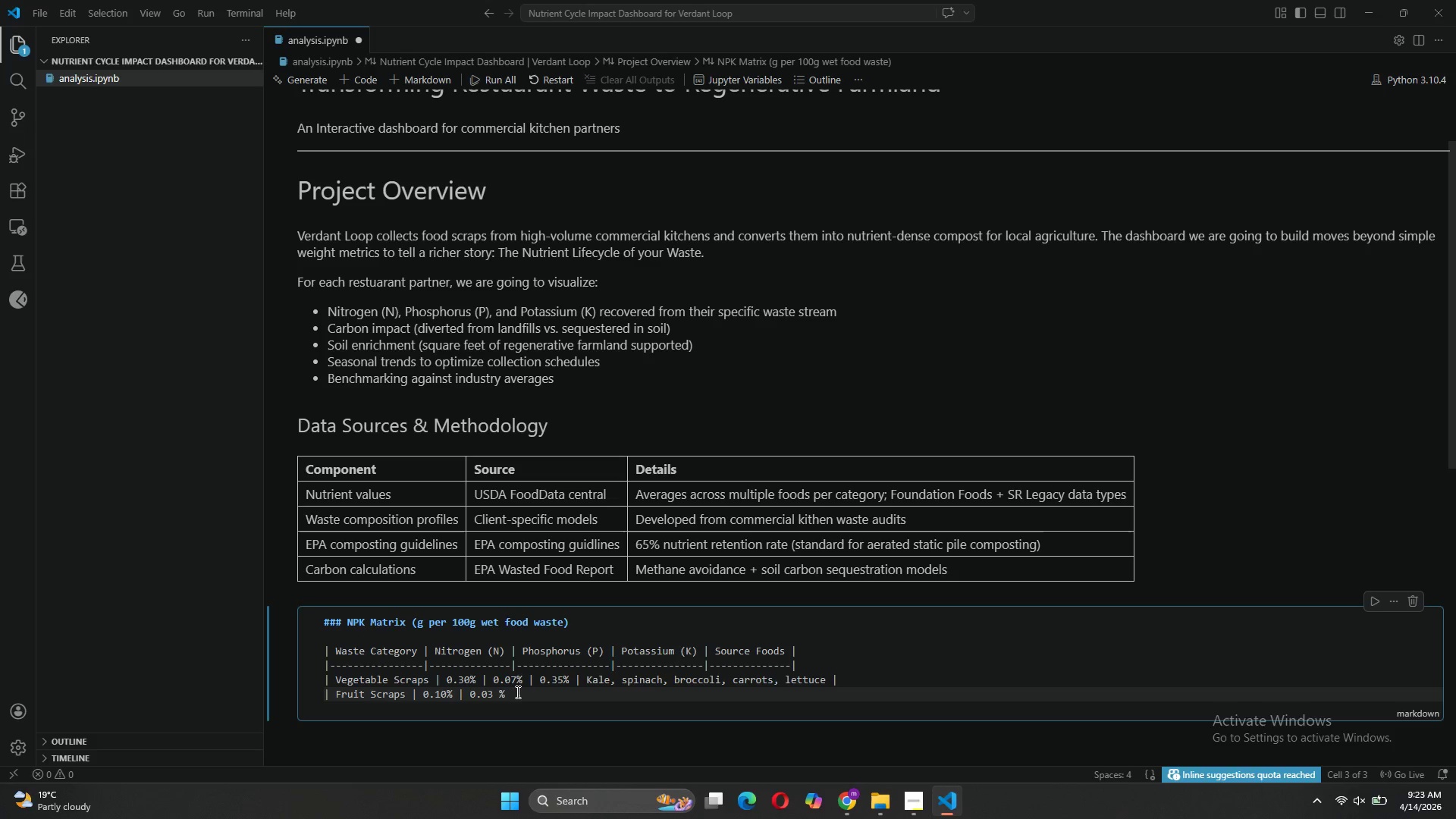 
key(Space)
 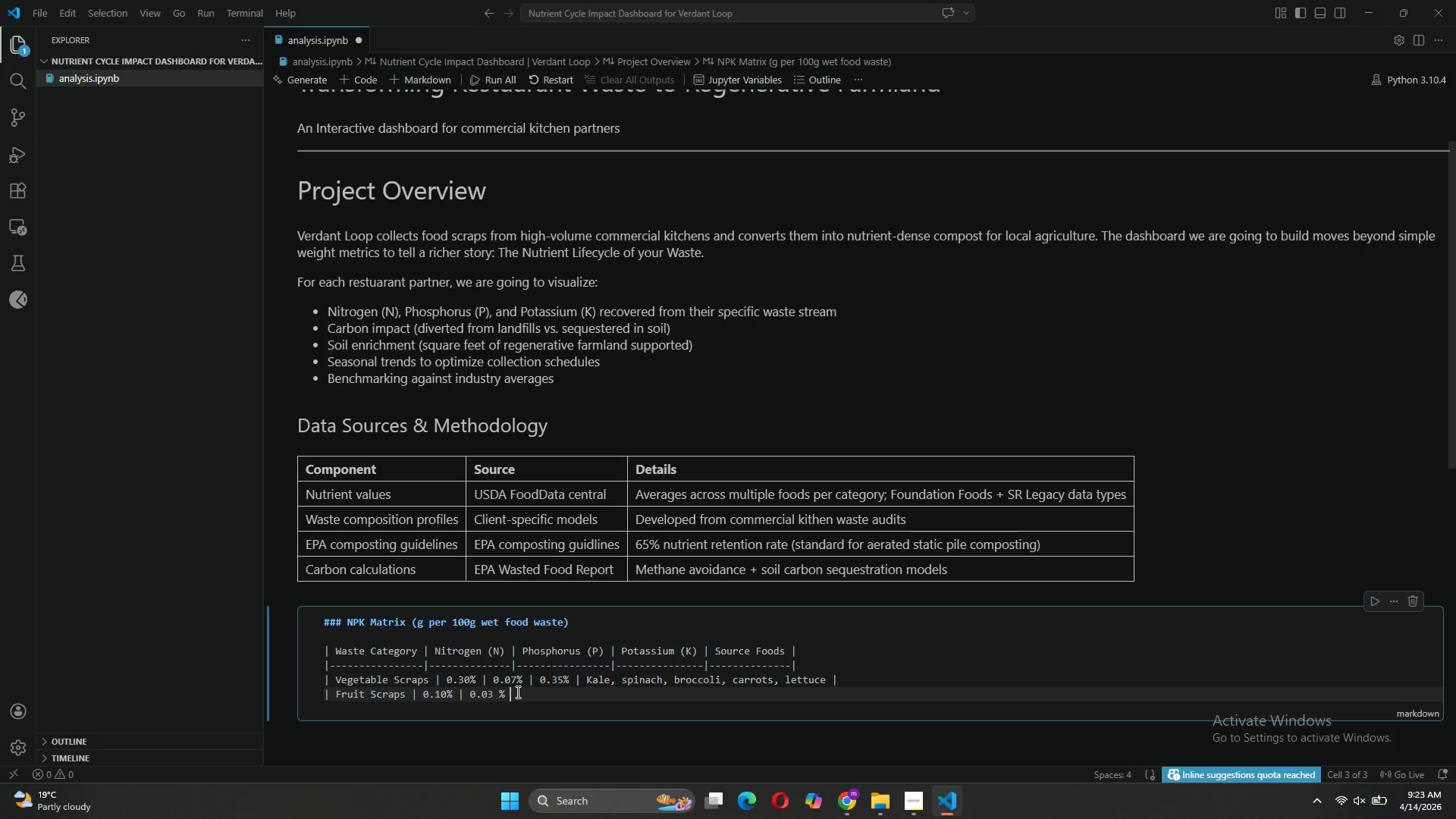 
key(Shift+Backslash)
 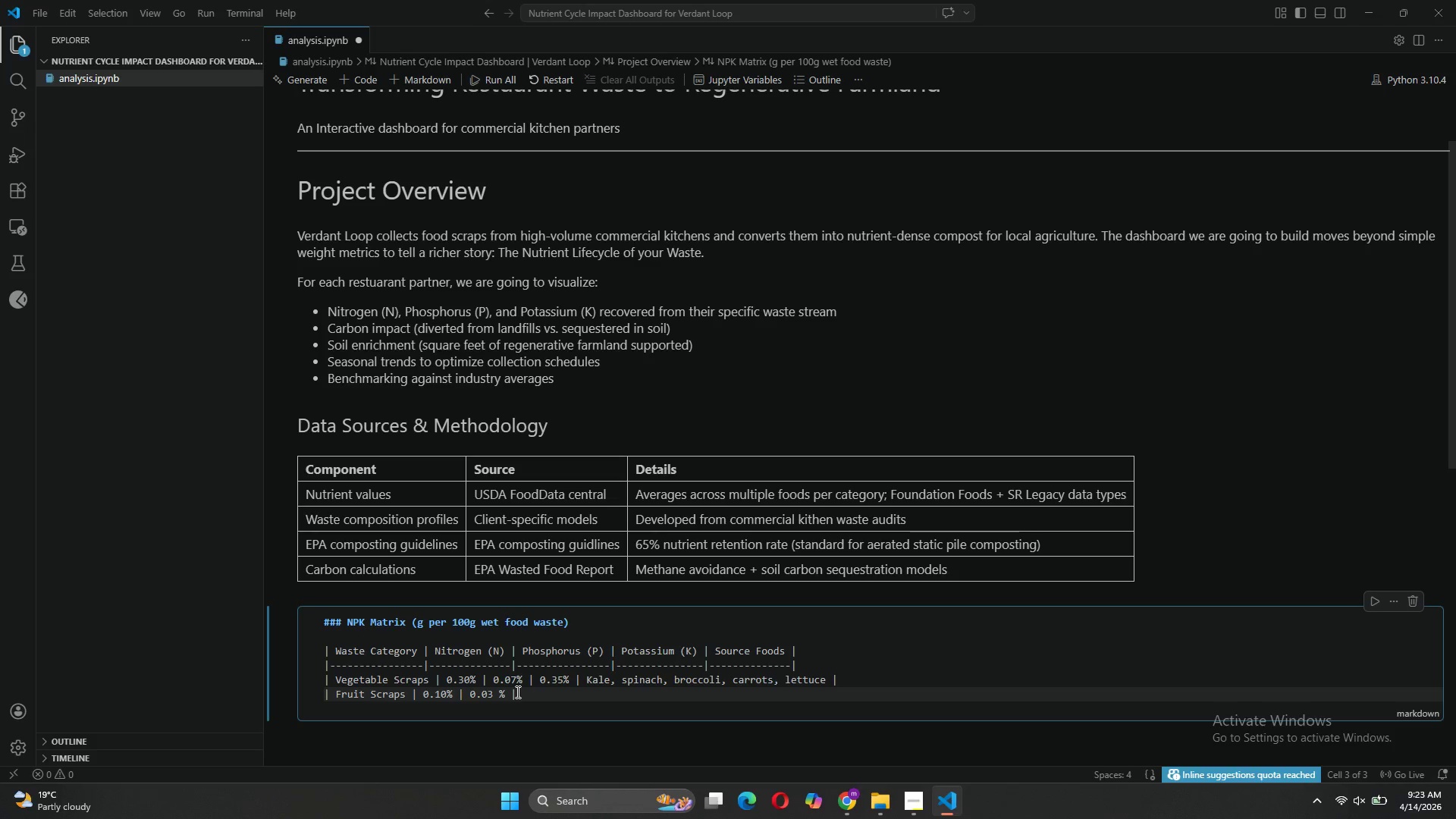 
key(ArrowLeft)
 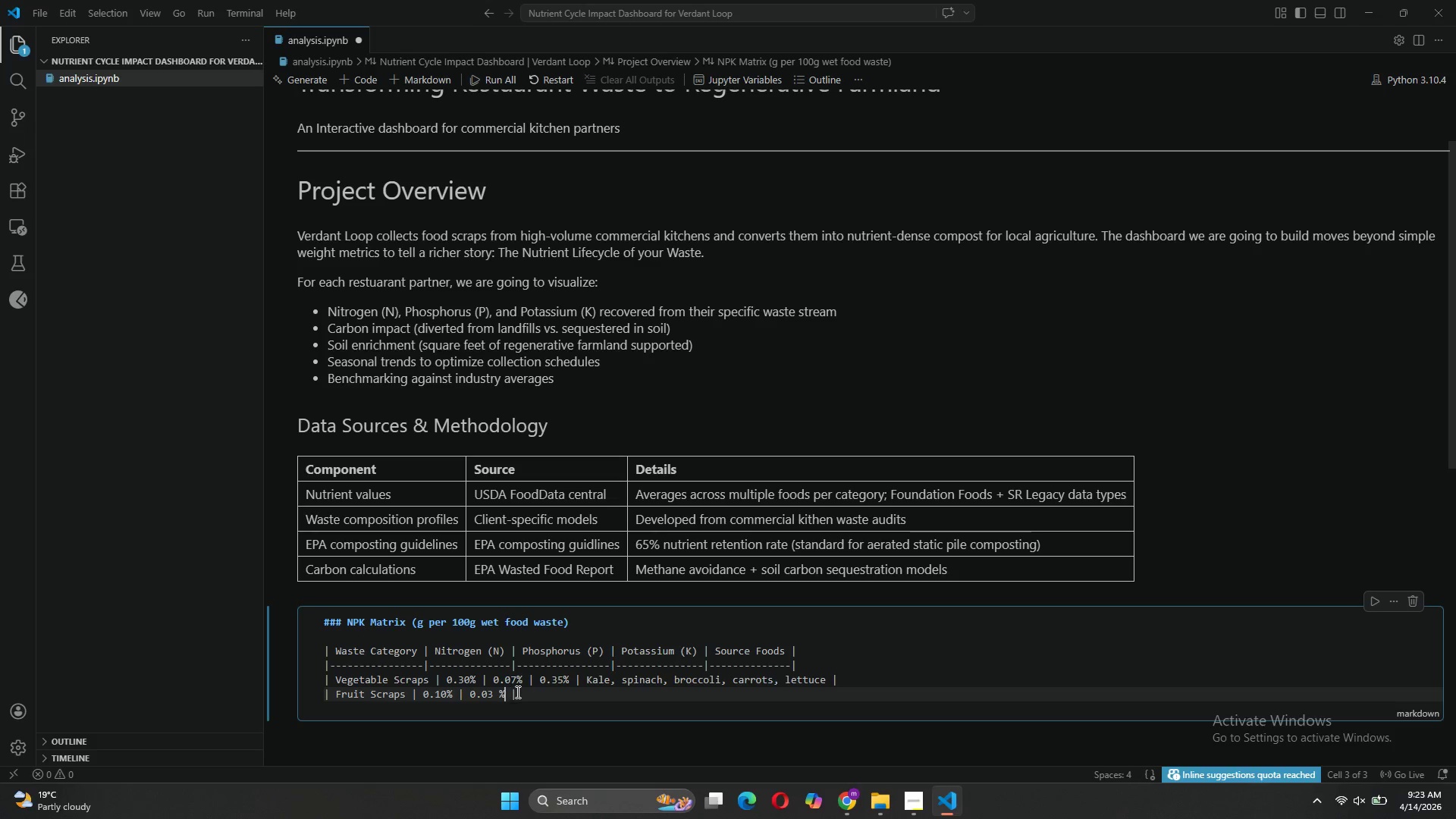 
key(ArrowLeft)
 